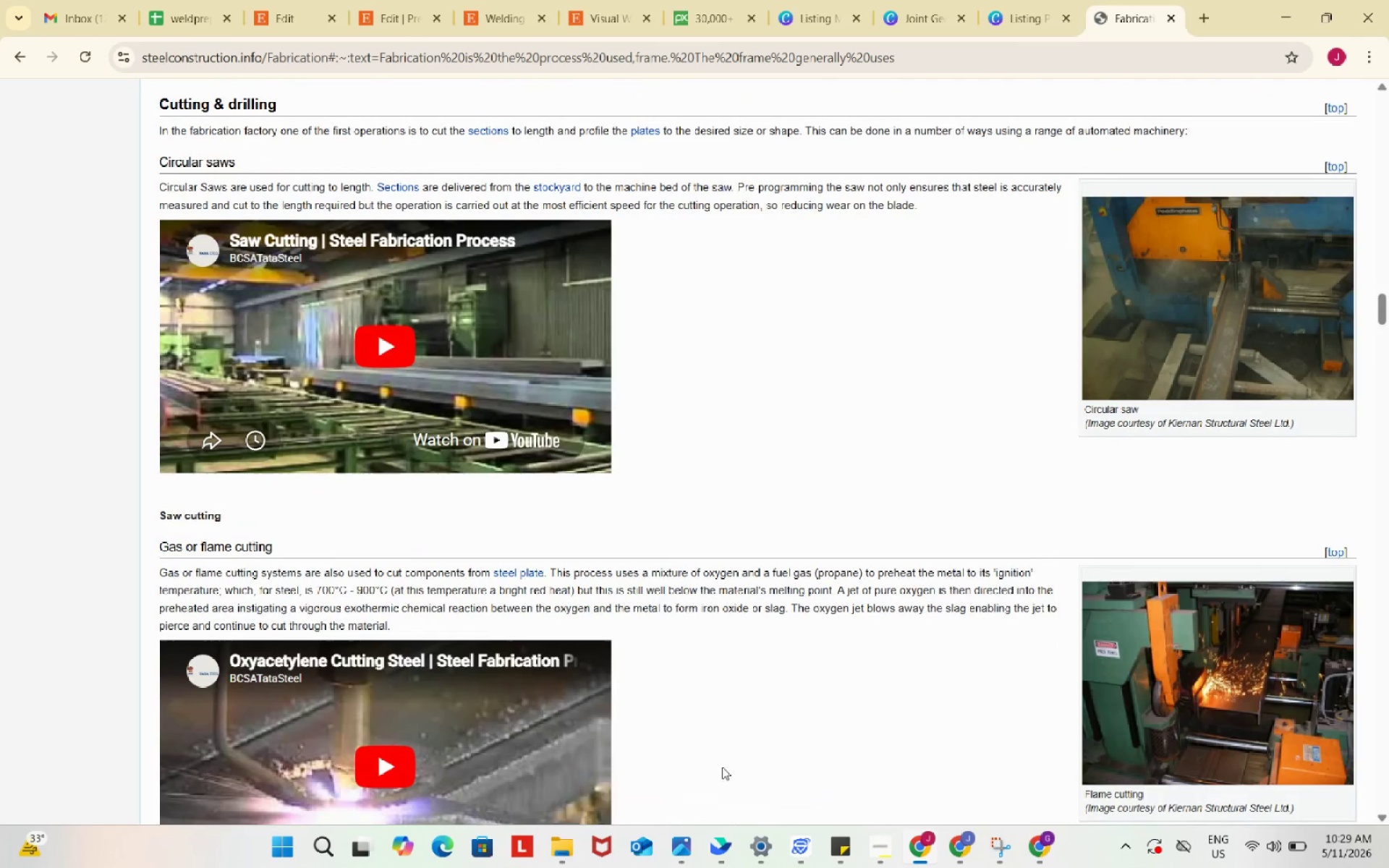 
scroll: coordinate [726, 778], scroll_direction: down, amount: 9.0
 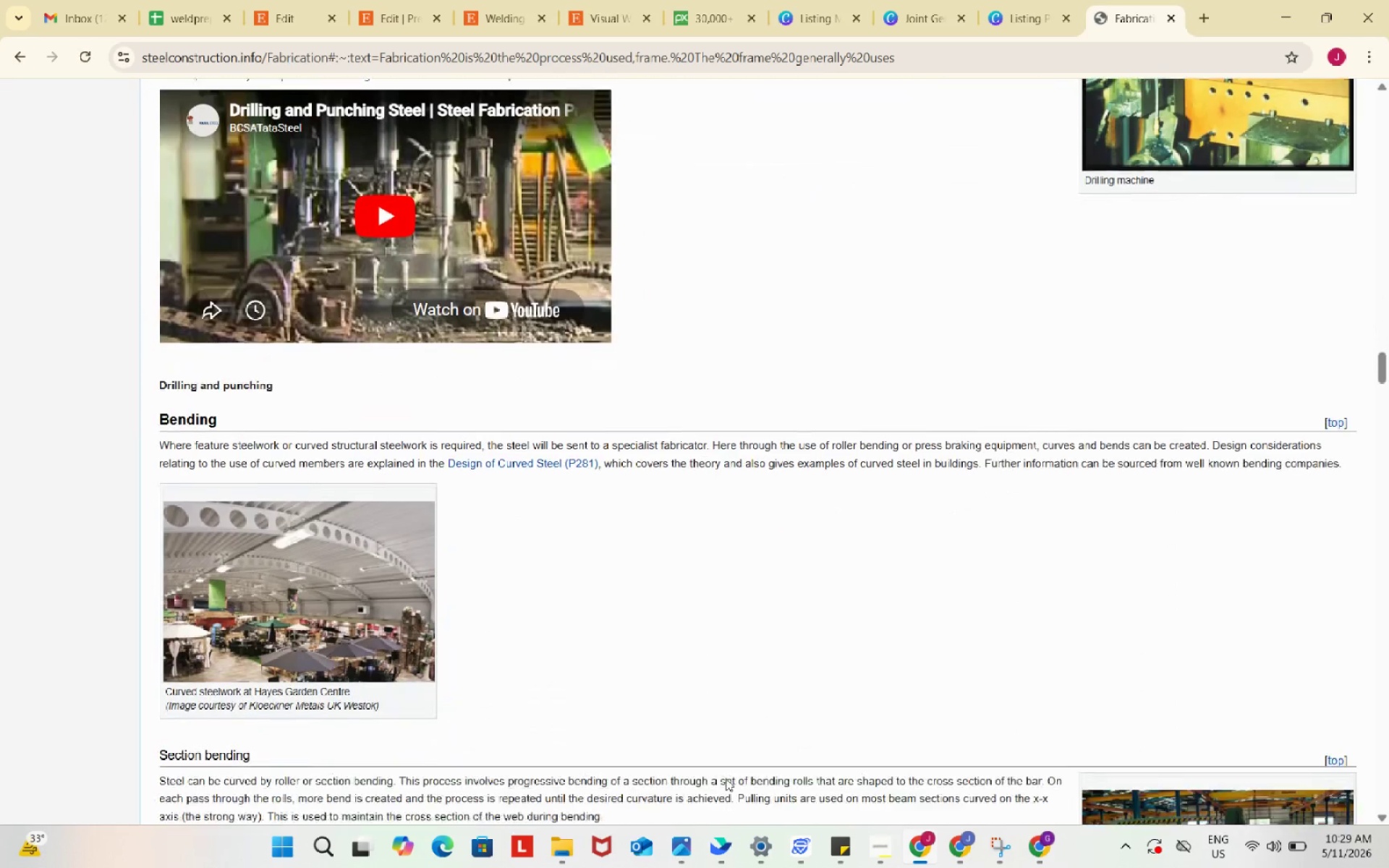 
scroll: coordinate [726, 778], scroll_direction: up, amount: 2.0
 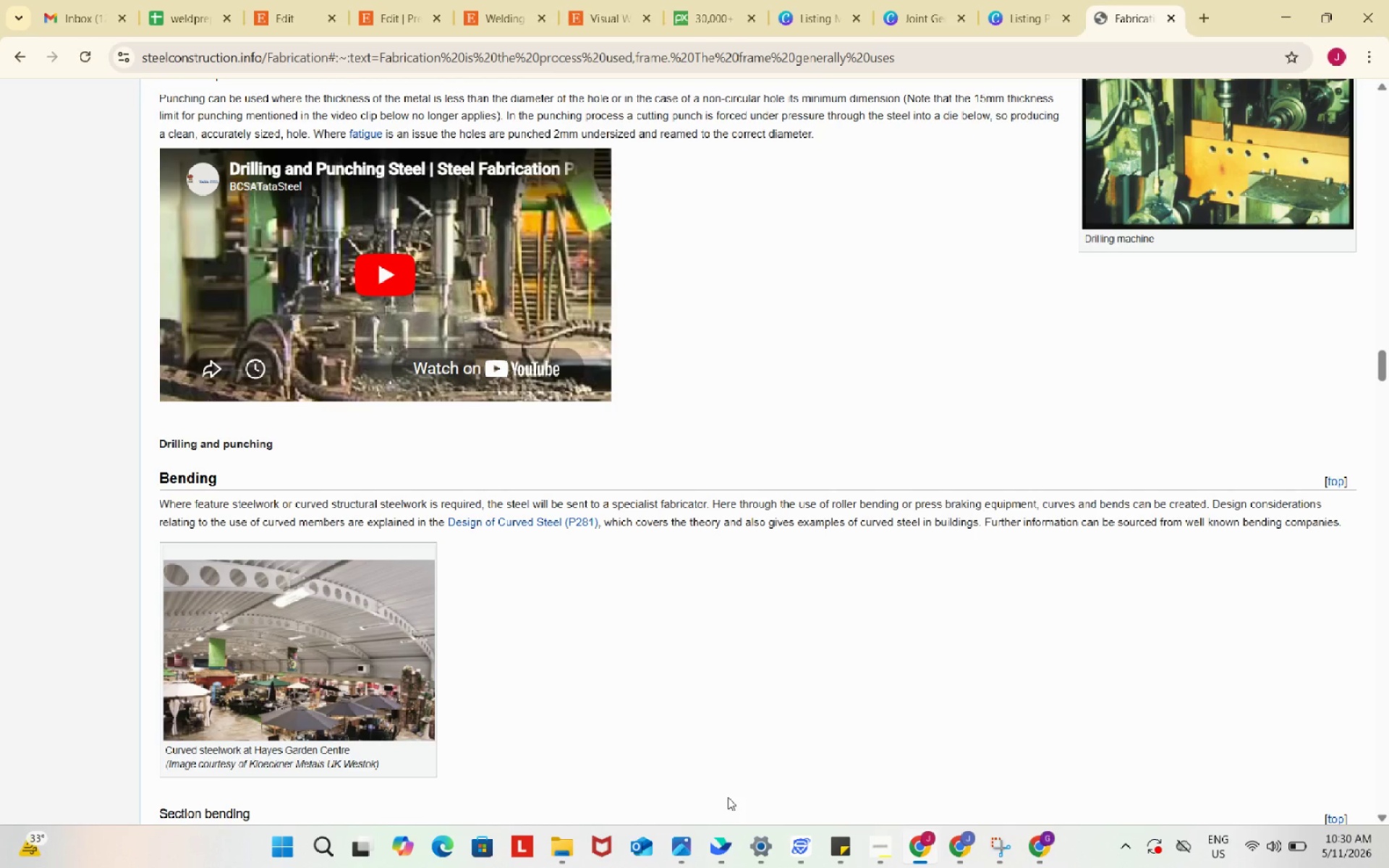 
wait(29.62)
 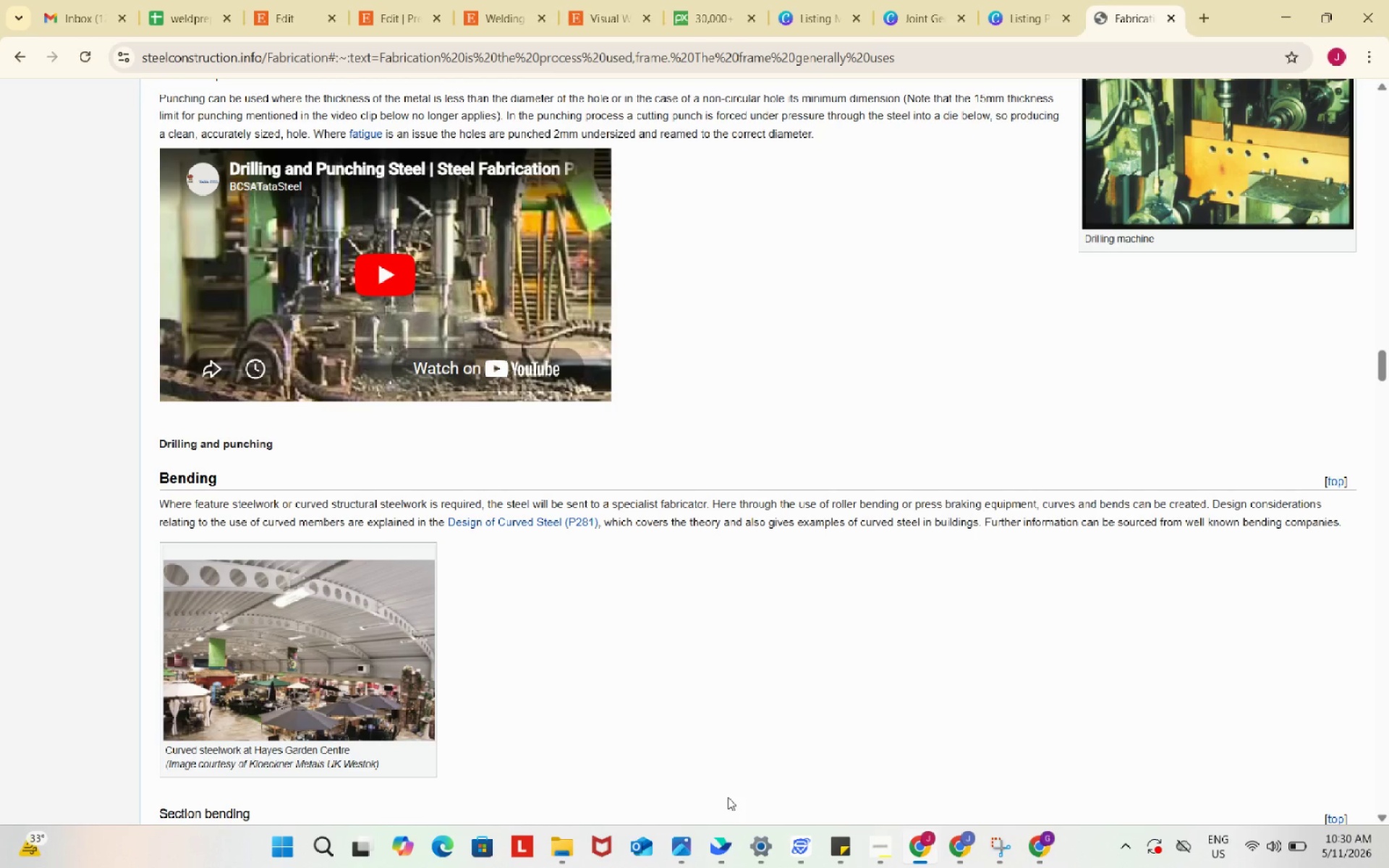 
left_click([302, 0])
 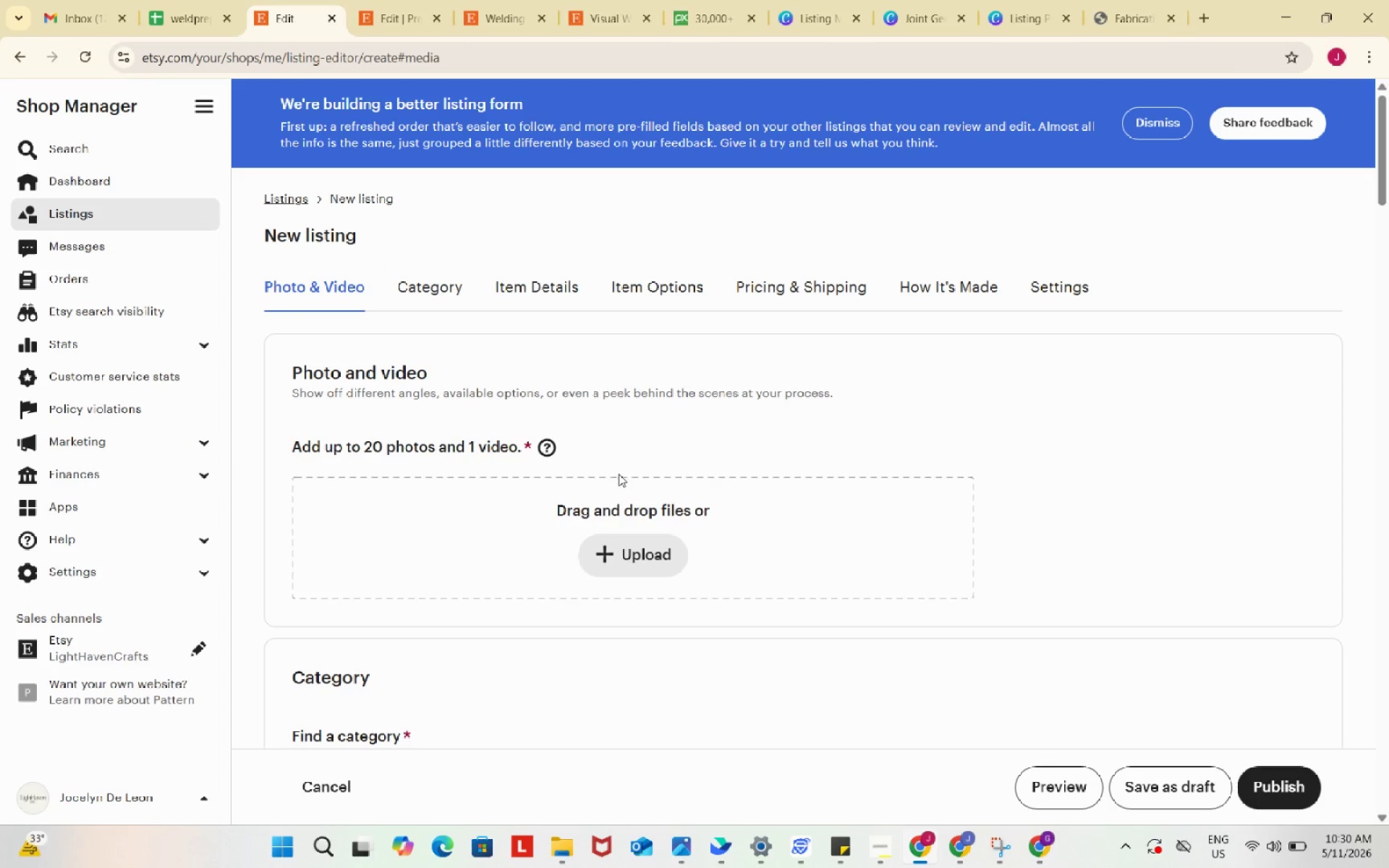 
wait(5.61)
 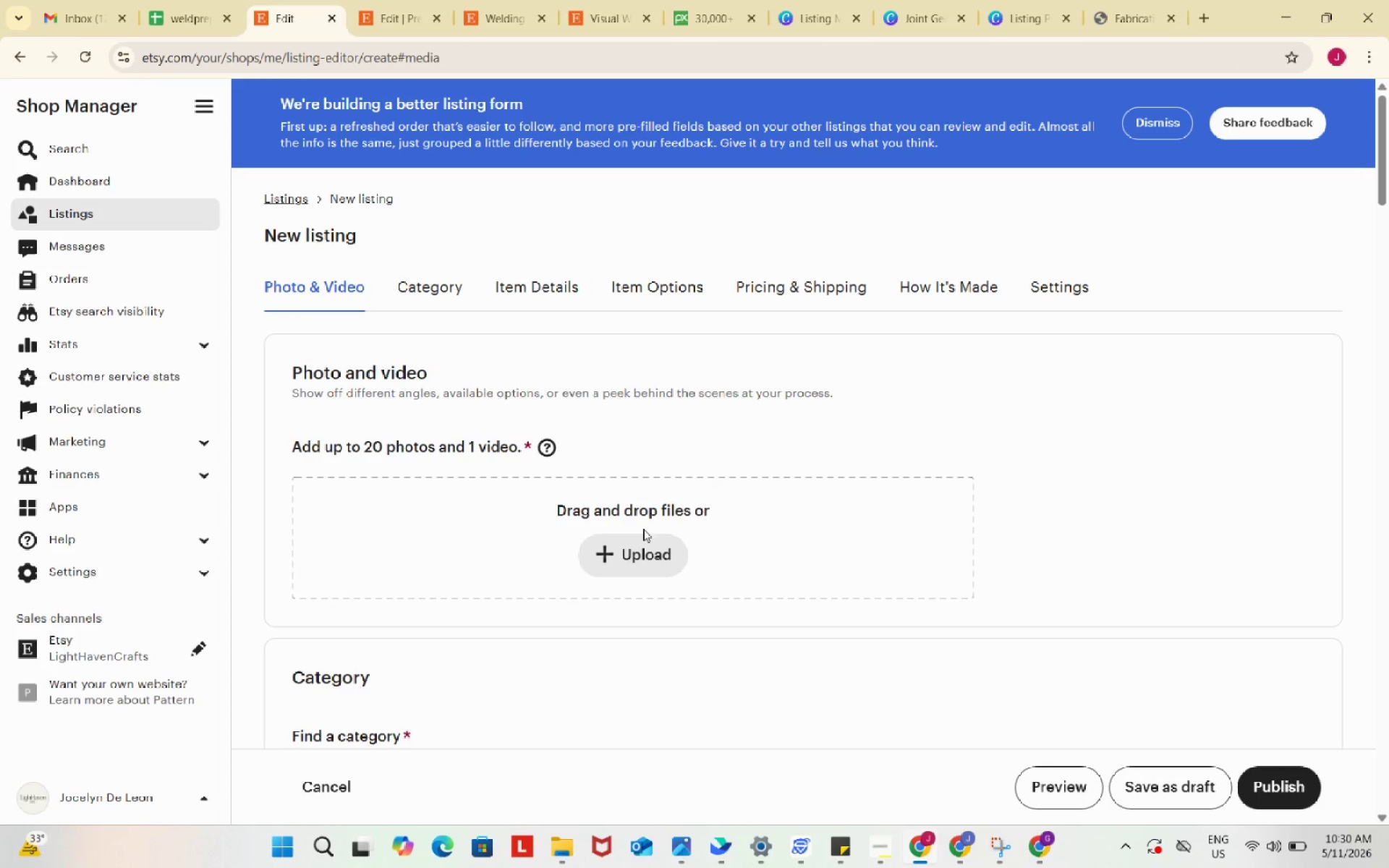 
left_click([636, 558])
 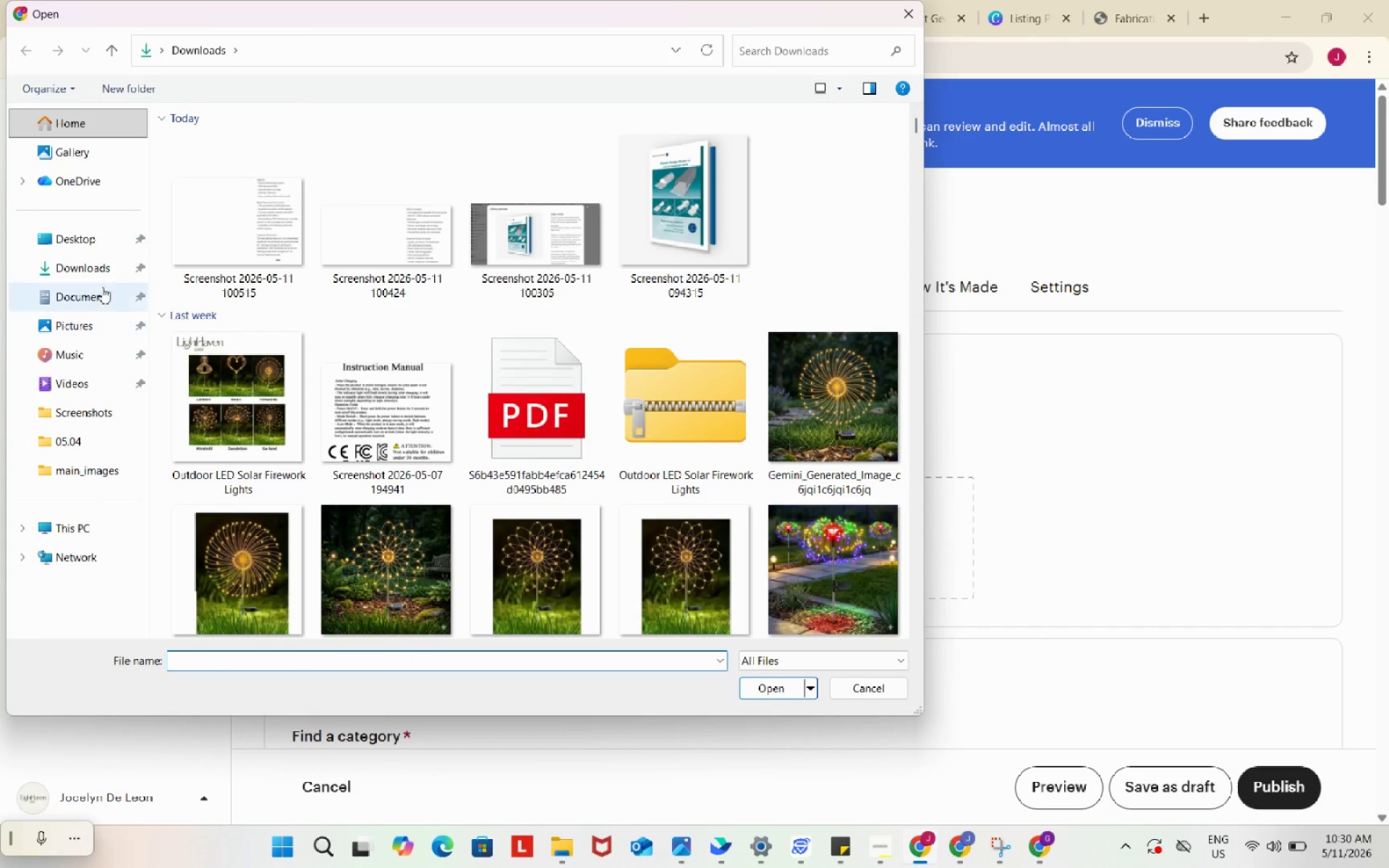 
left_click([80, 272])
 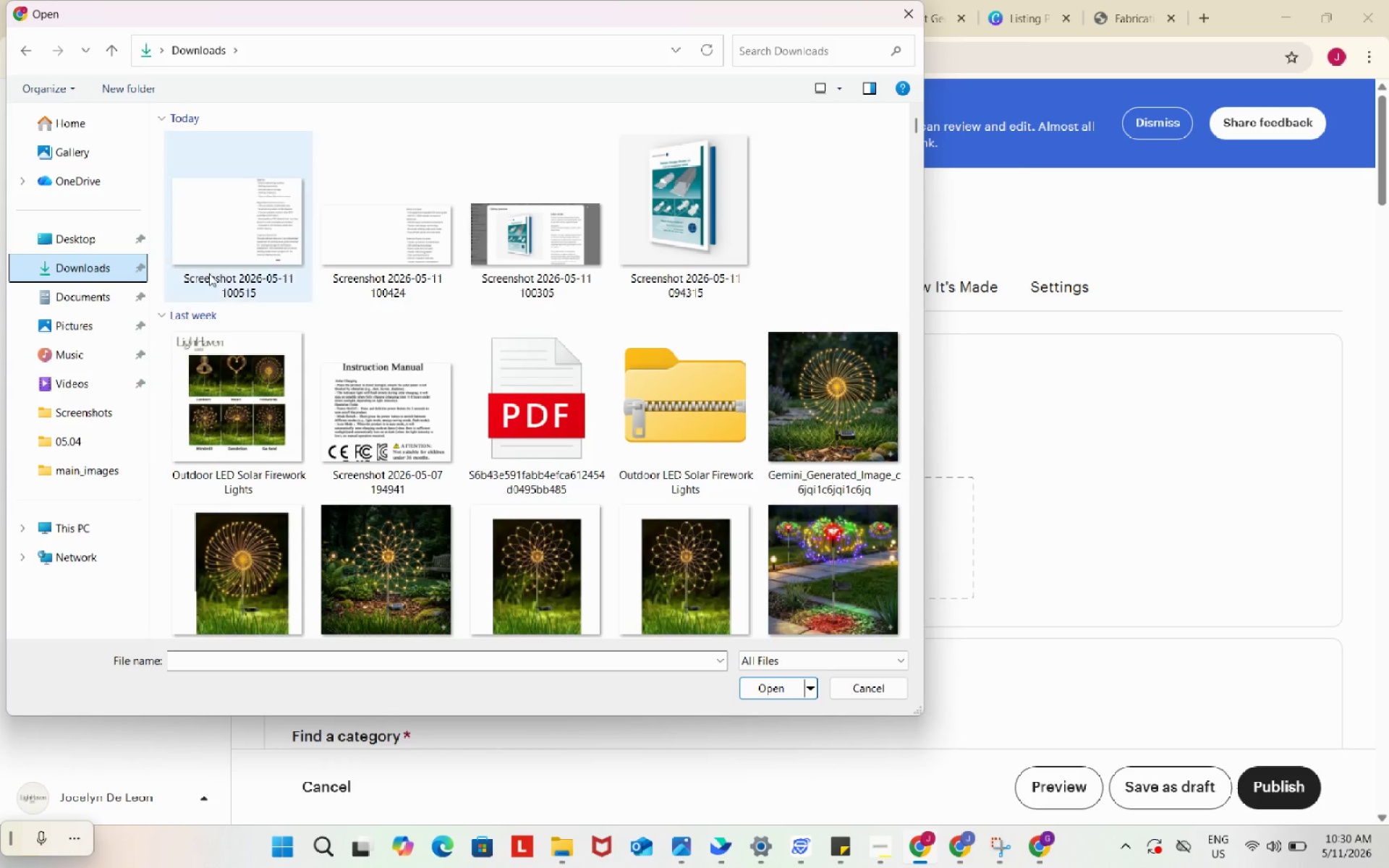 
scroll: coordinate [379, 311], scroll_direction: up, amount: 6.0
 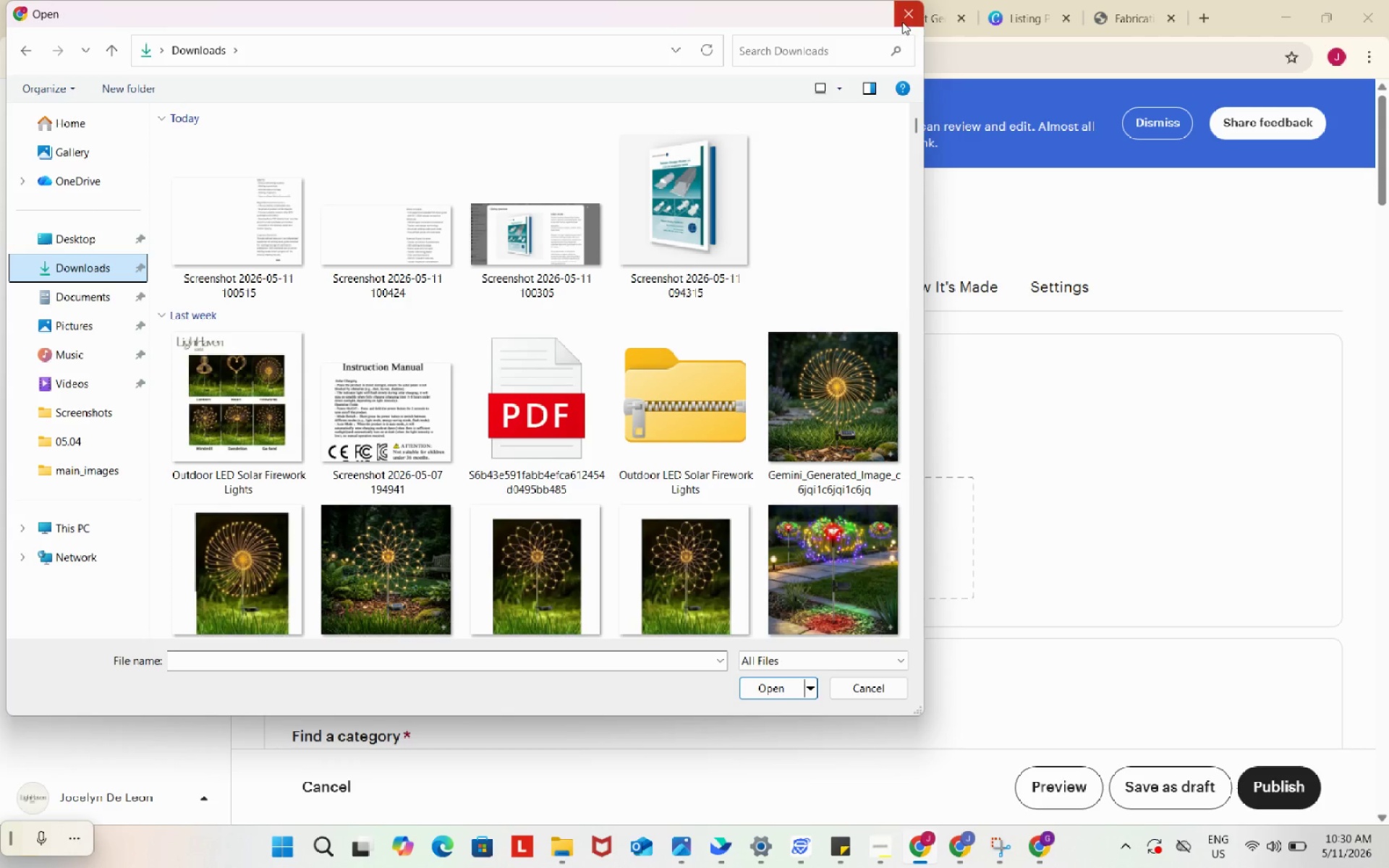 
left_click([902, 22])
 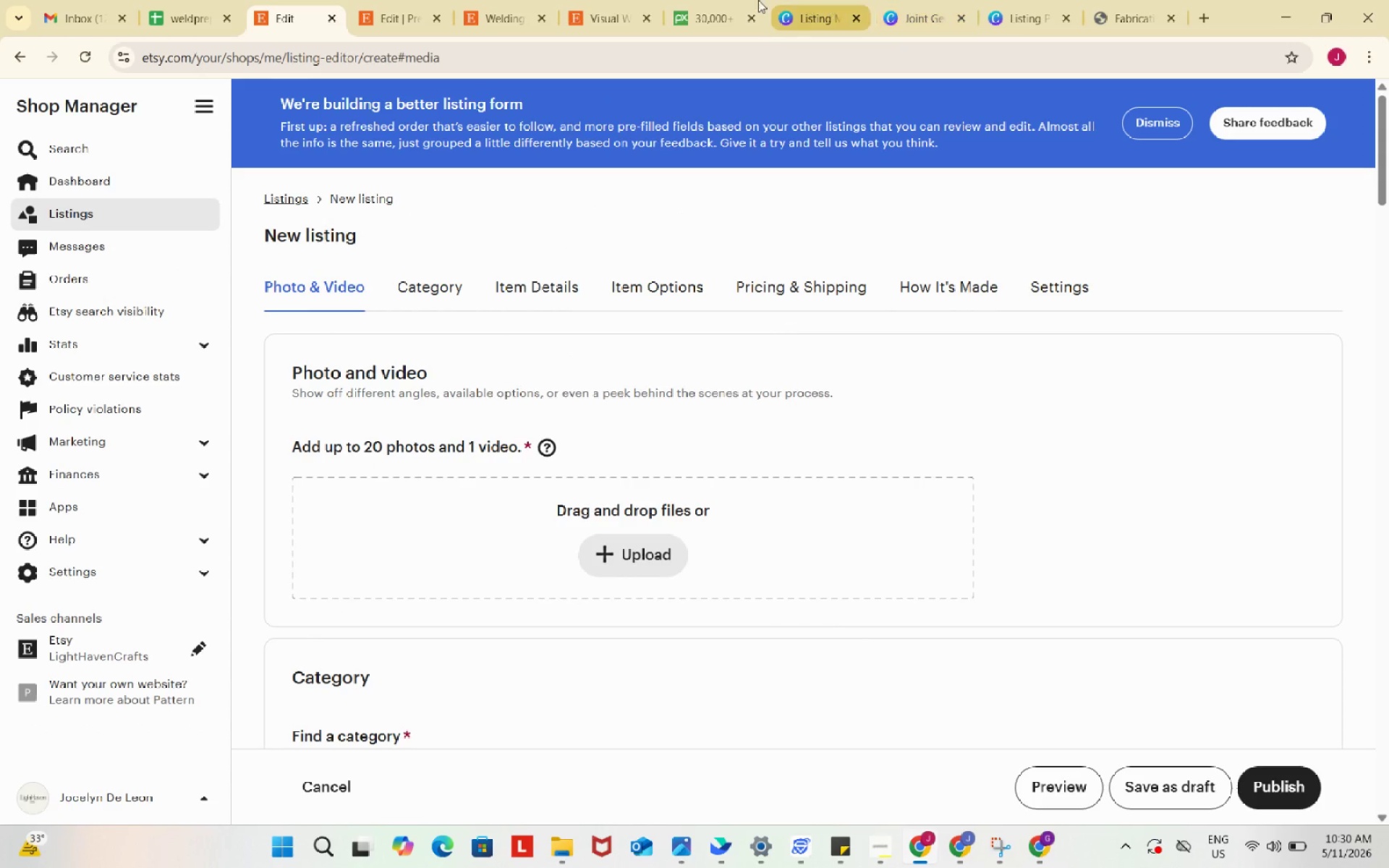 
left_click([618, 0])
 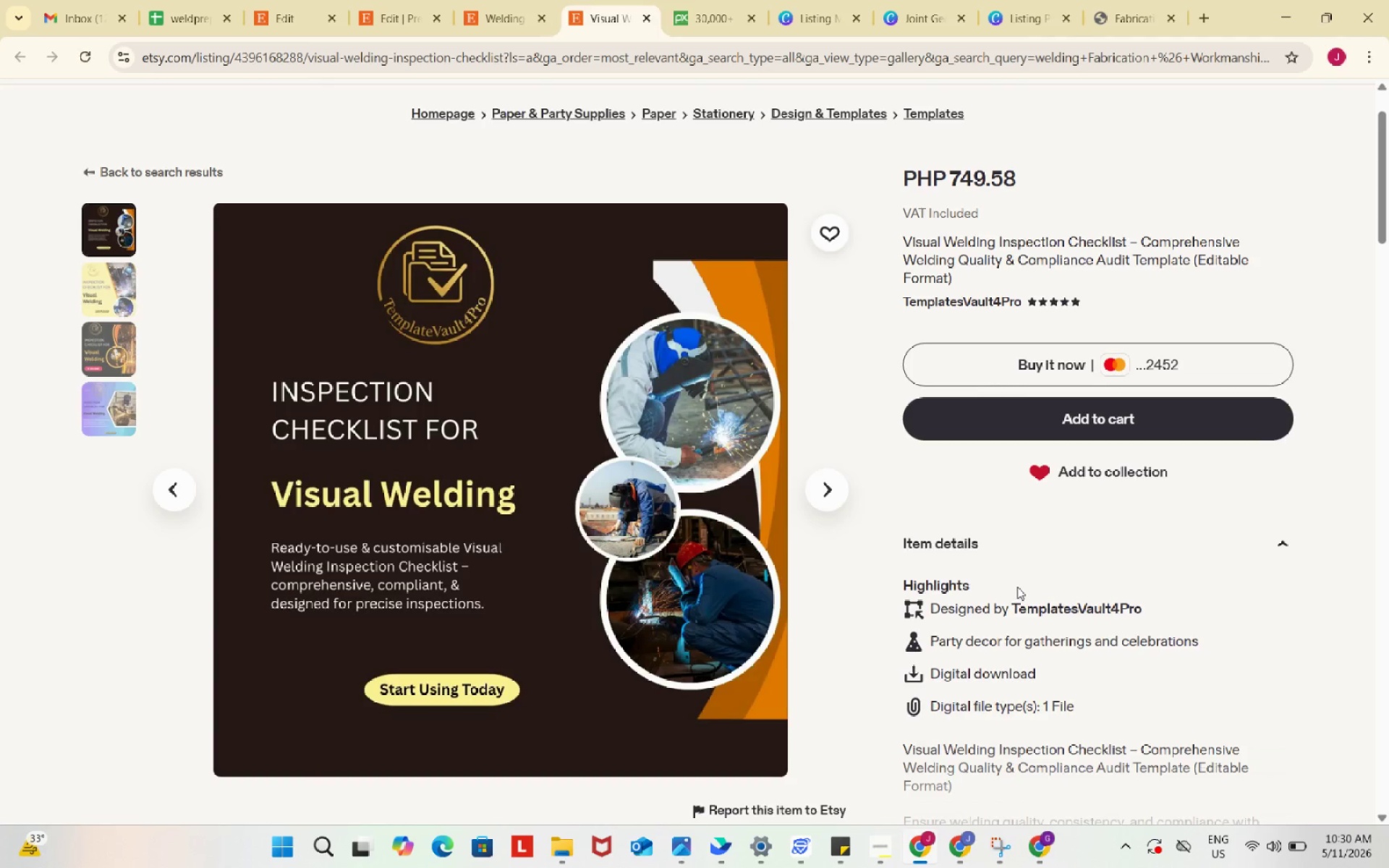 
scroll: coordinate [1017, 587], scroll_direction: down, amount: 1.0
 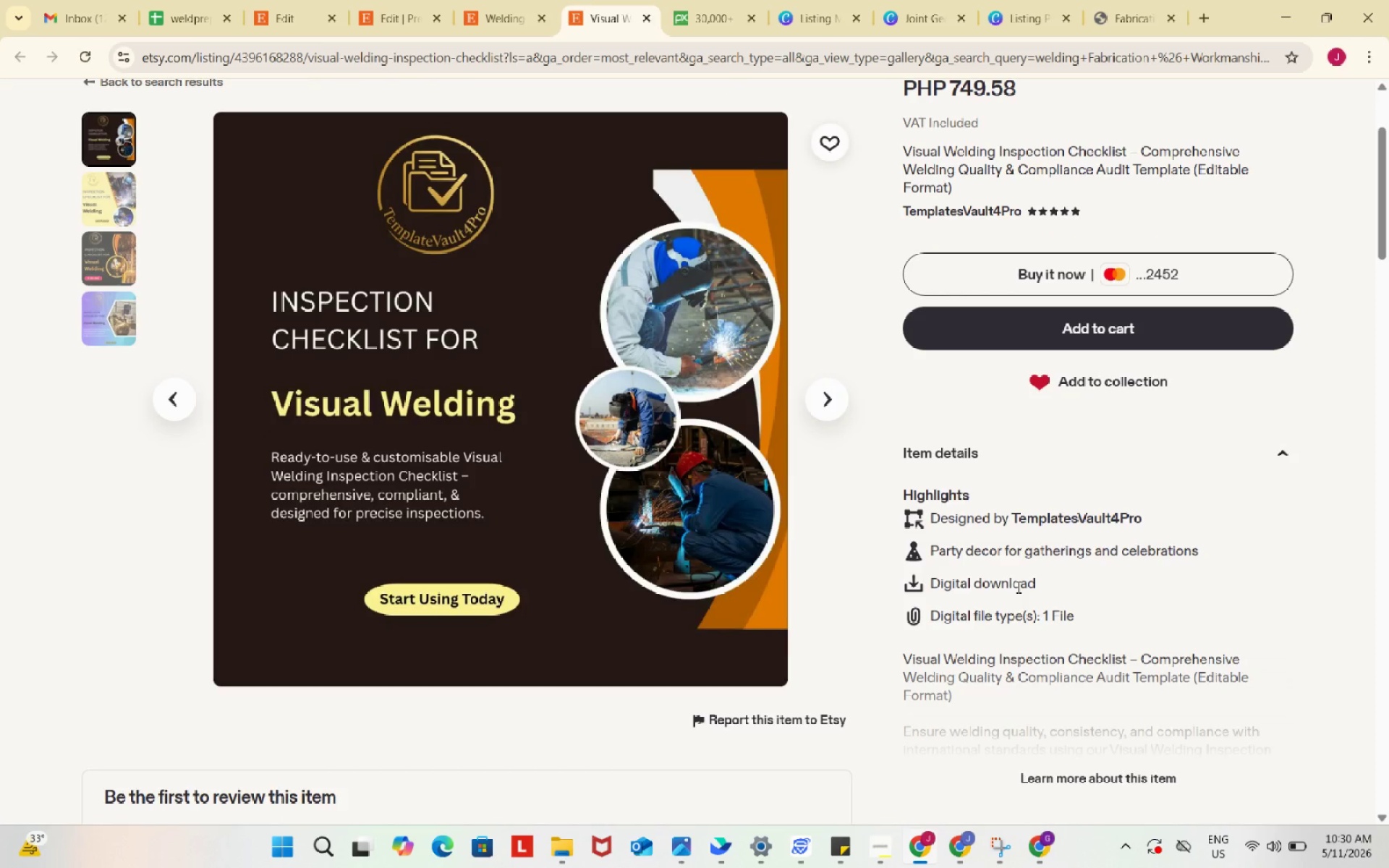 
key(Meta+Shift+S)
 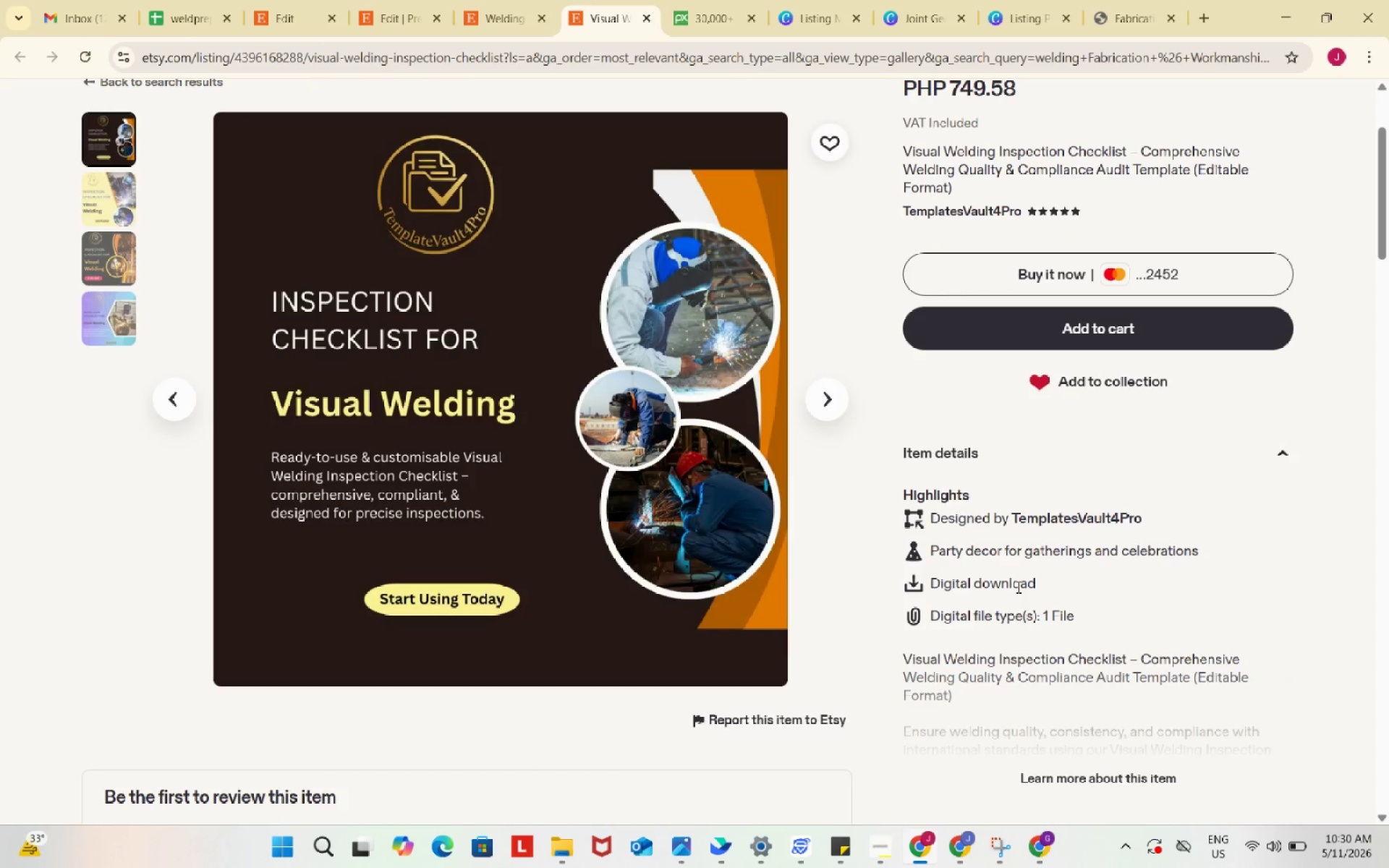 
left_click_drag(start_coordinate=[220, 117], to_coordinate=[783, 659])
 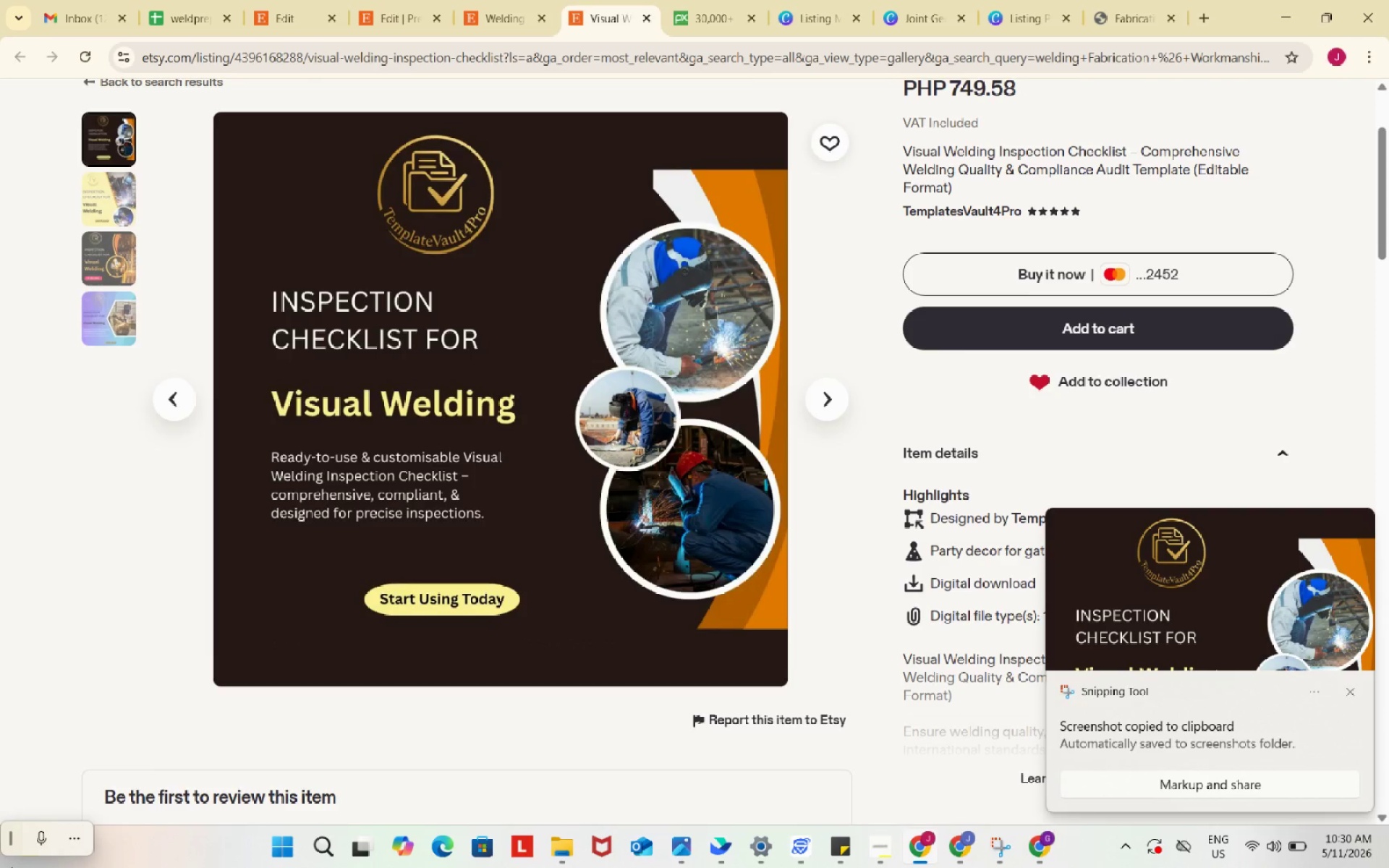 
left_click([1186, 593])
 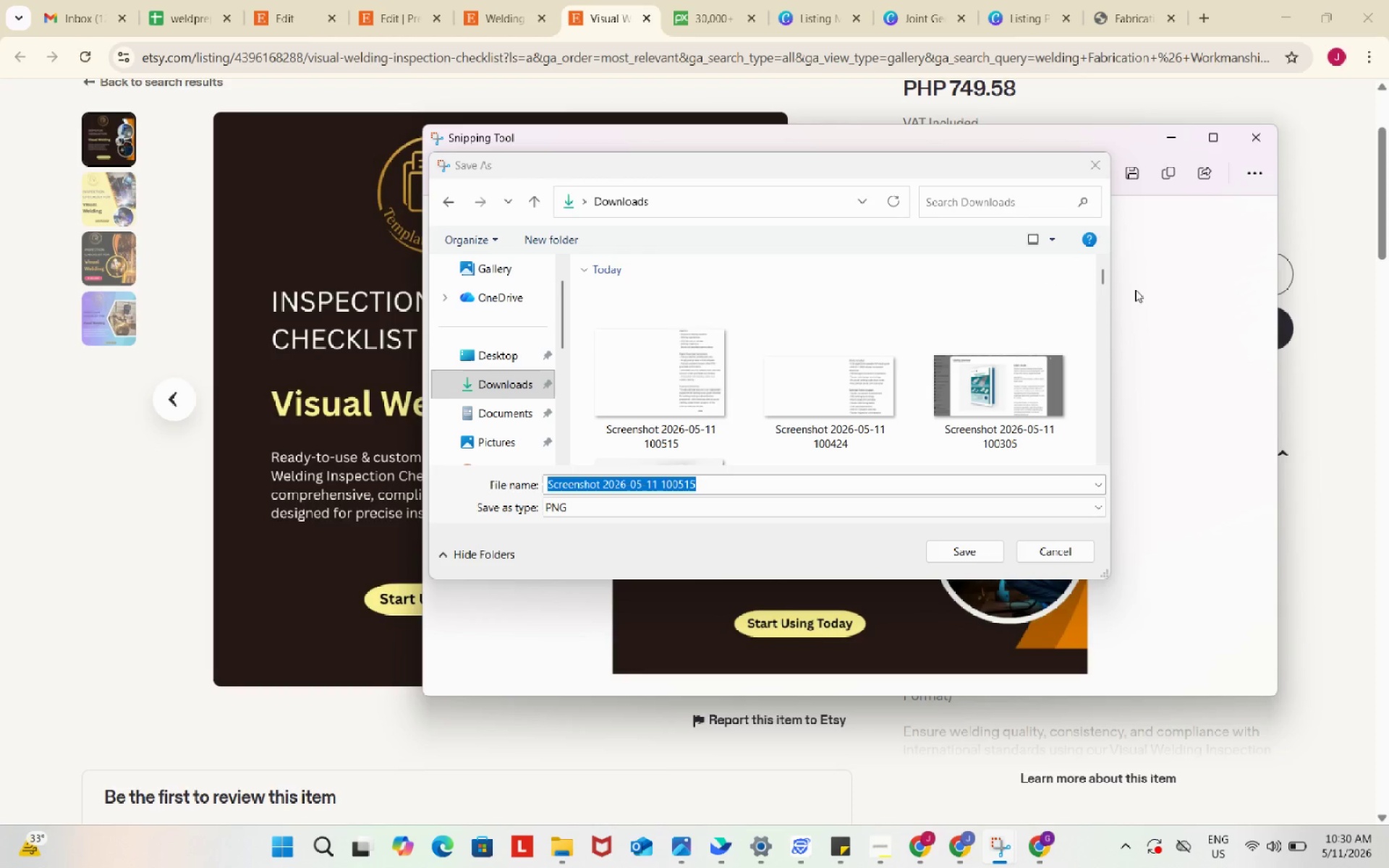 
left_click([1099, 161])
 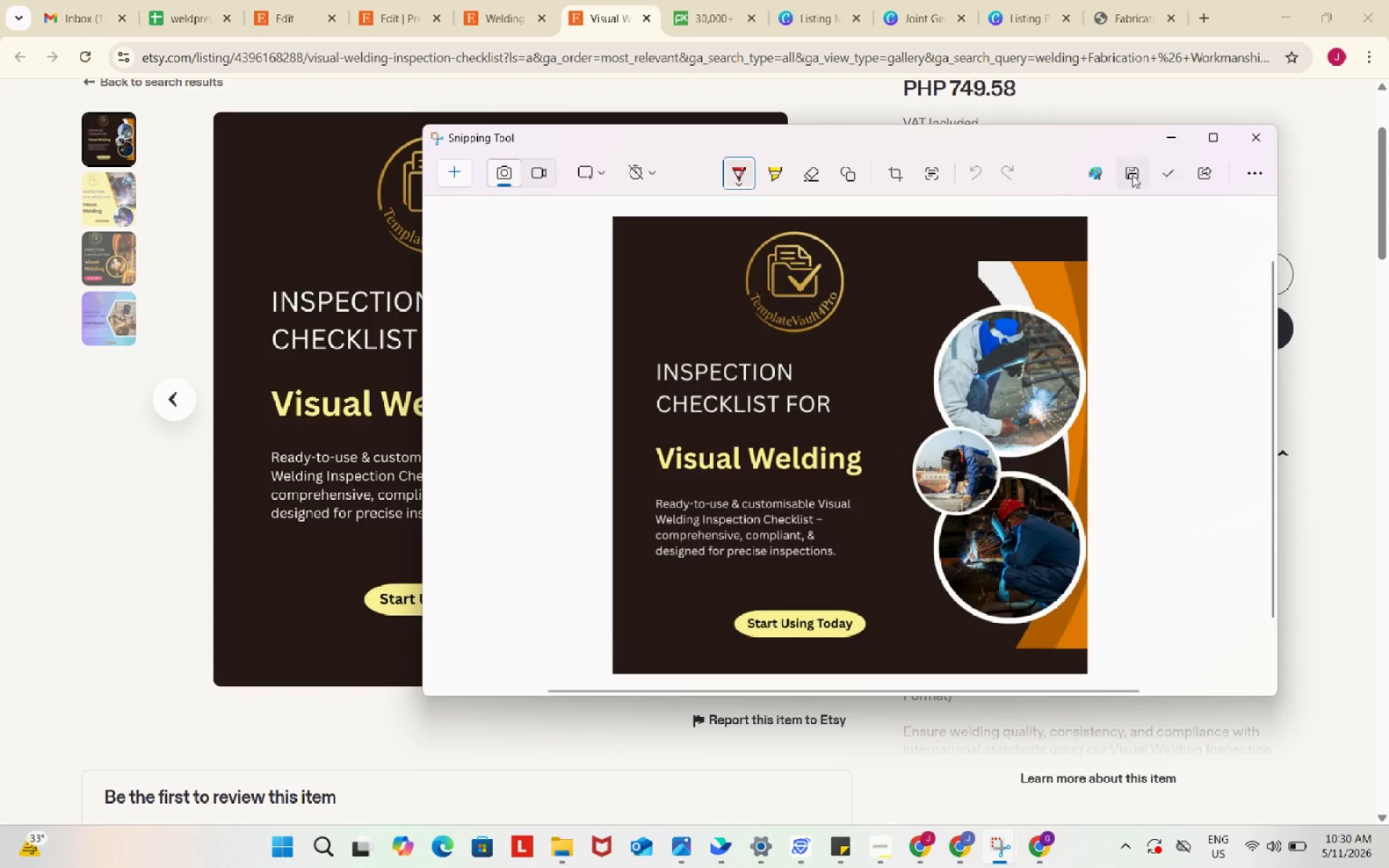 
left_click([1132, 175])
 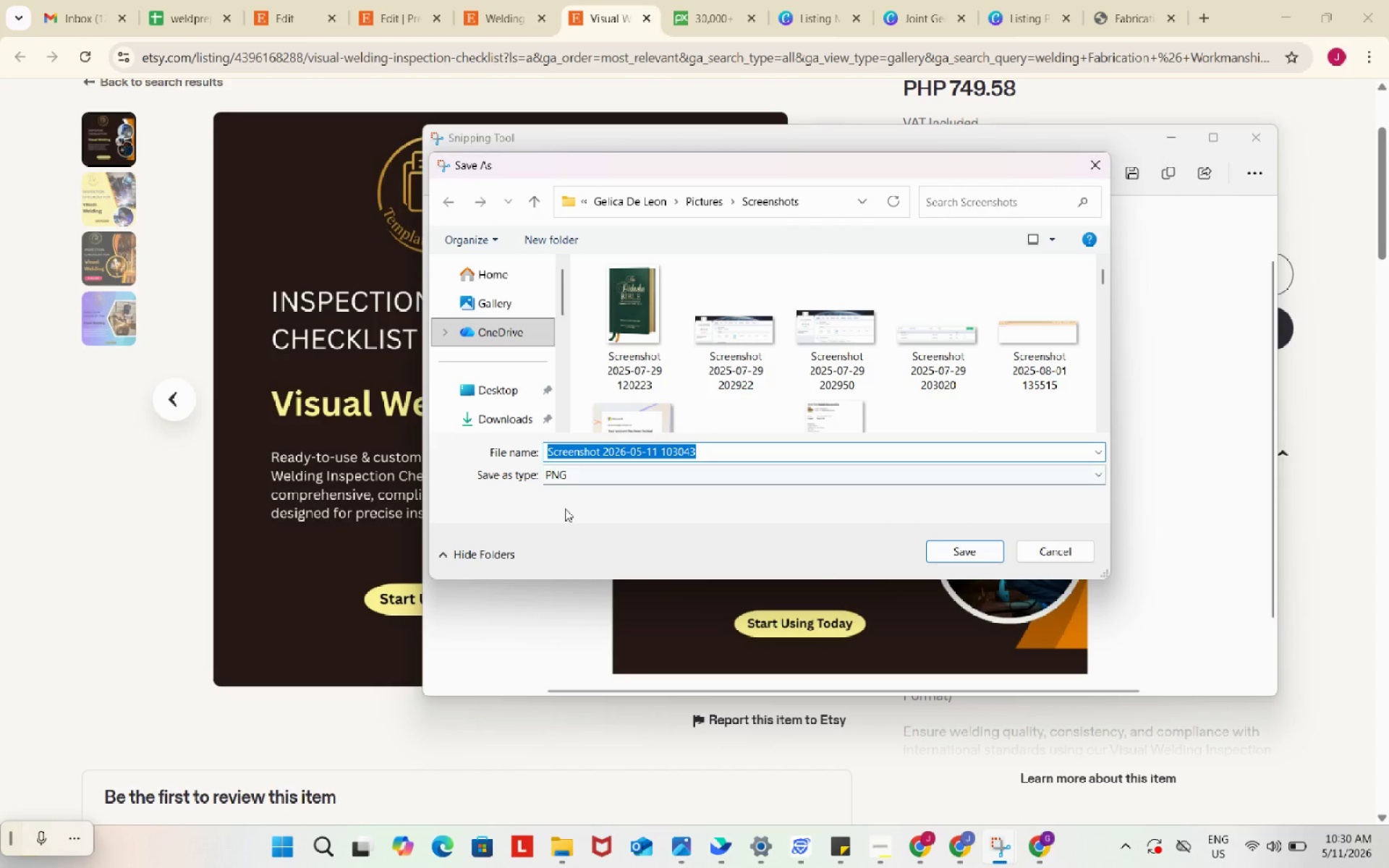 
left_click([503, 418])
 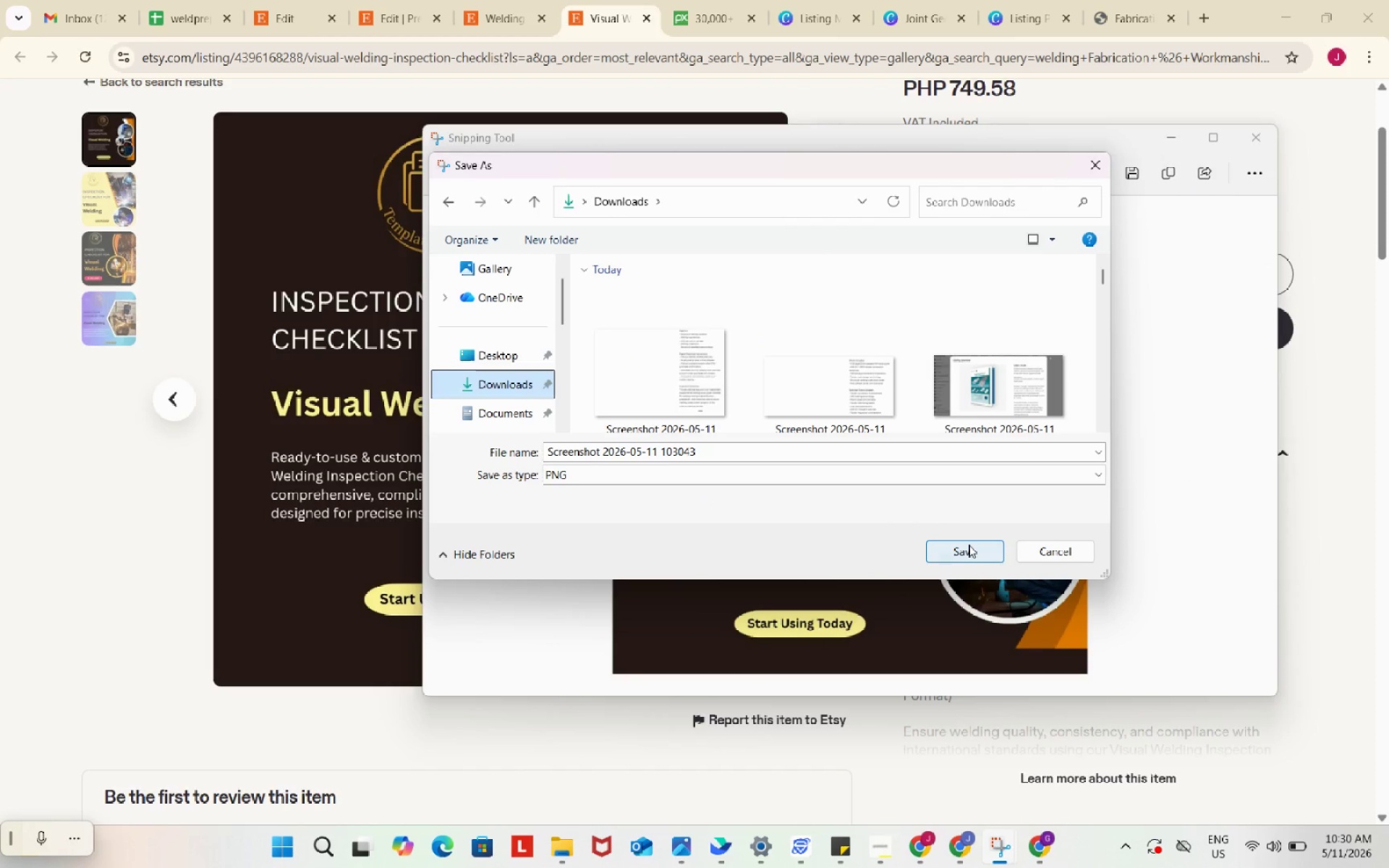 
left_click([969, 545])
 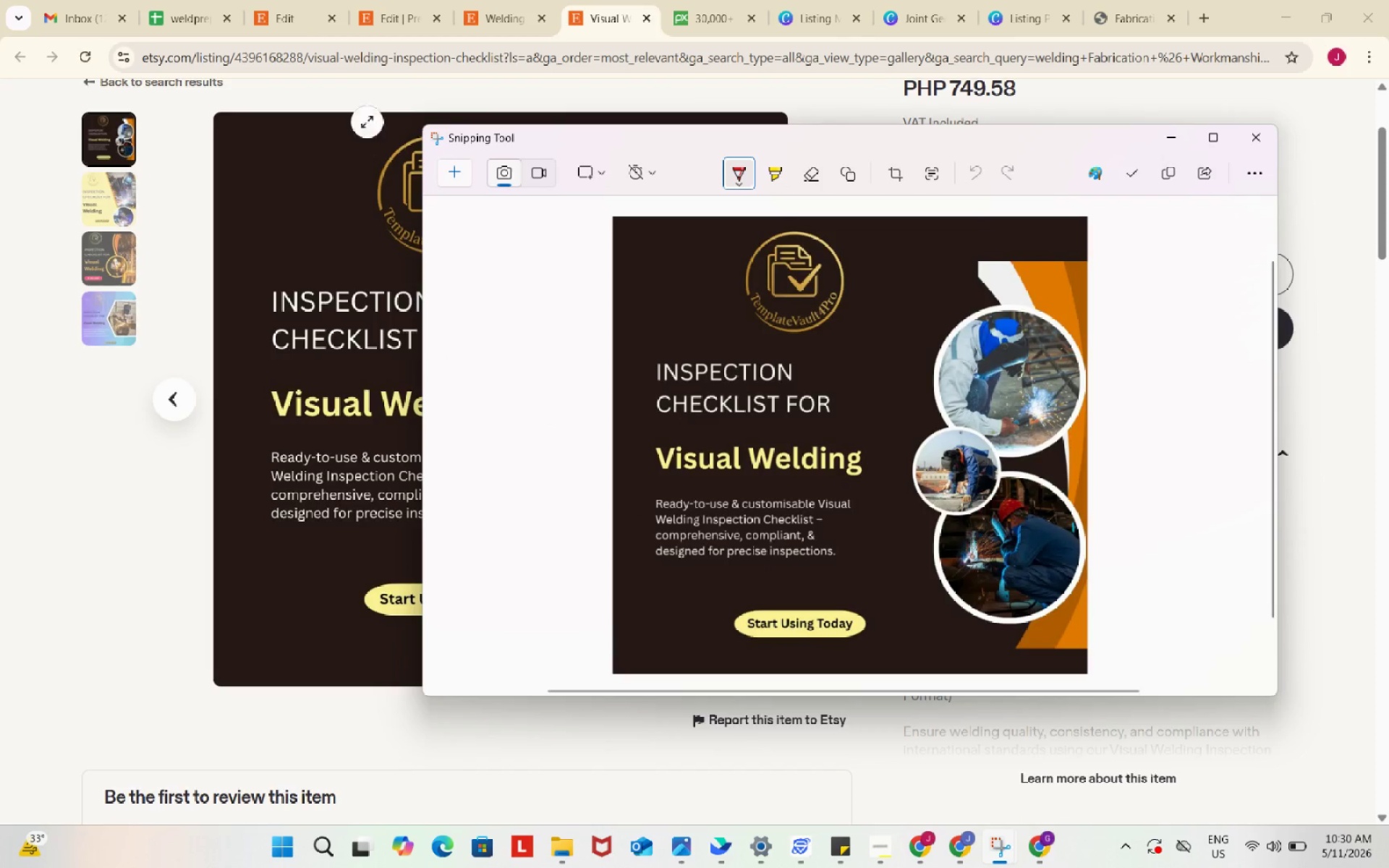 
left_click([291, 0])
 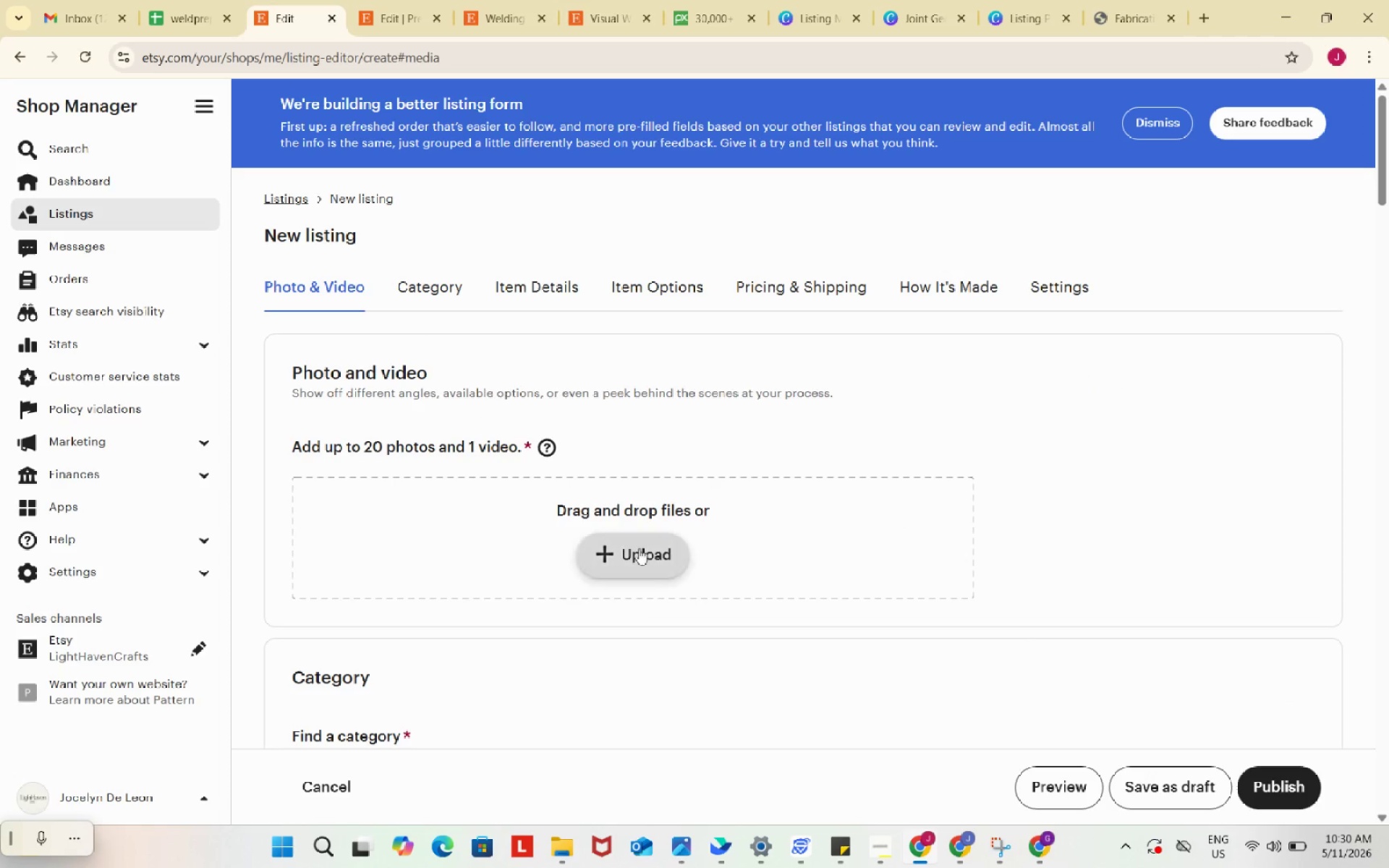 
left_click([639, 548])
 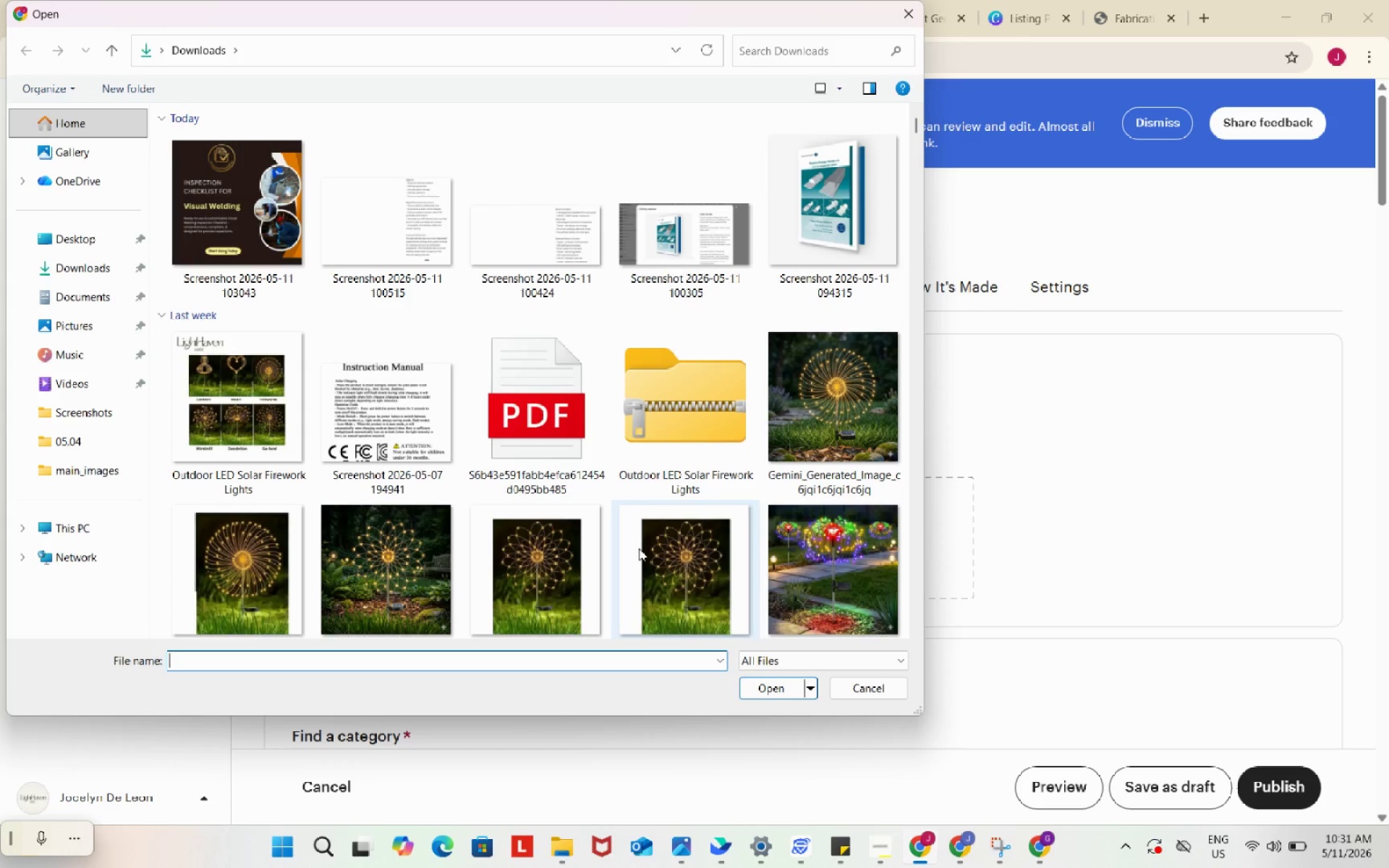 
wait(16.72)
 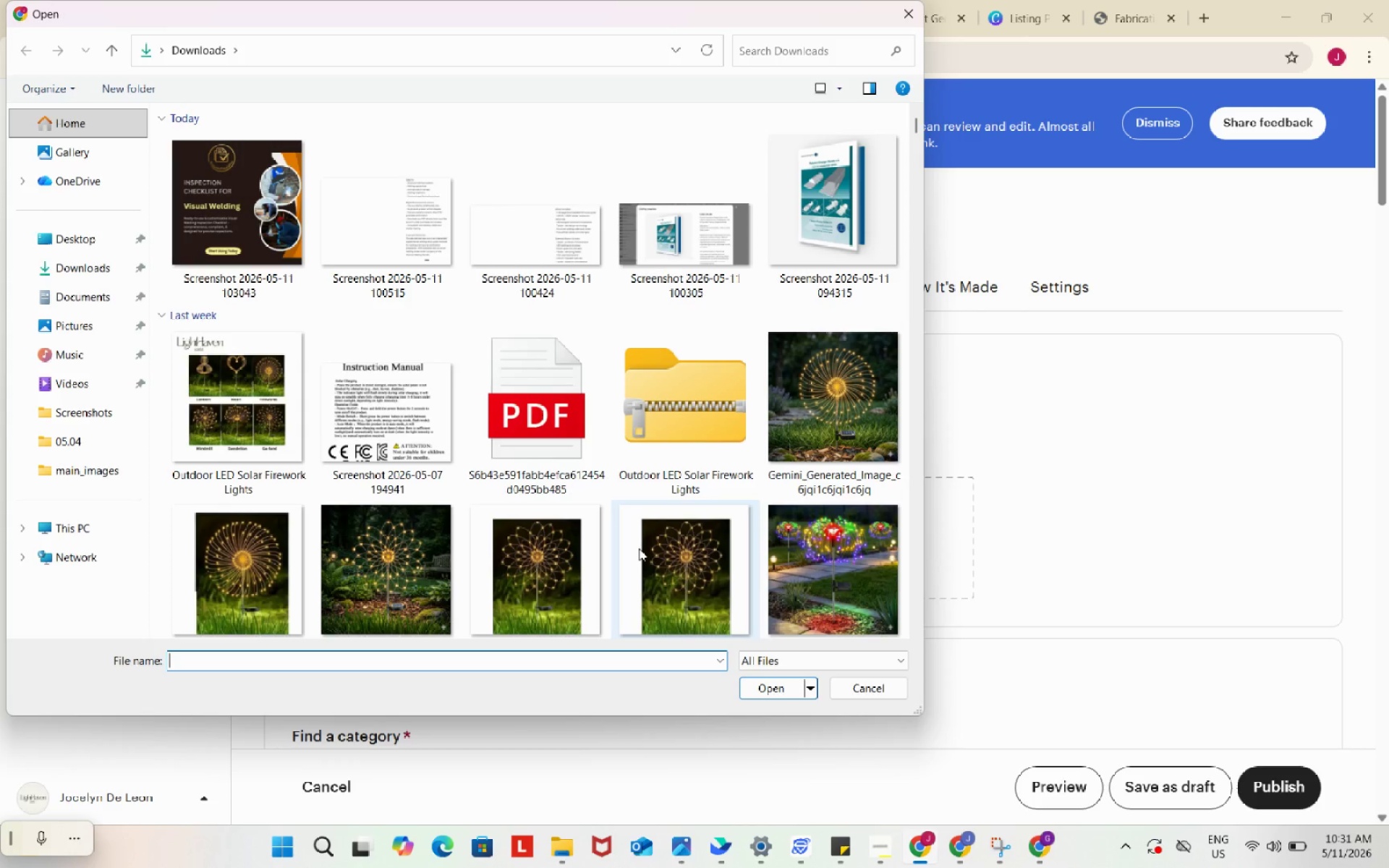 
left_click([261, 227])
 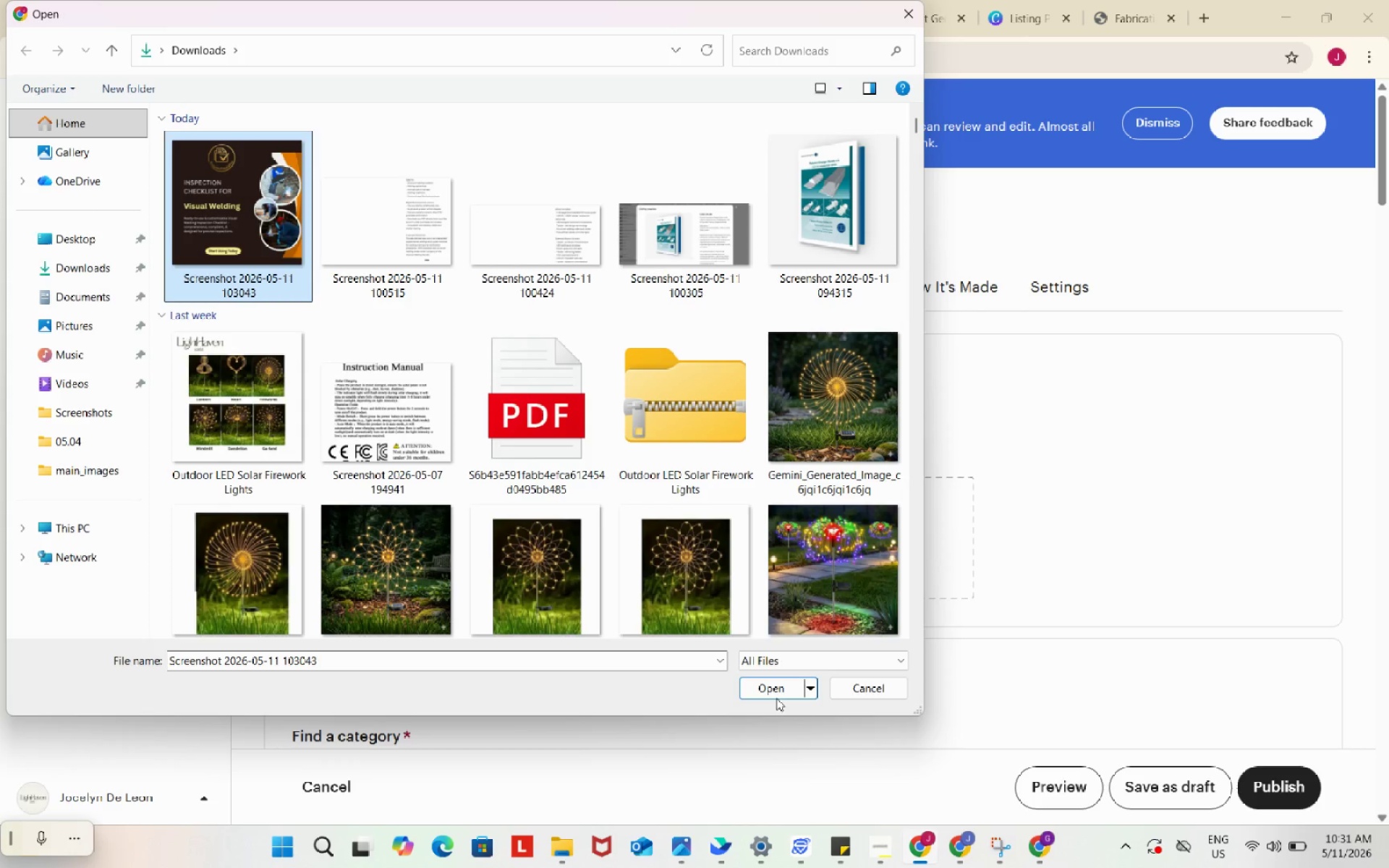 
left_click([773, 693])
 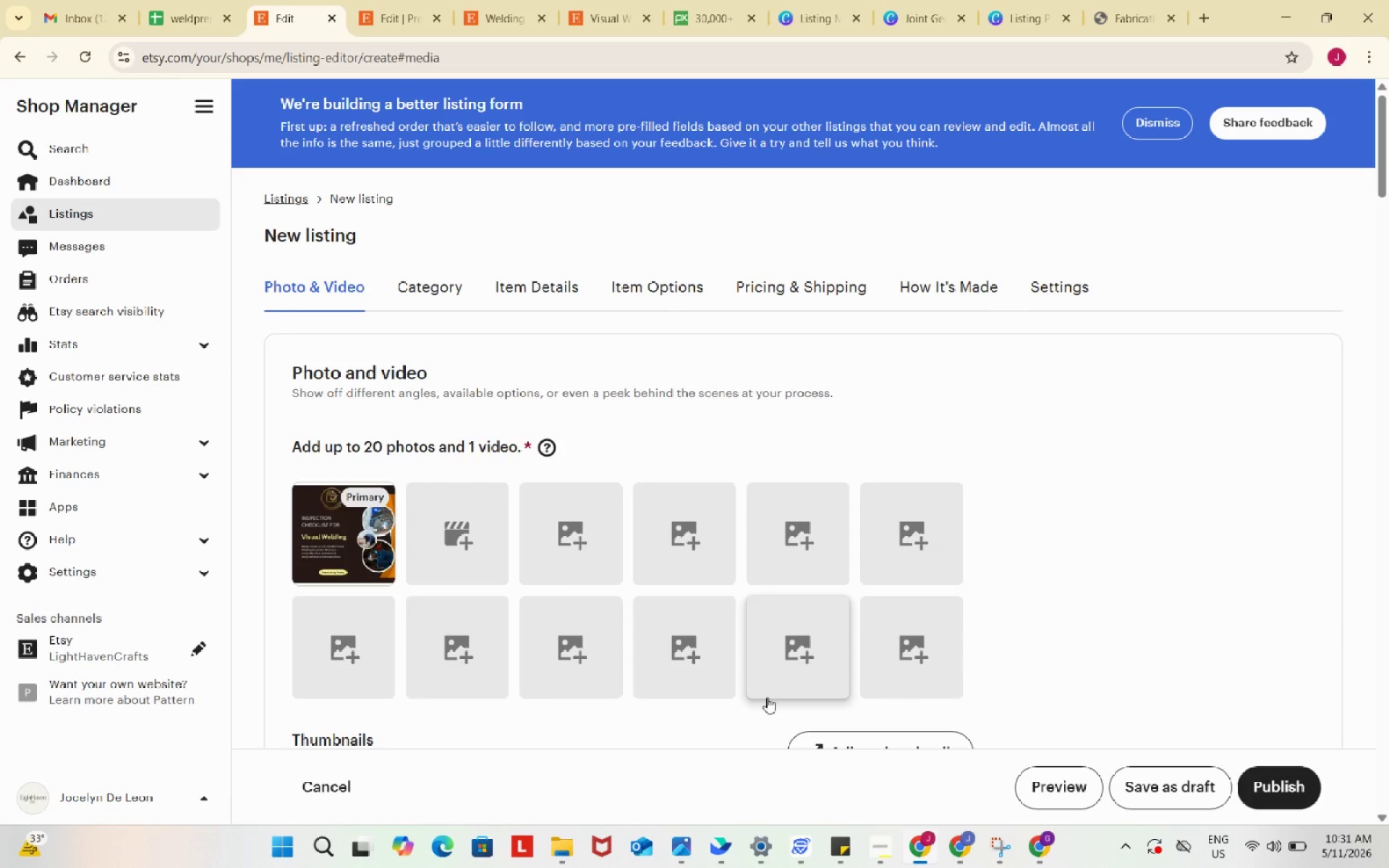 
scroll: coordinate [929, 655], scroll_direction: down, amount: 11.0
 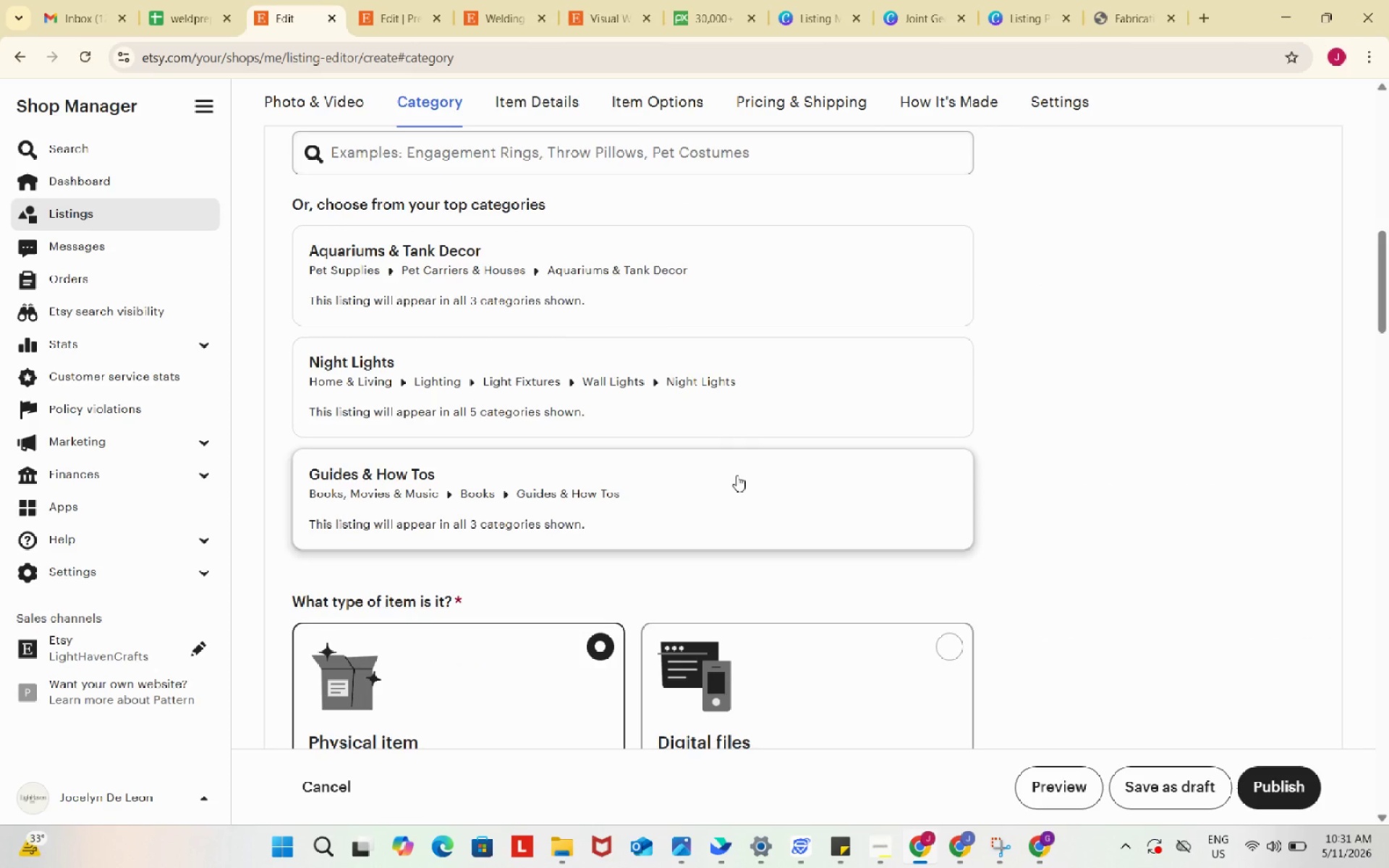 
left_click([736, 475])
 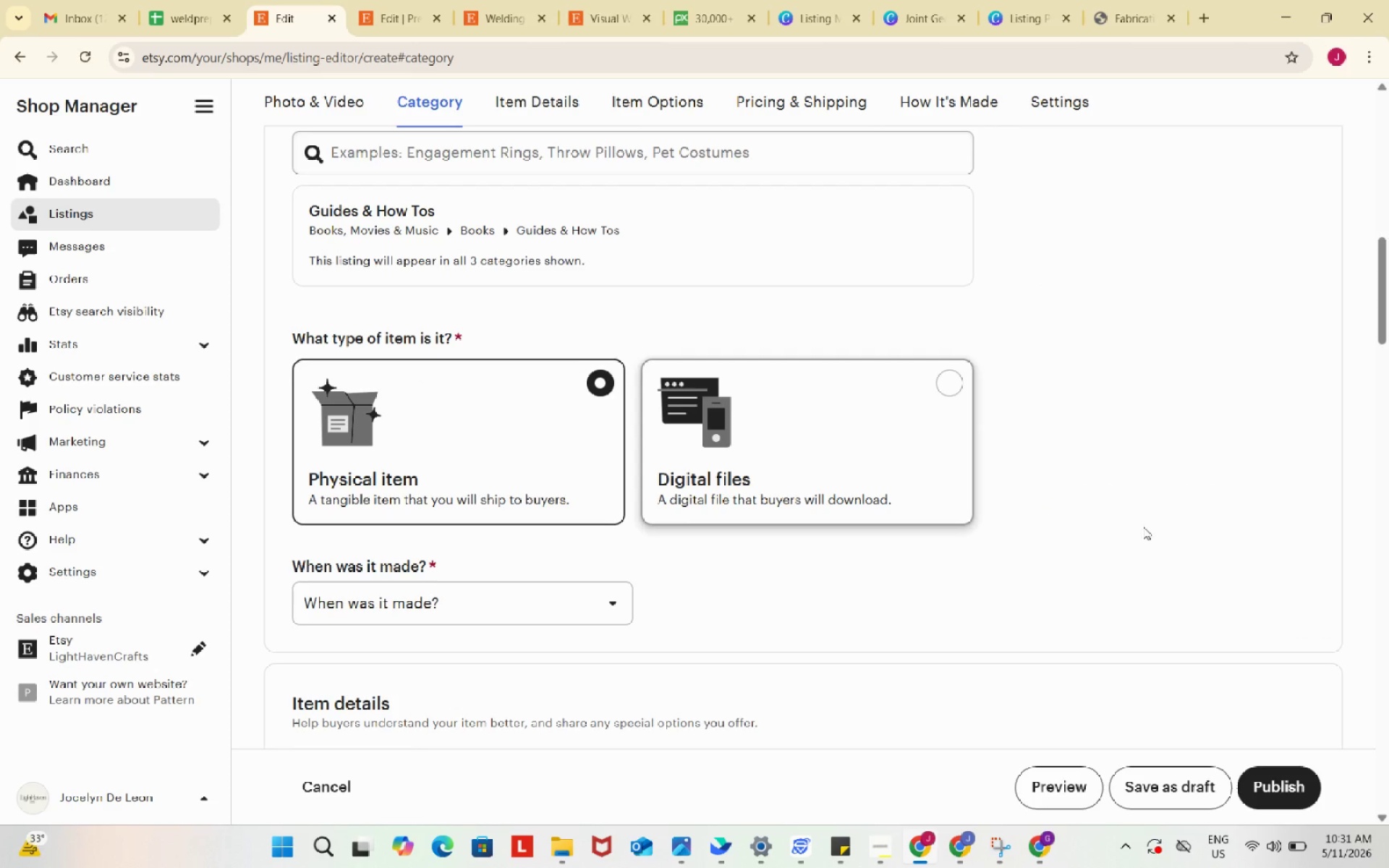 
scroll: coordinate [1144, 527], scroll_direction: down, amount: 3.0
 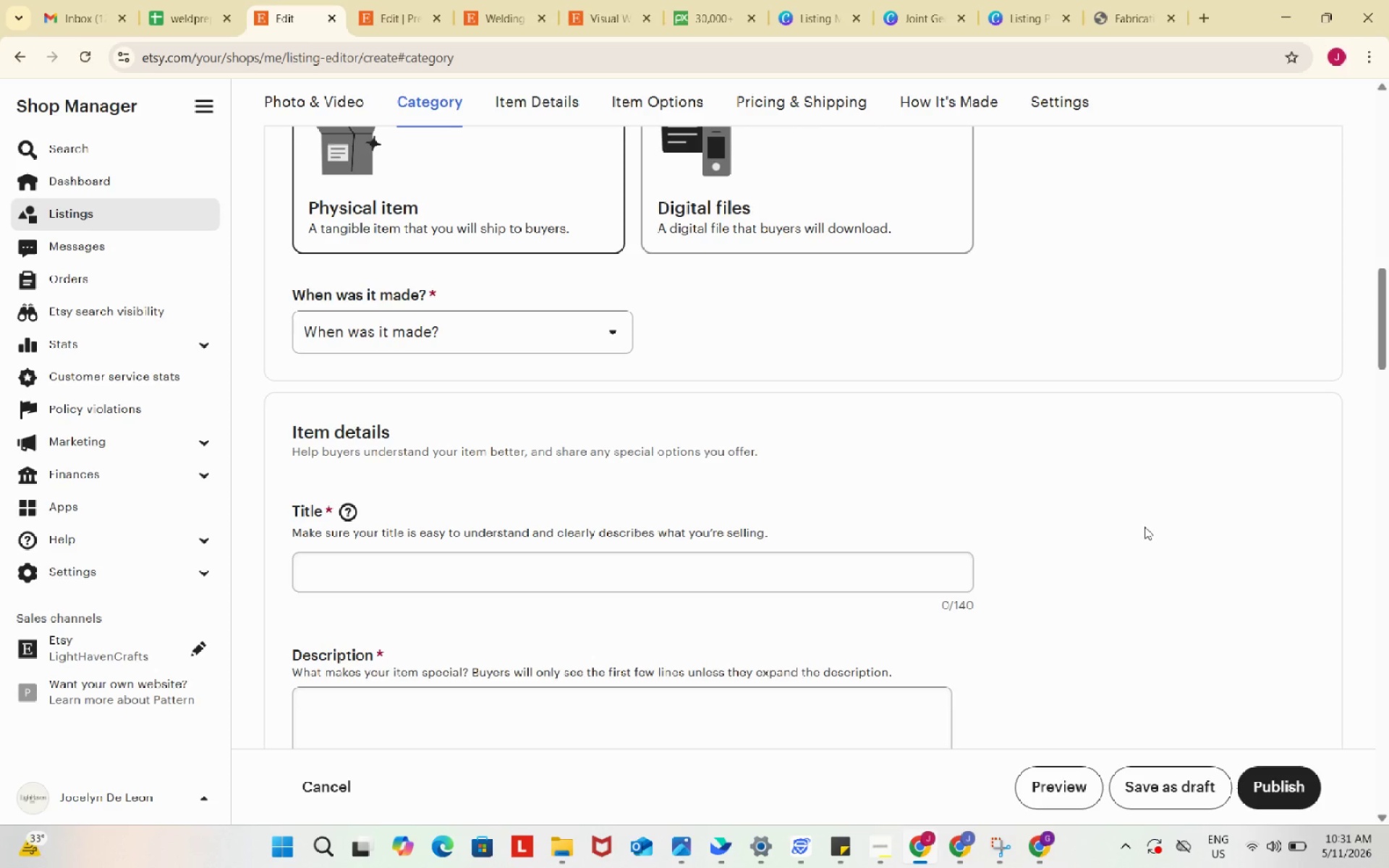 
wait(21.27)
 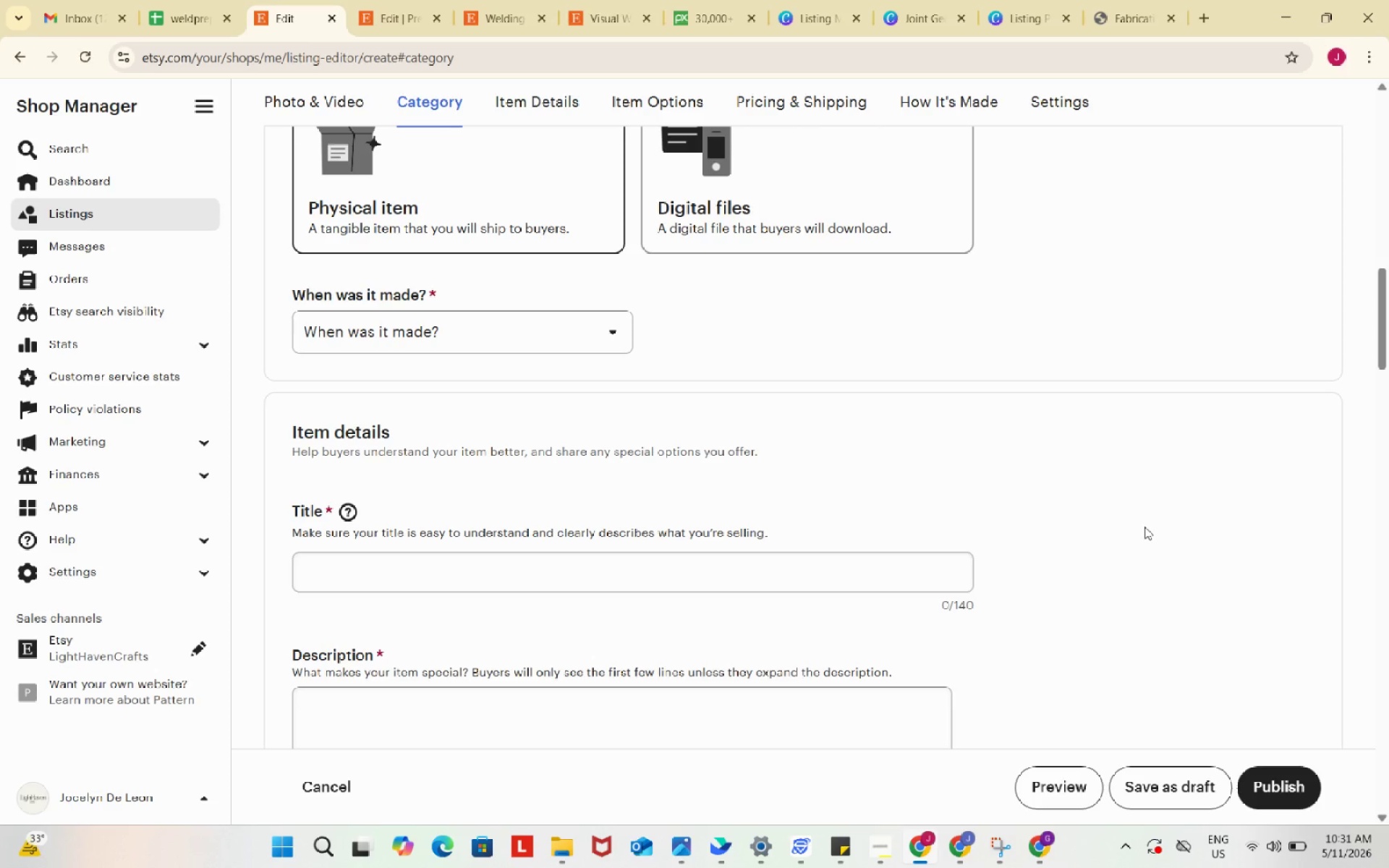 
scroll: coordinate [1100, 249], scroll_direction: up, amount: 2.0
 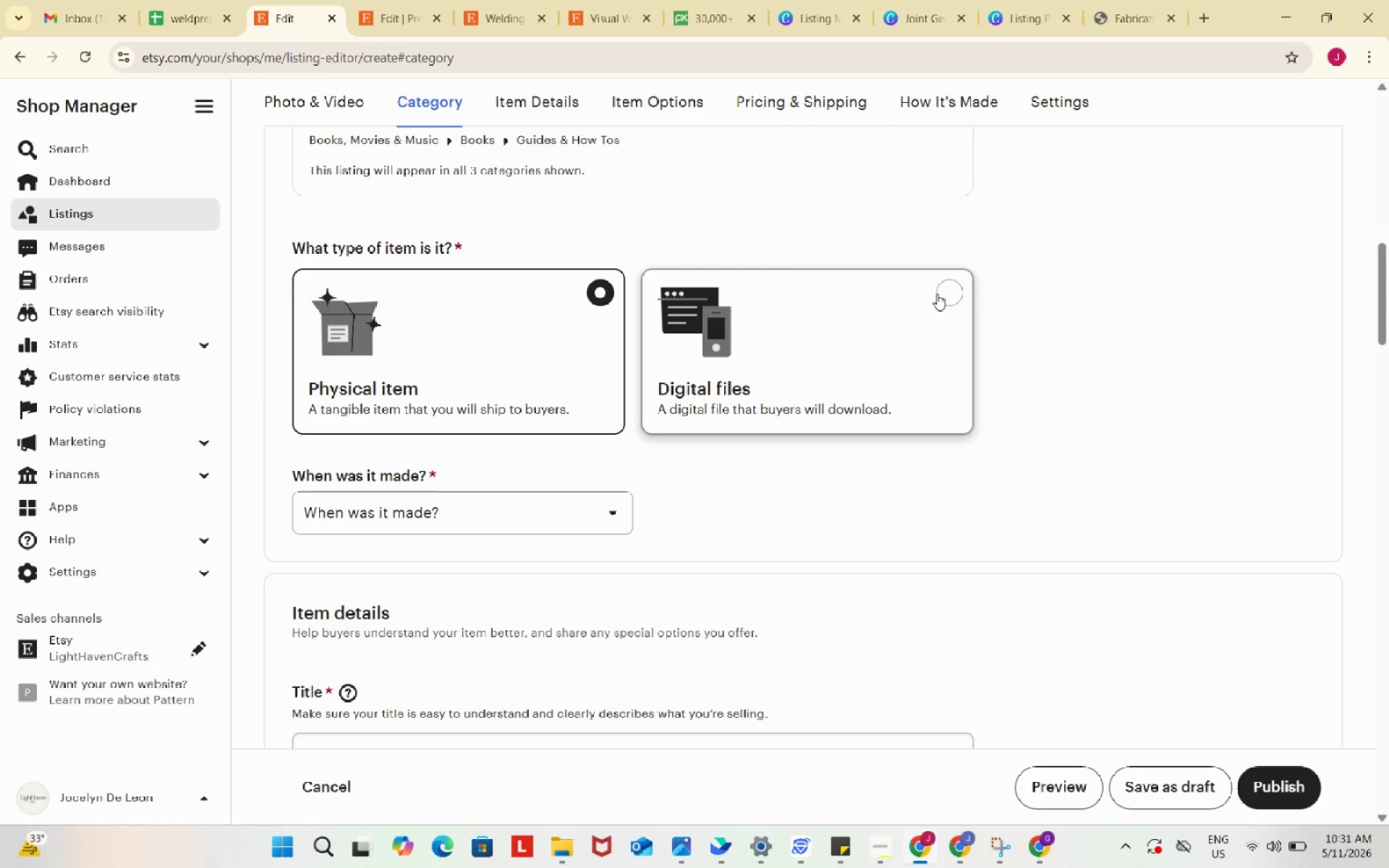 
left_click([946, 294])
 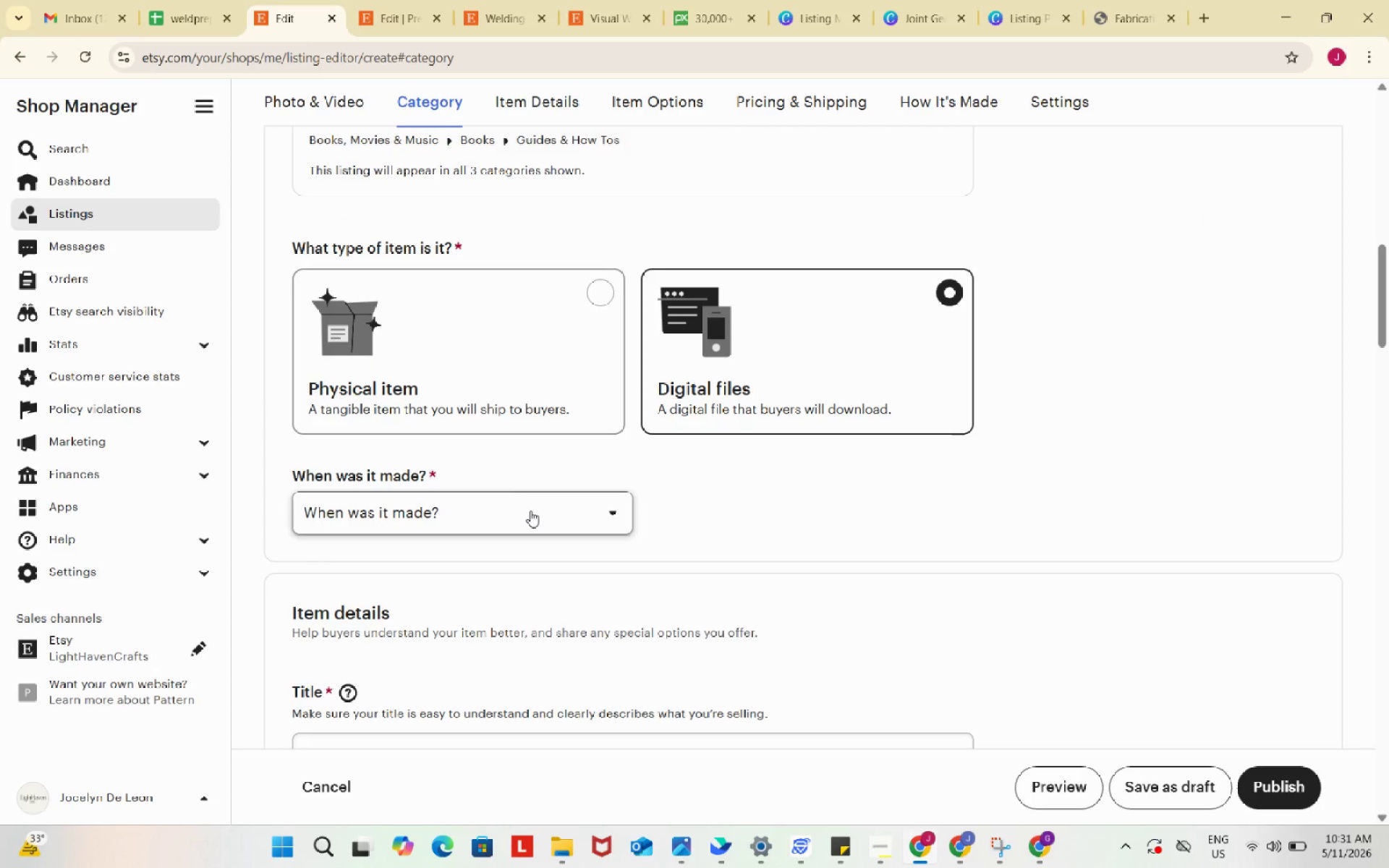 
left_click([530, 511])
 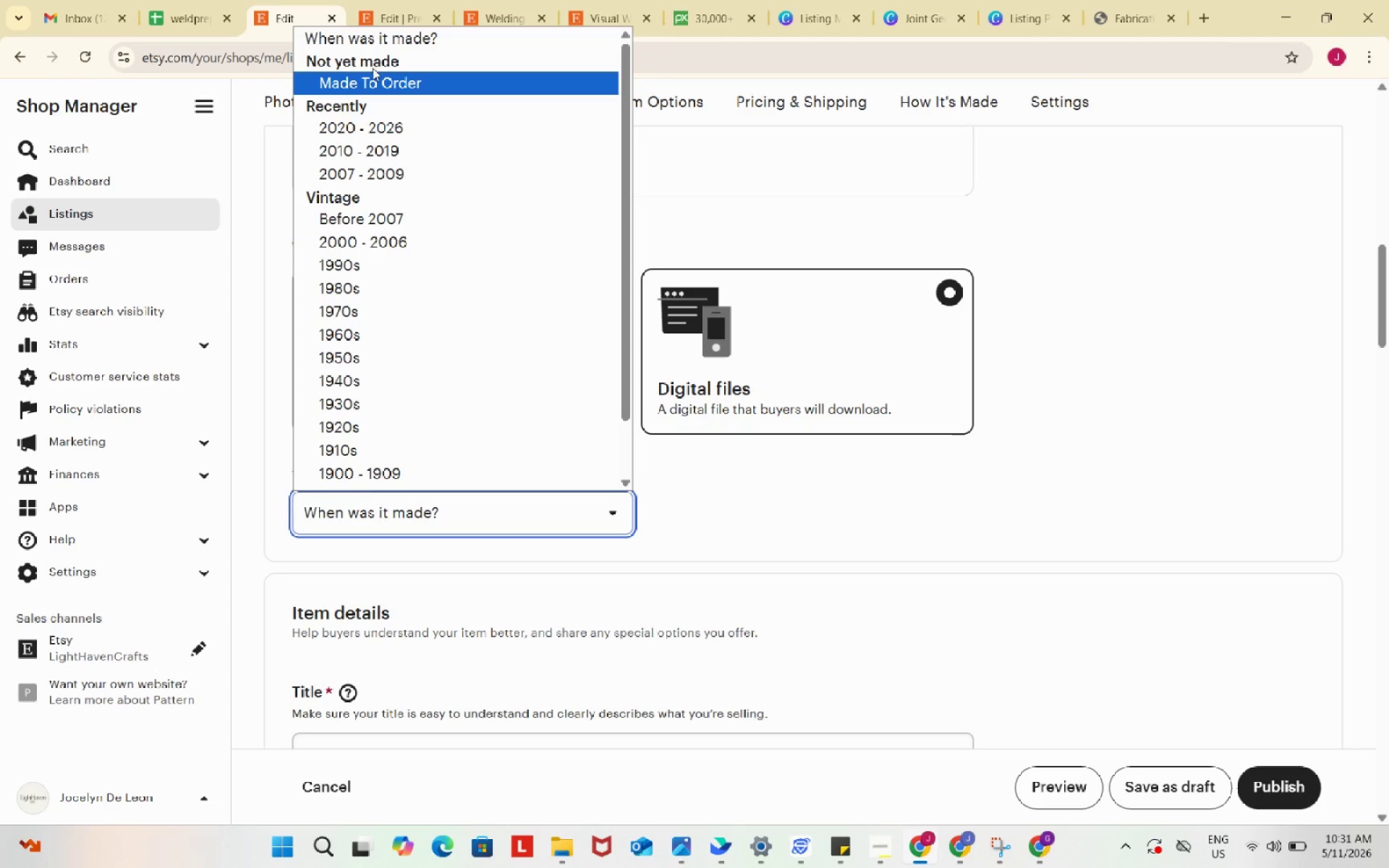 
left_click([386, 128])
 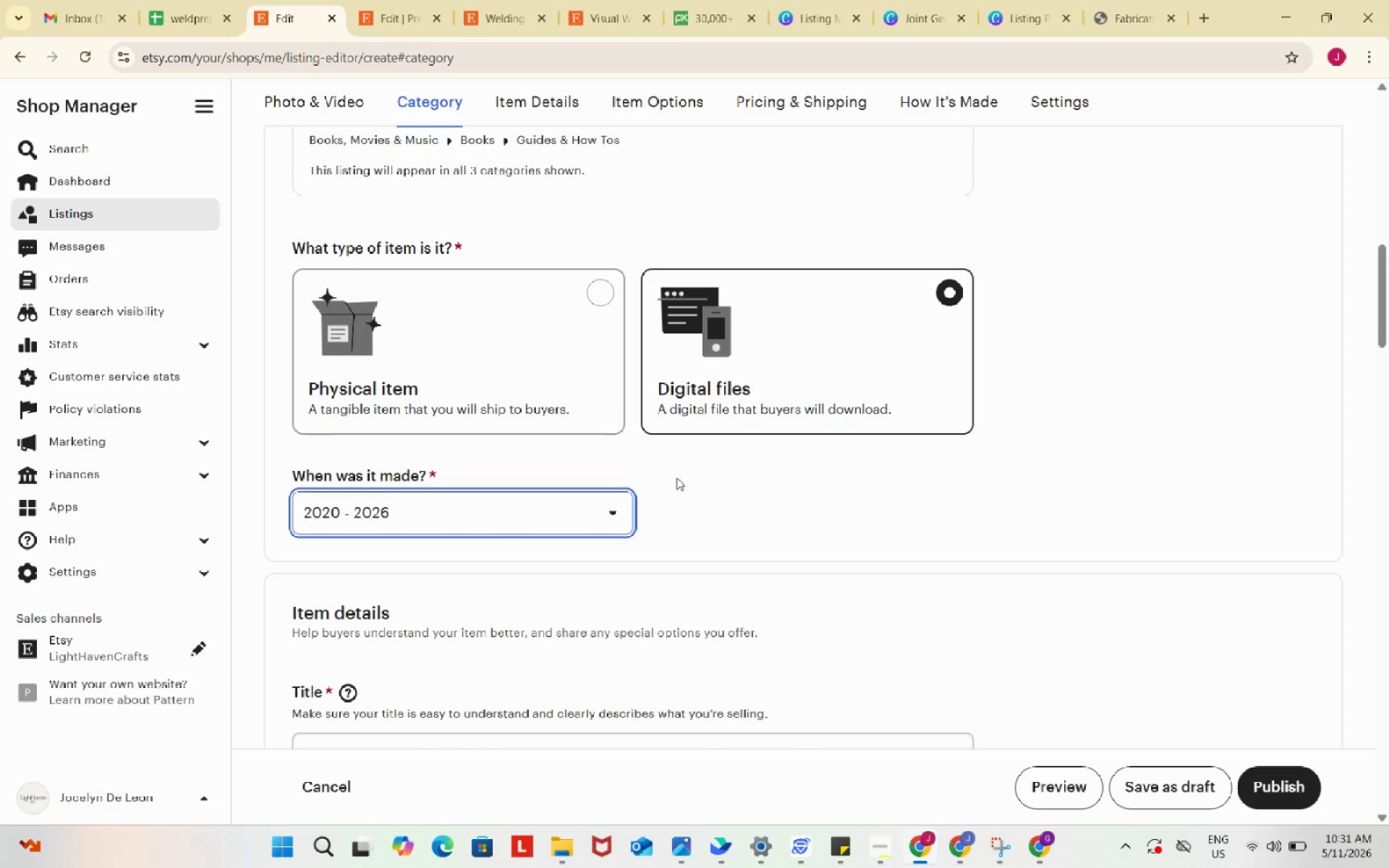 
scroll: coordinate [676, 477], scroll_direction: down, amount: 3.0
 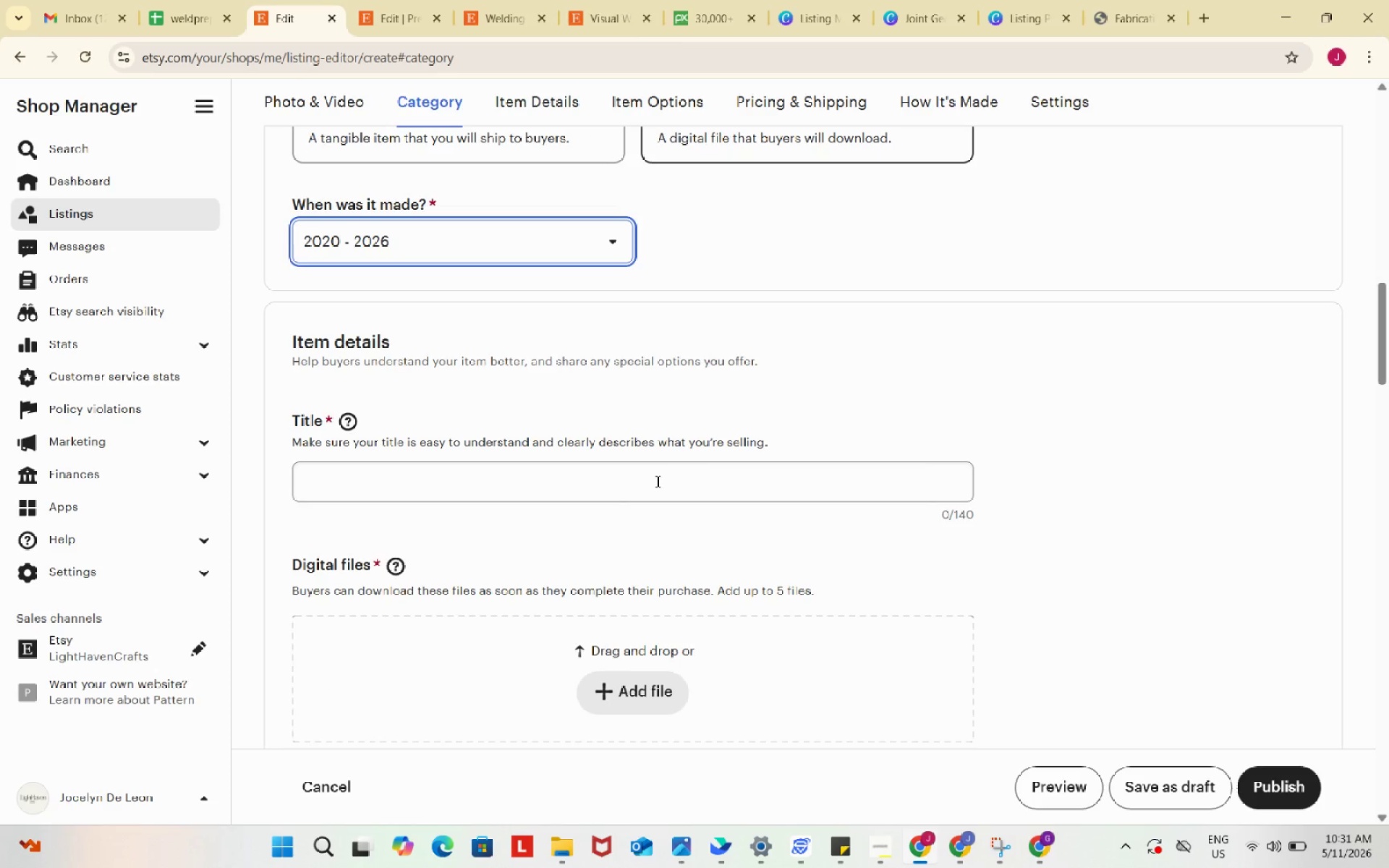 
left_click([656, 481])
 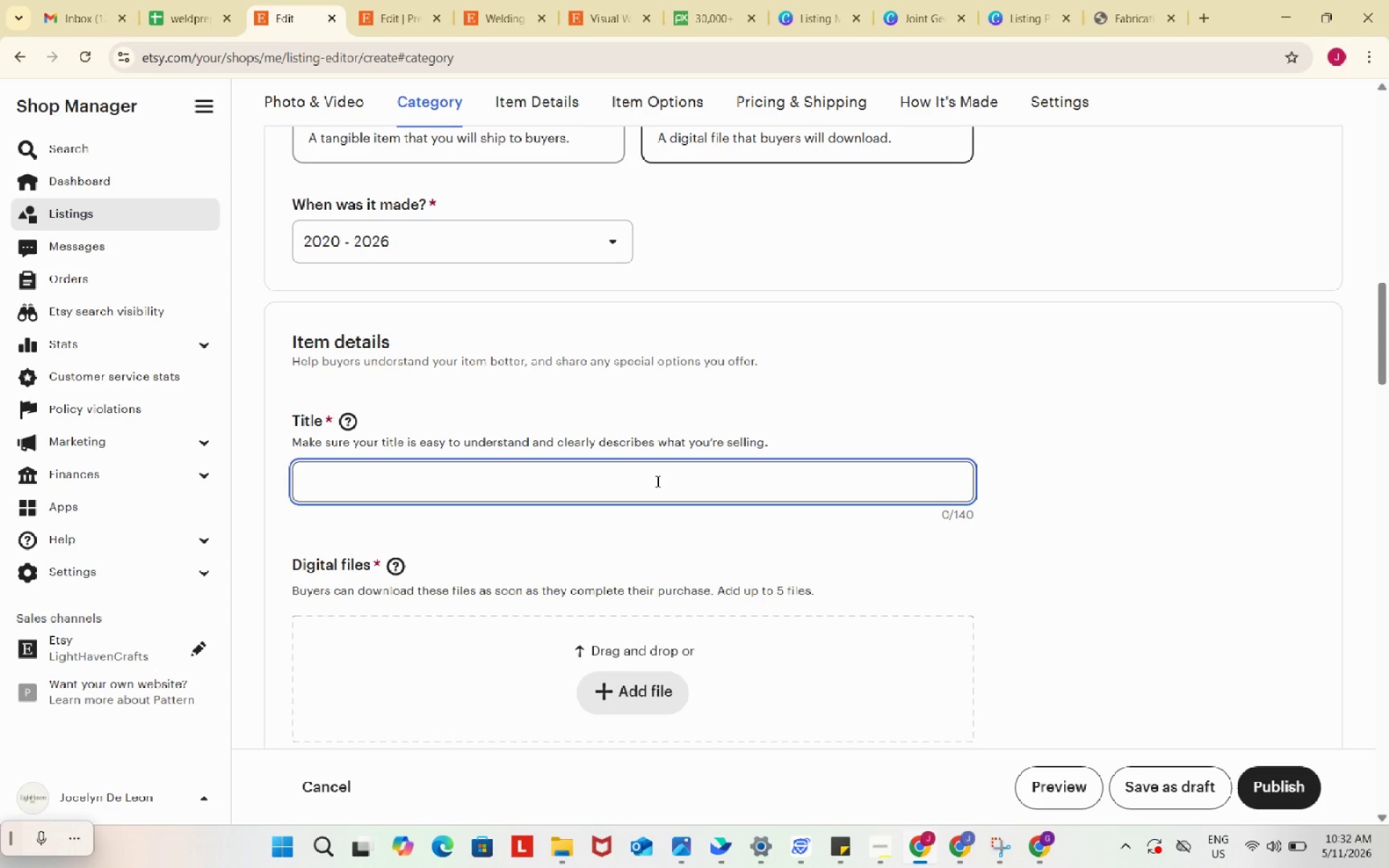 
wait(21.66)
 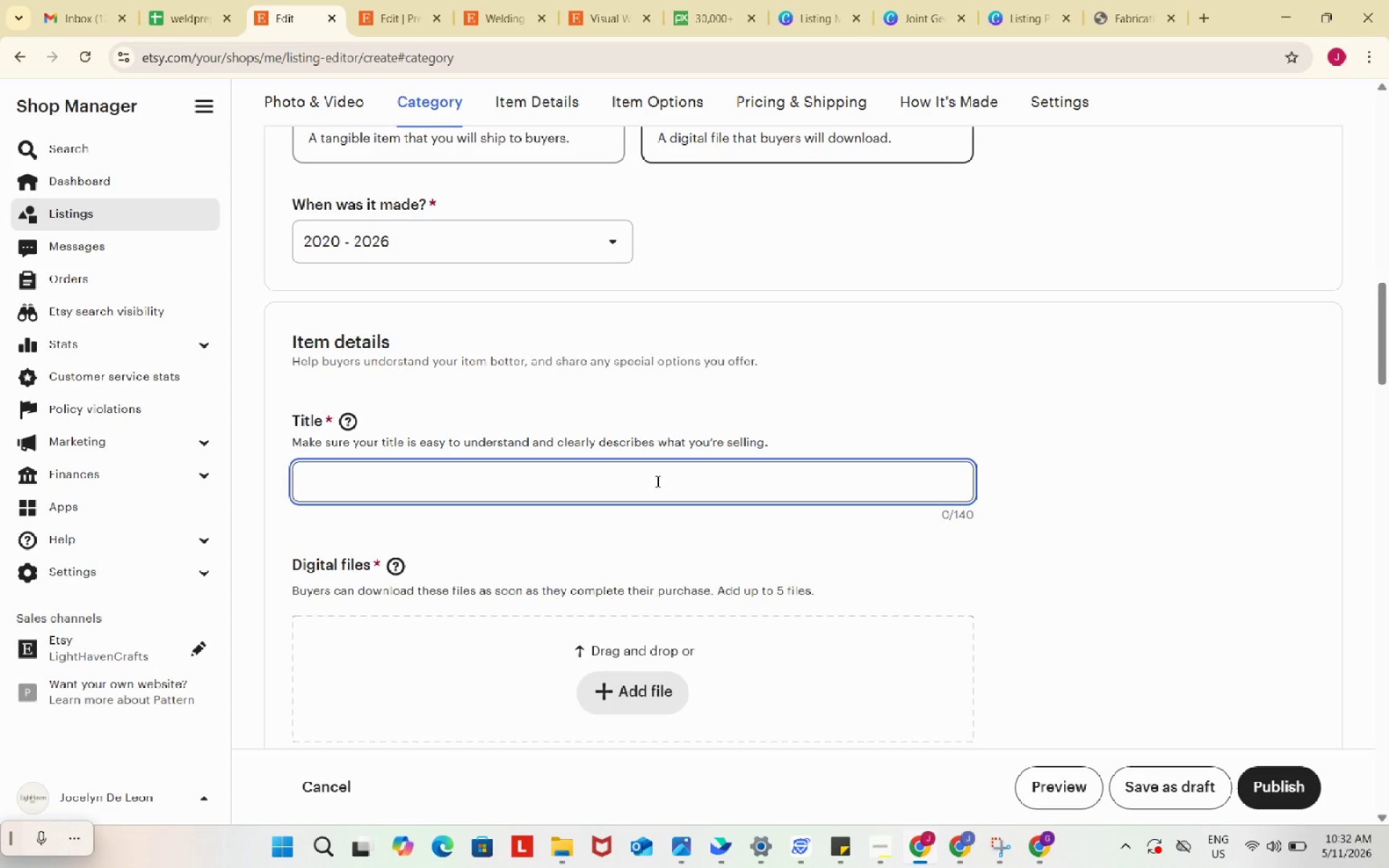 
type(Fabrication)
 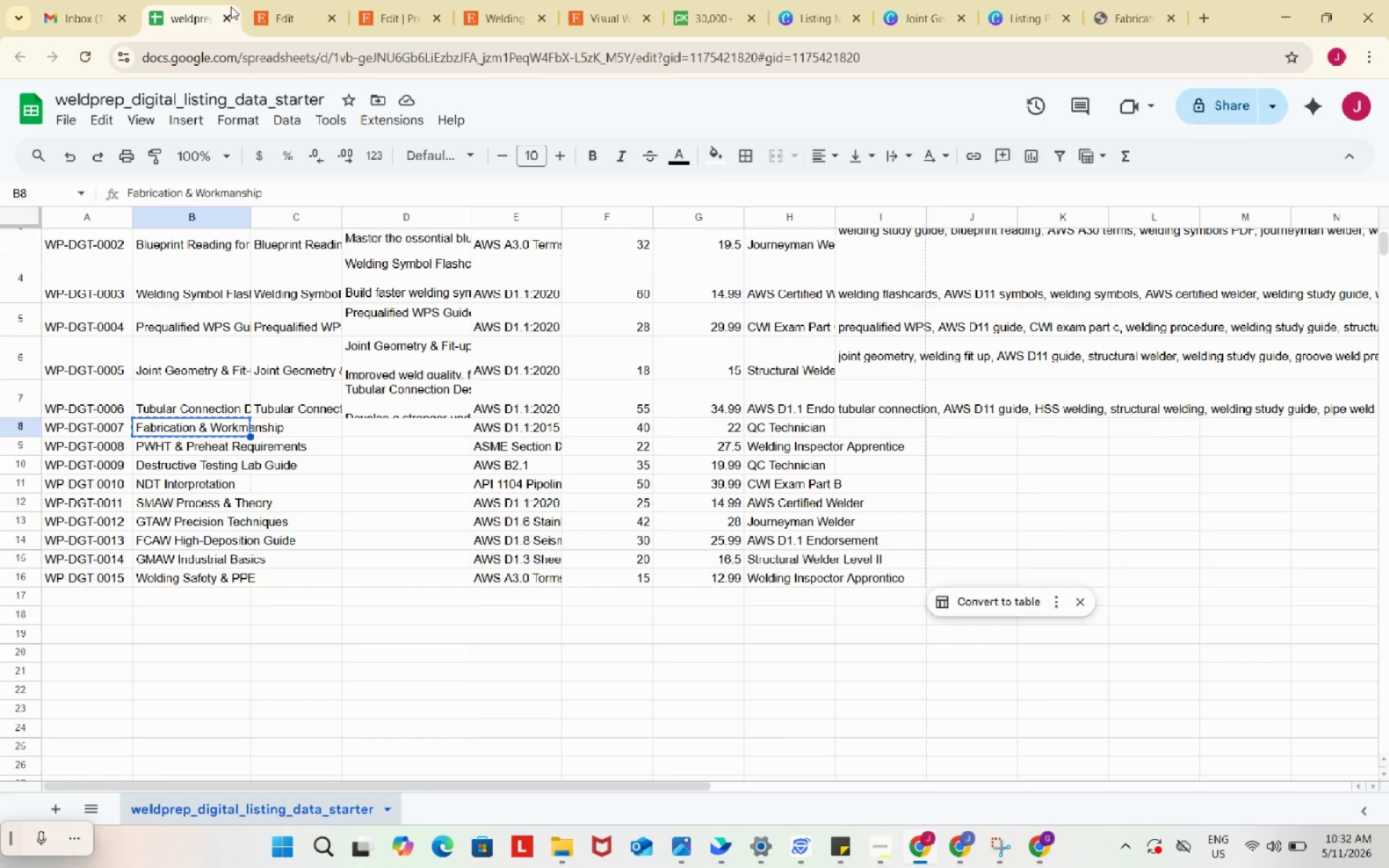 
key(Control+C)
 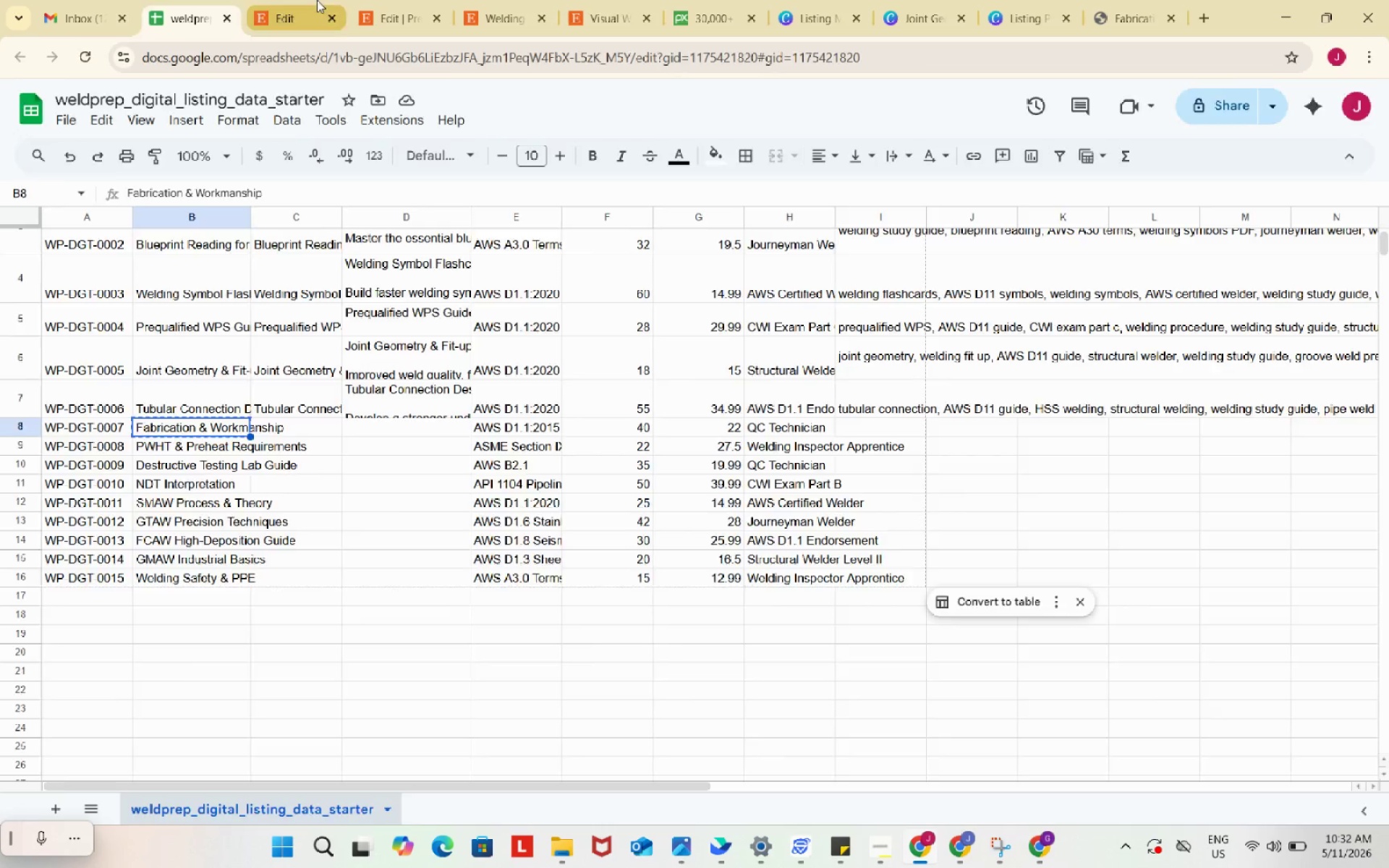 
left_click([317, 0])
 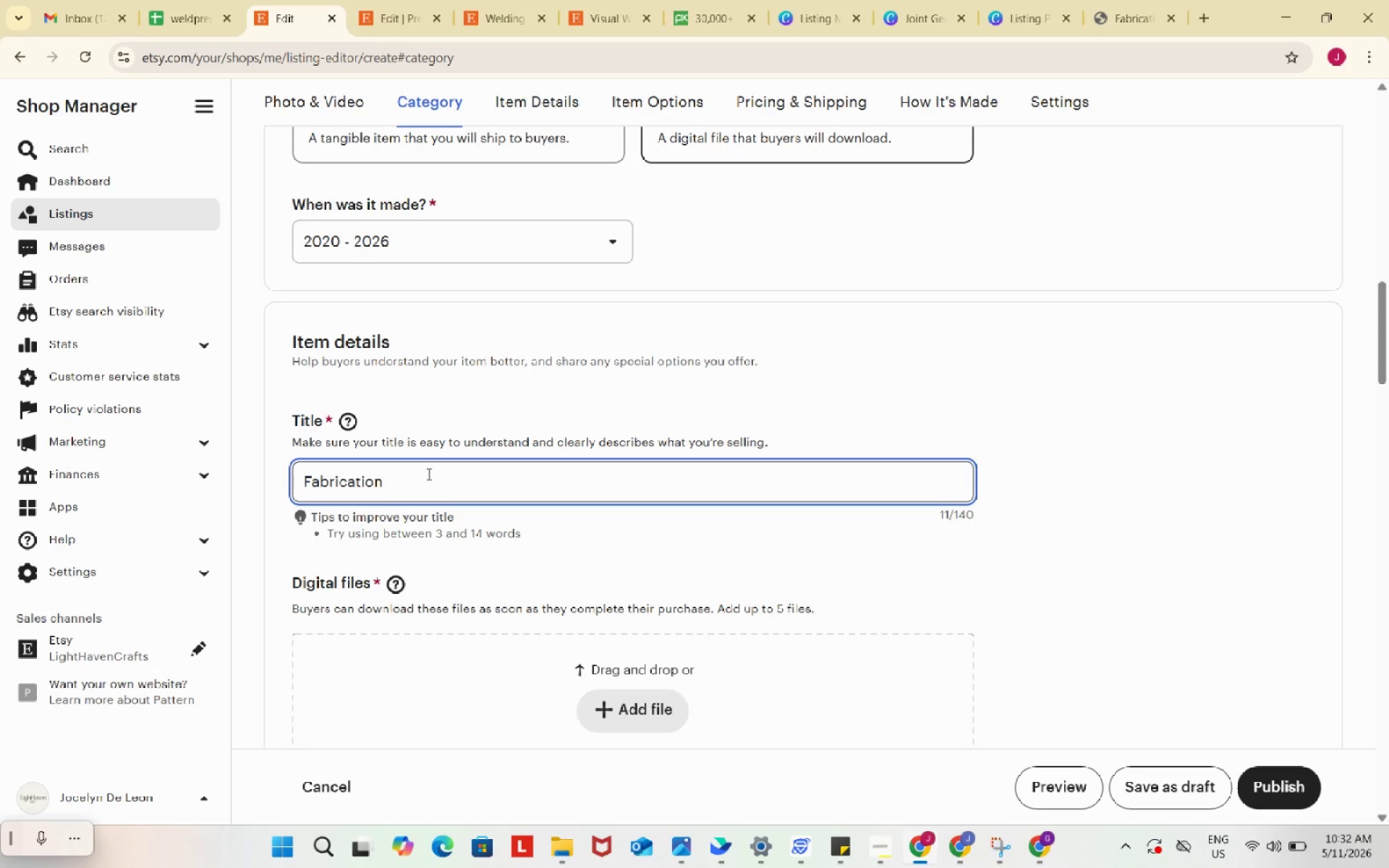 
left_click_drag(start_coordinate=[428, 473], to_coordinate=[261, 461])
 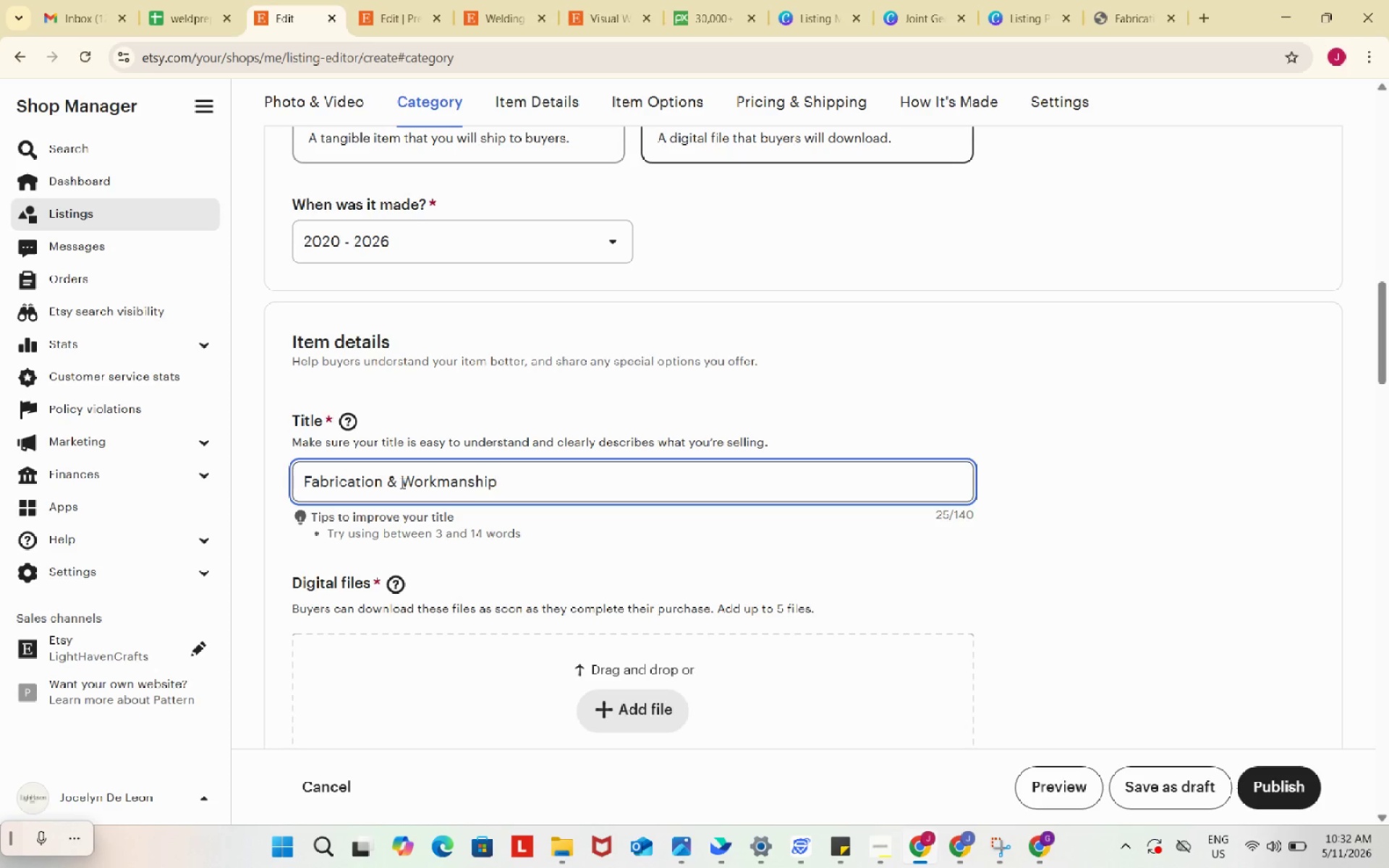 
key(Control+ControlLeft)
 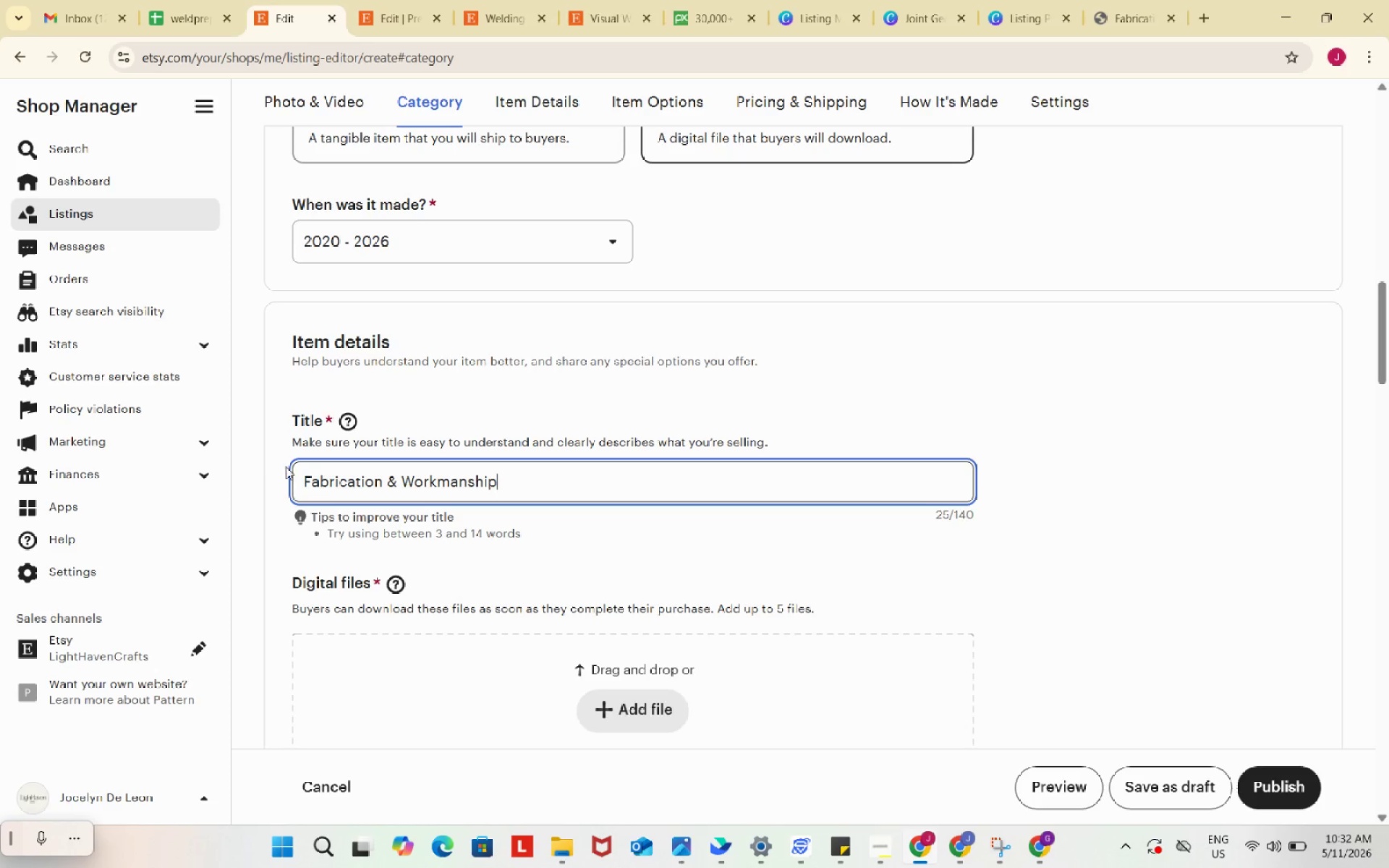 
key(Control+V)
 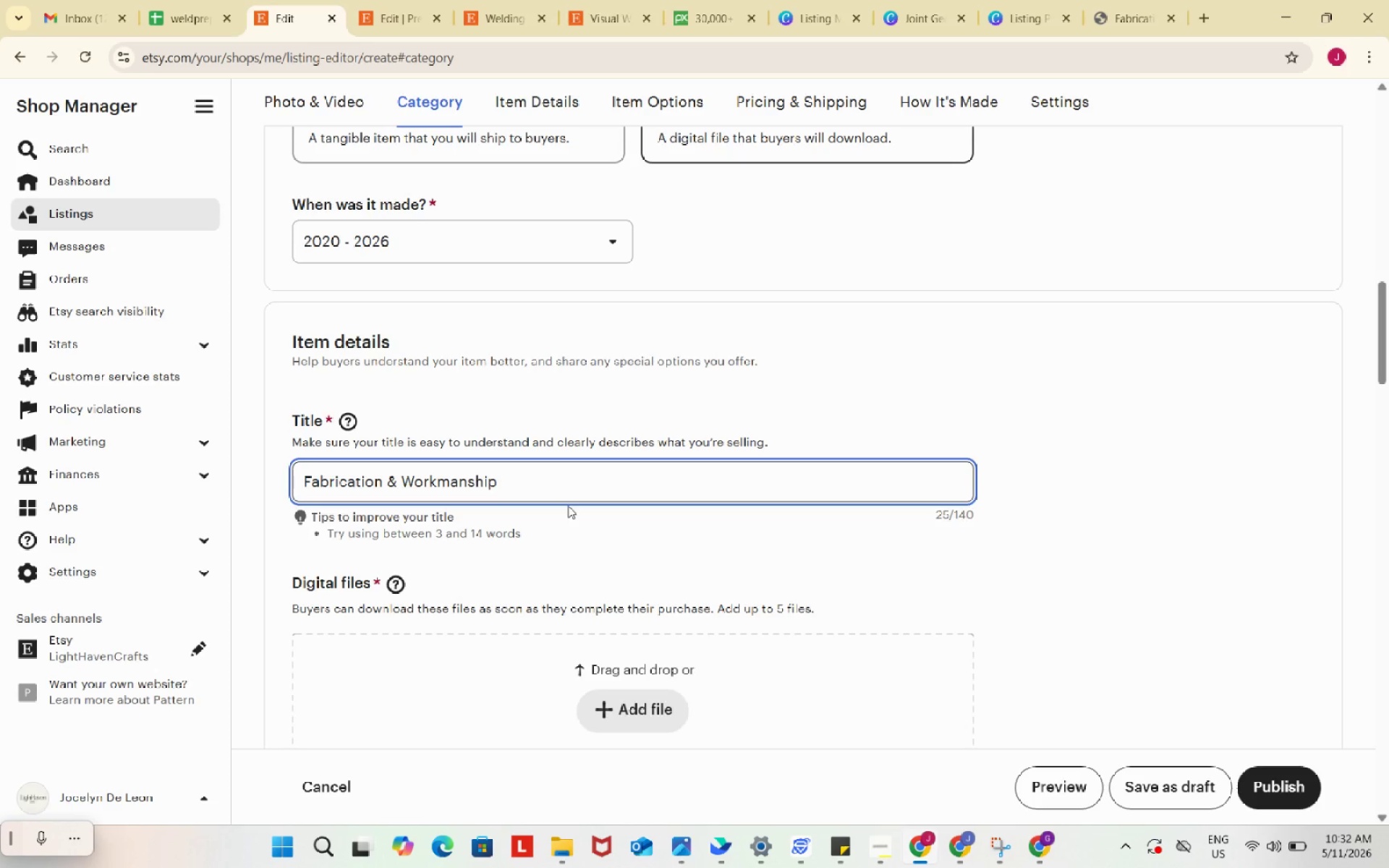 
left_click([568, 506])
 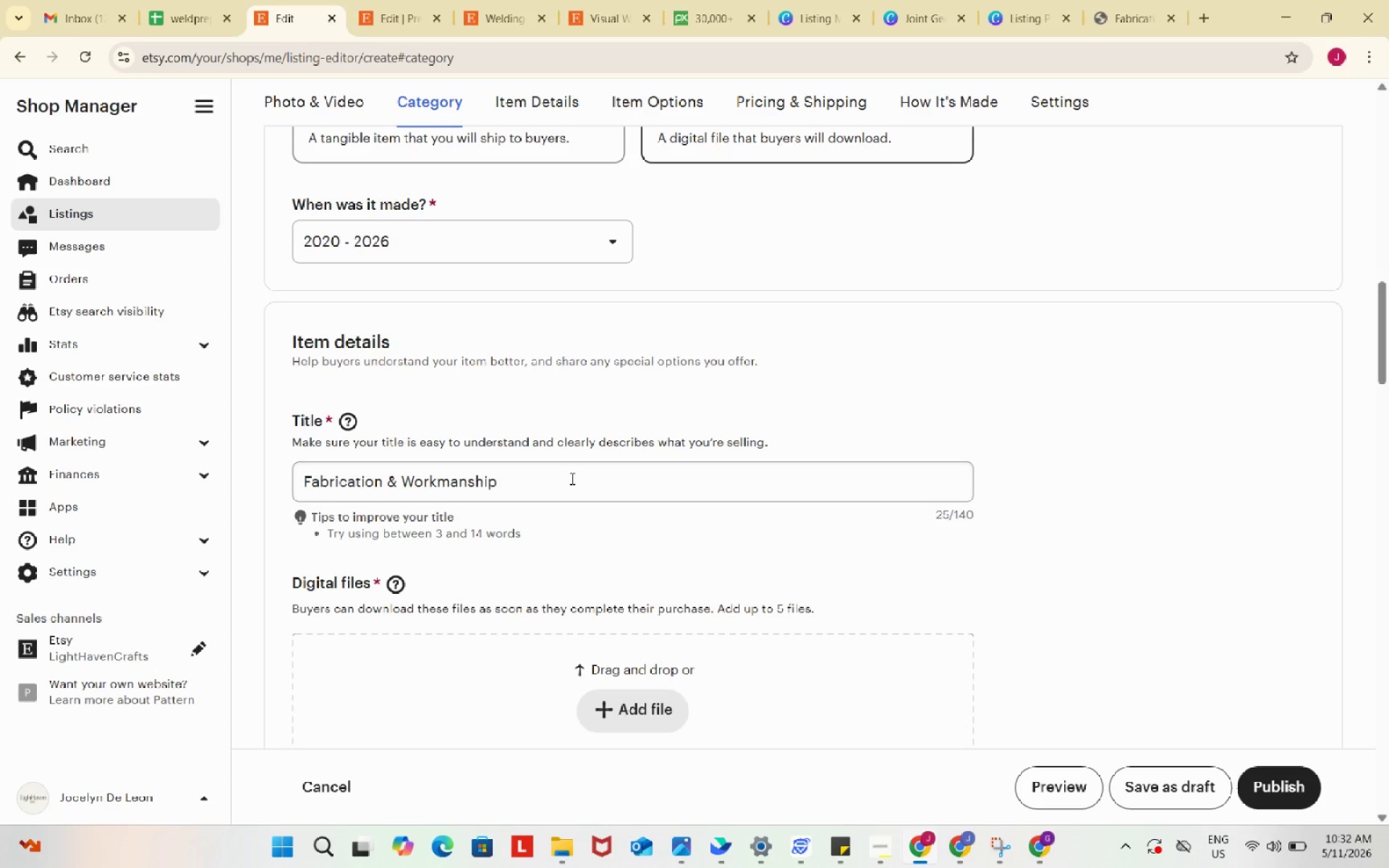 
left_click([571, 478])
 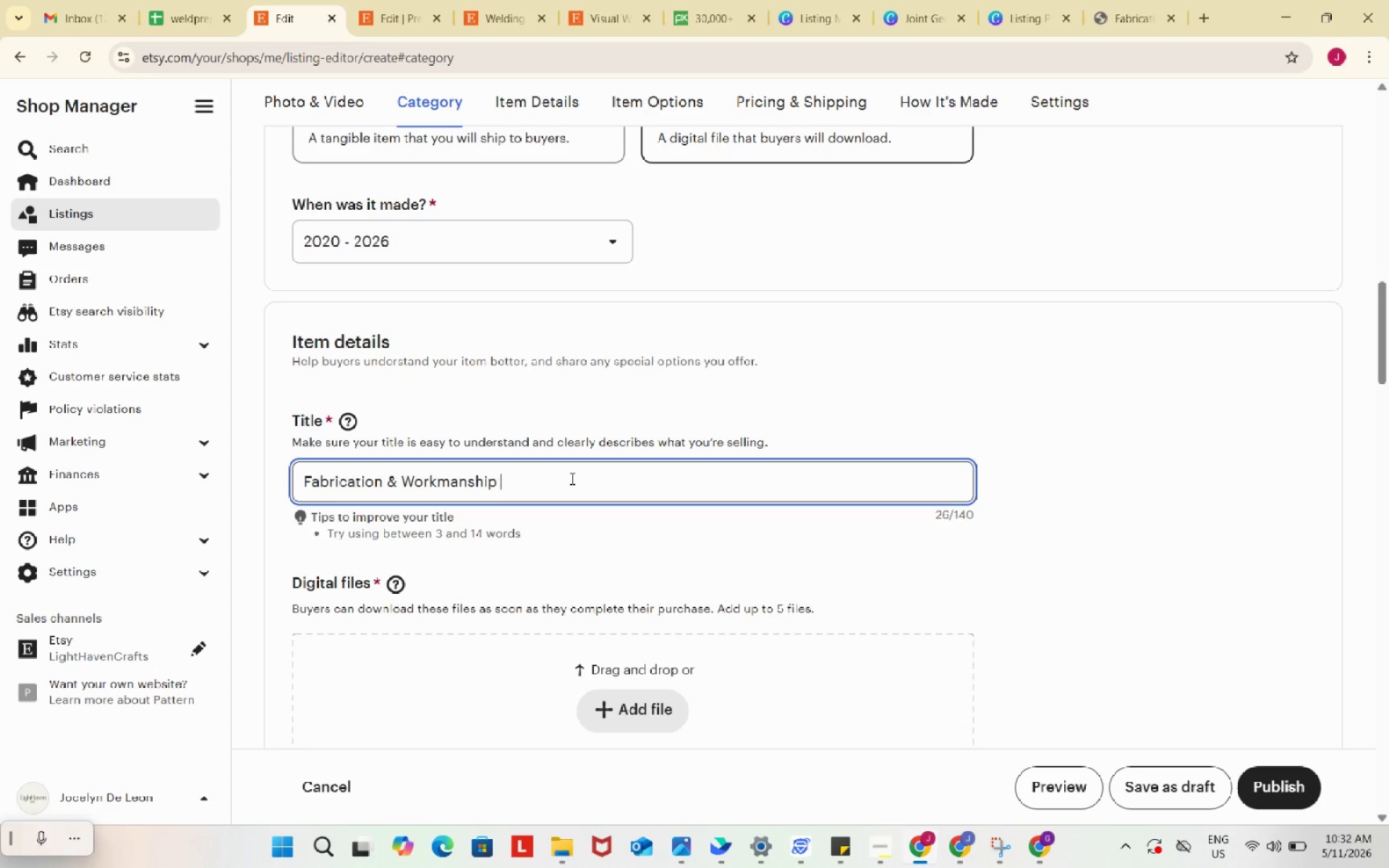 
type( Study Guide, AWS D1.)
 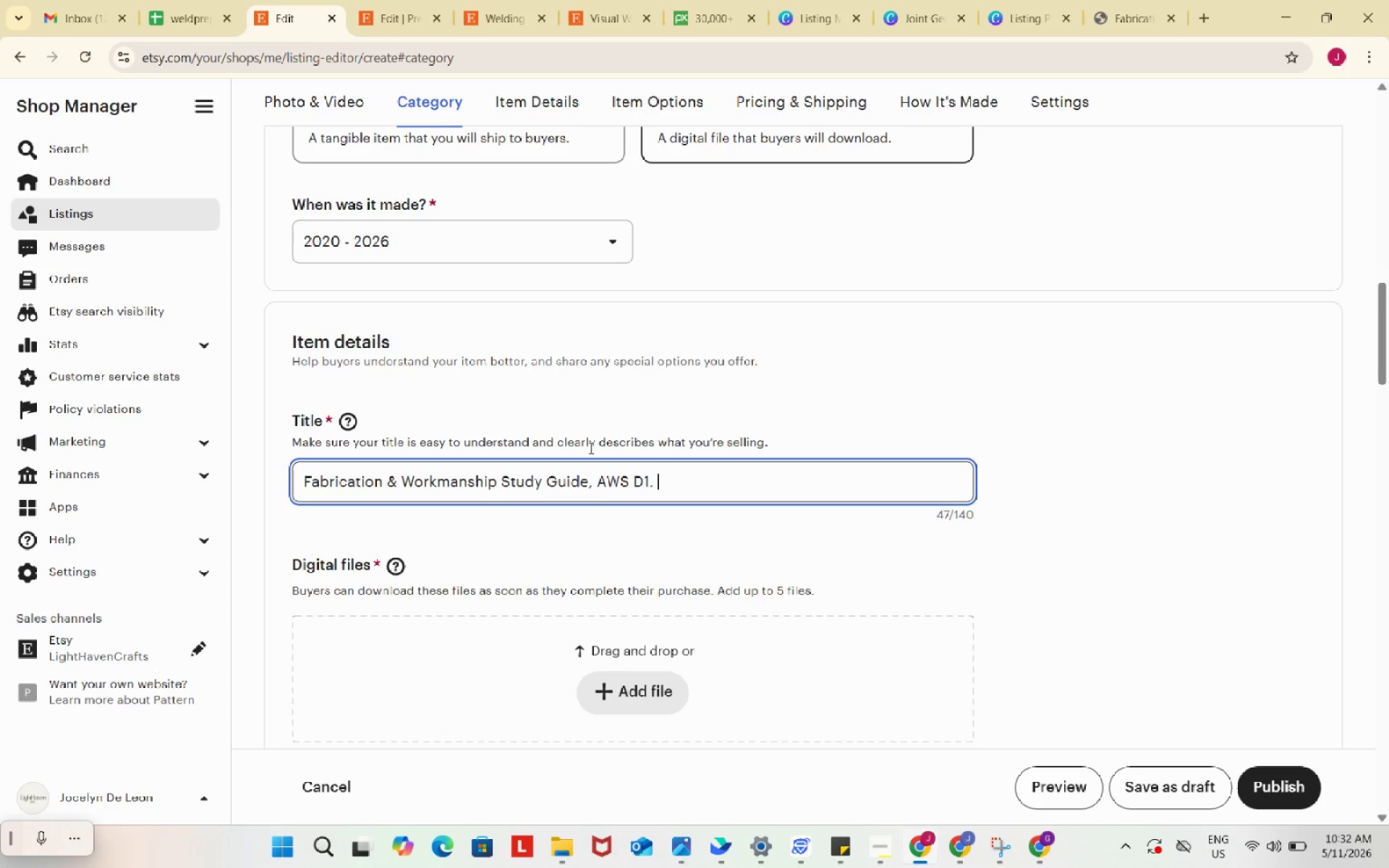 
 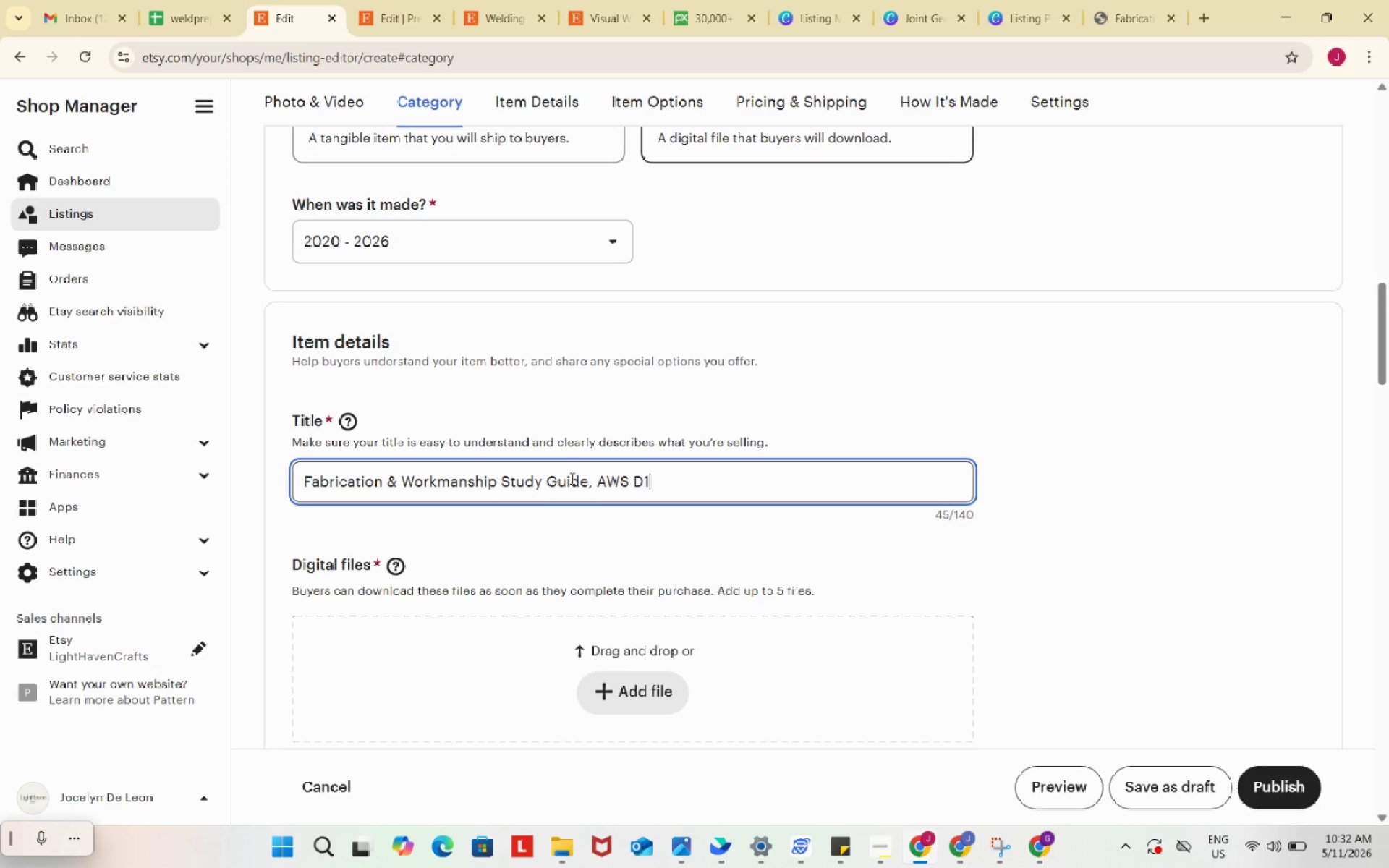 
key(Space)
 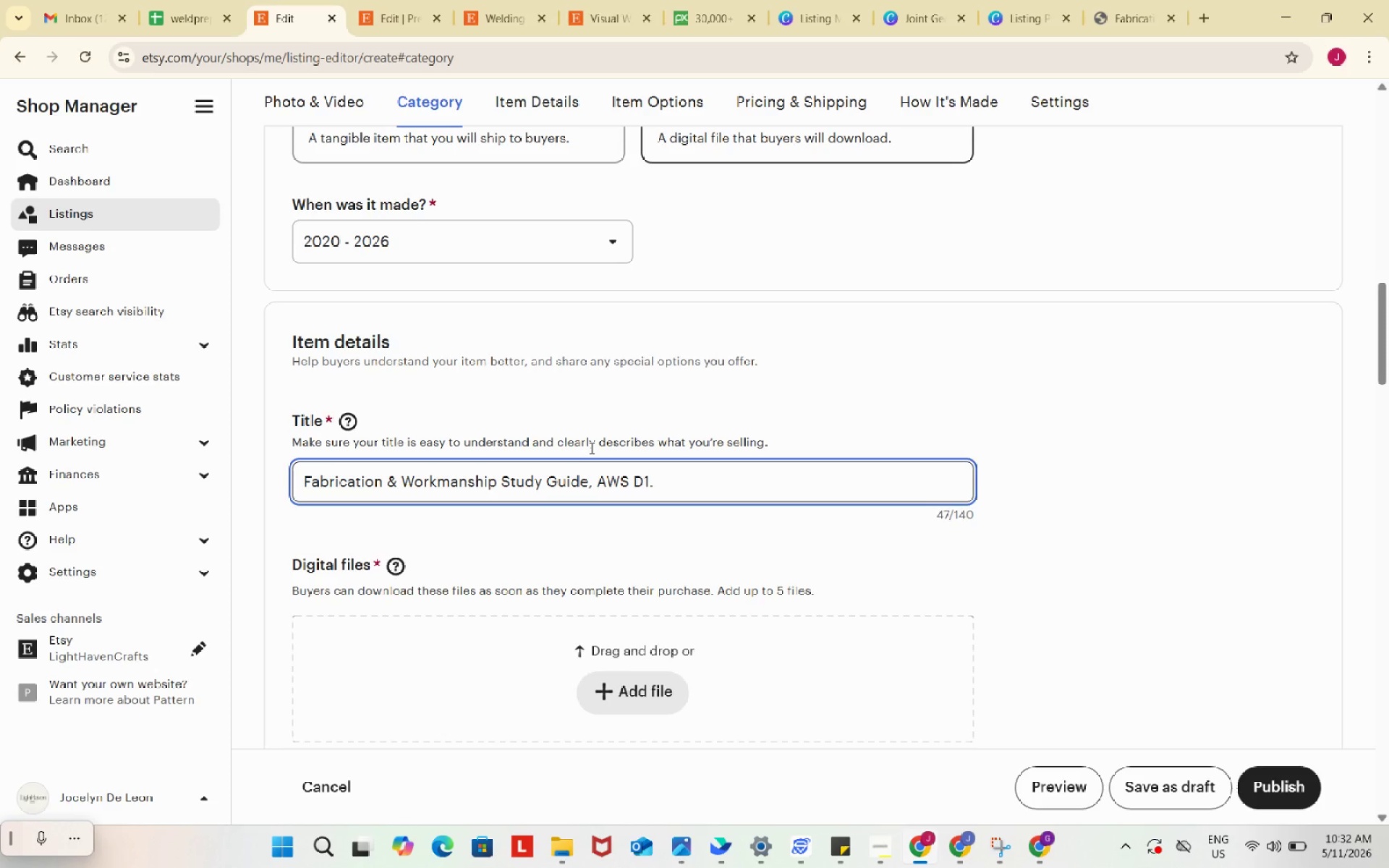 
key(Numpad1)
 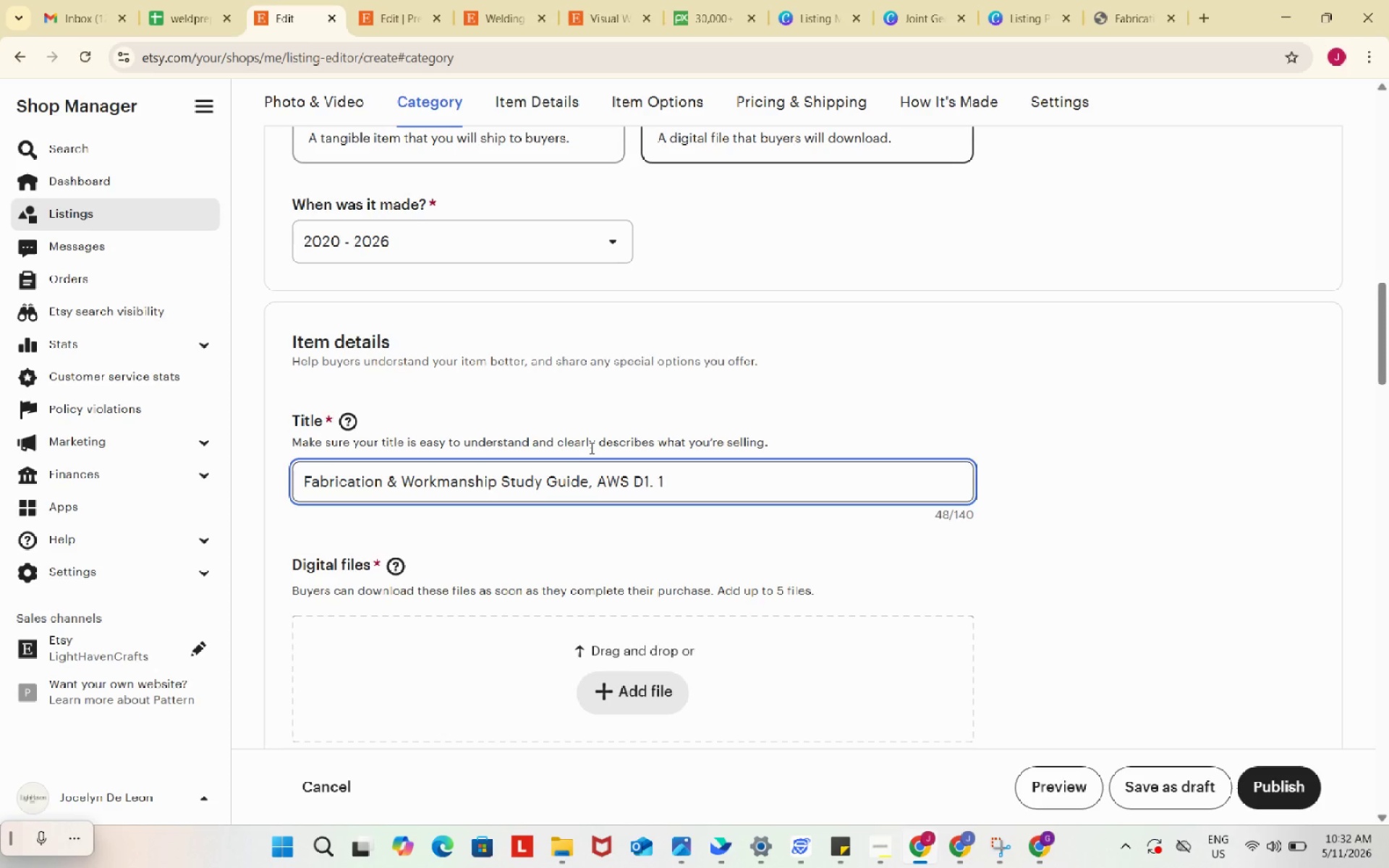 
key(Shift+Semicolon)
 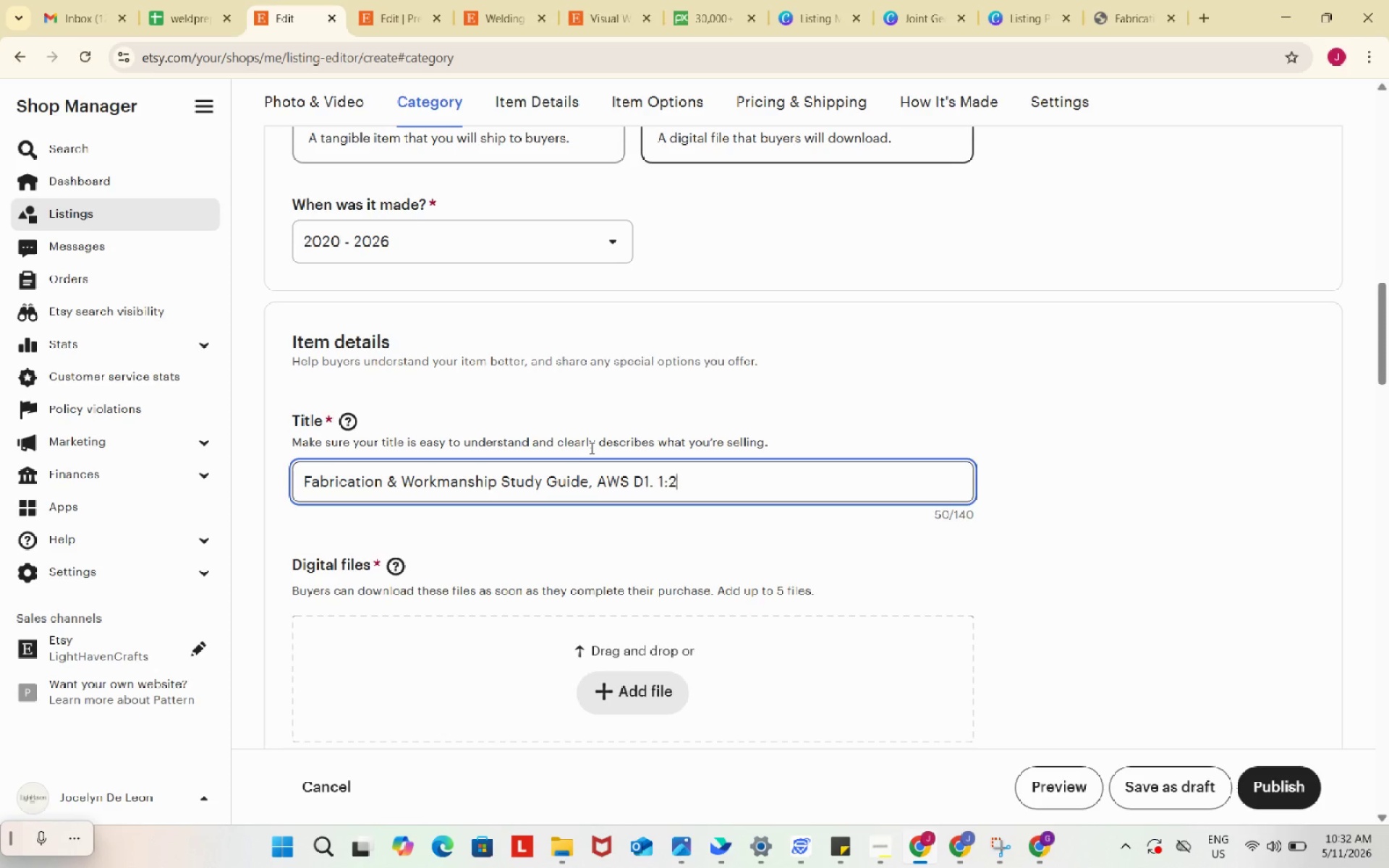 
key(Numpad2)
 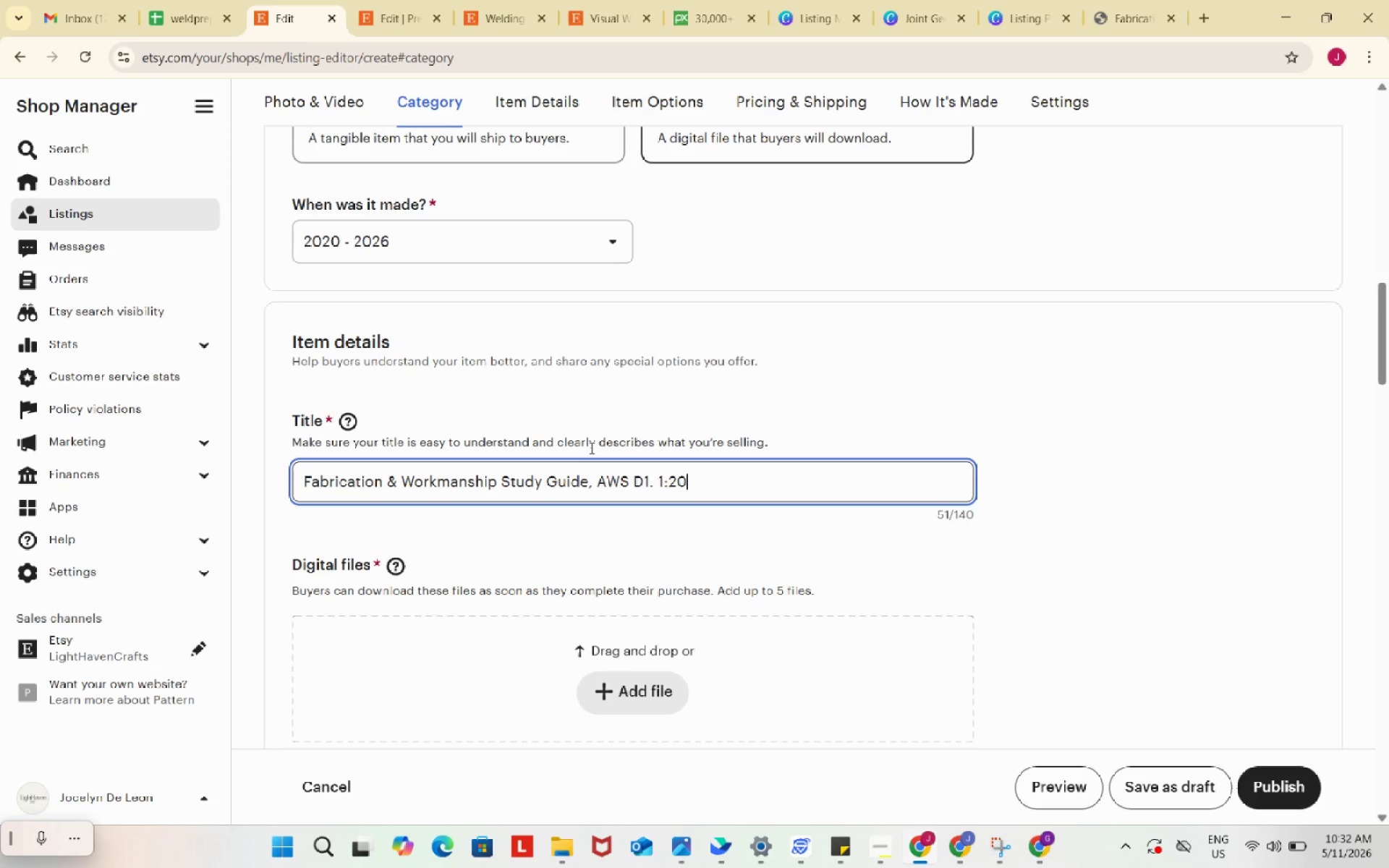 
key(Numpad0)
 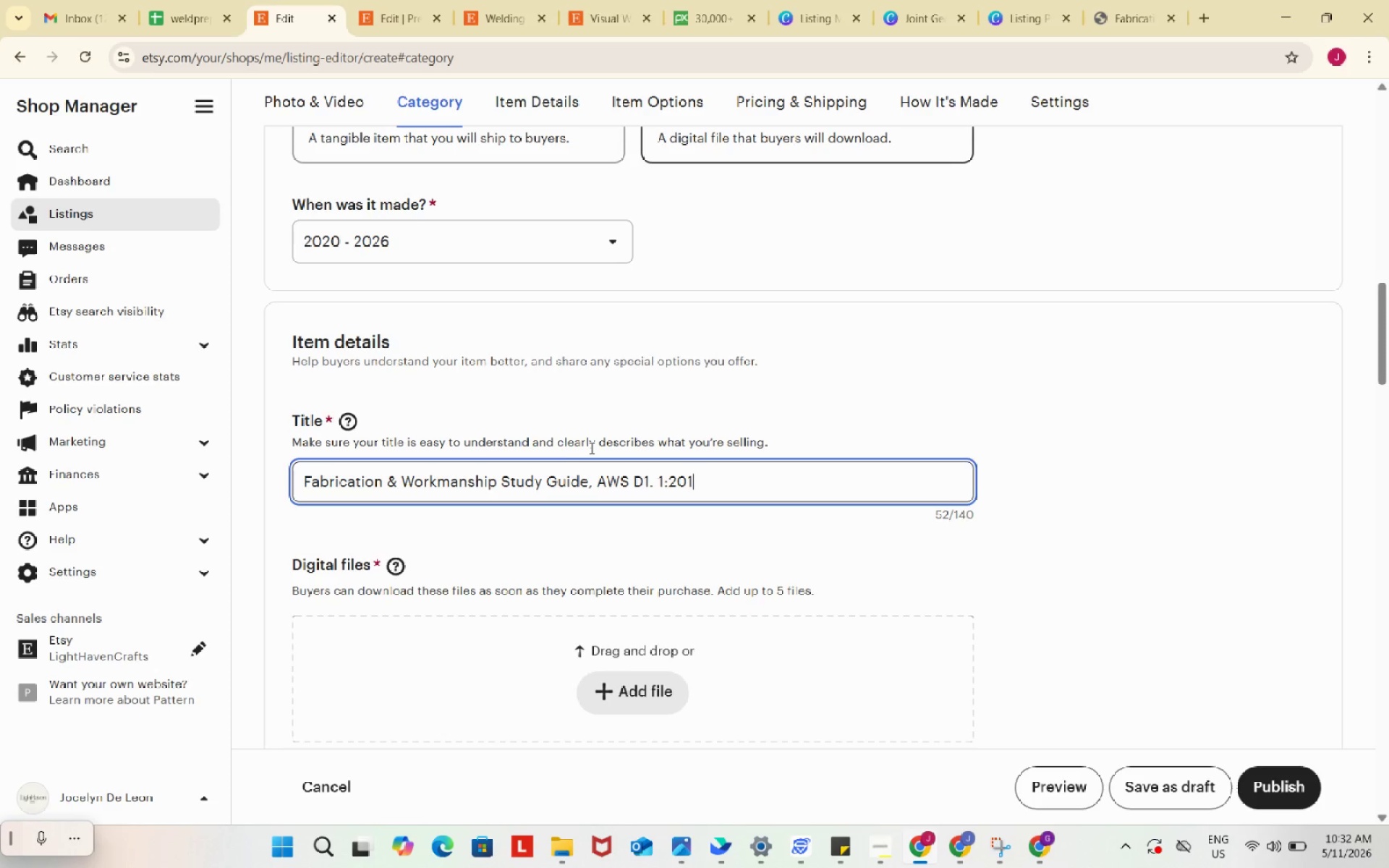 
key(Numpad1)
 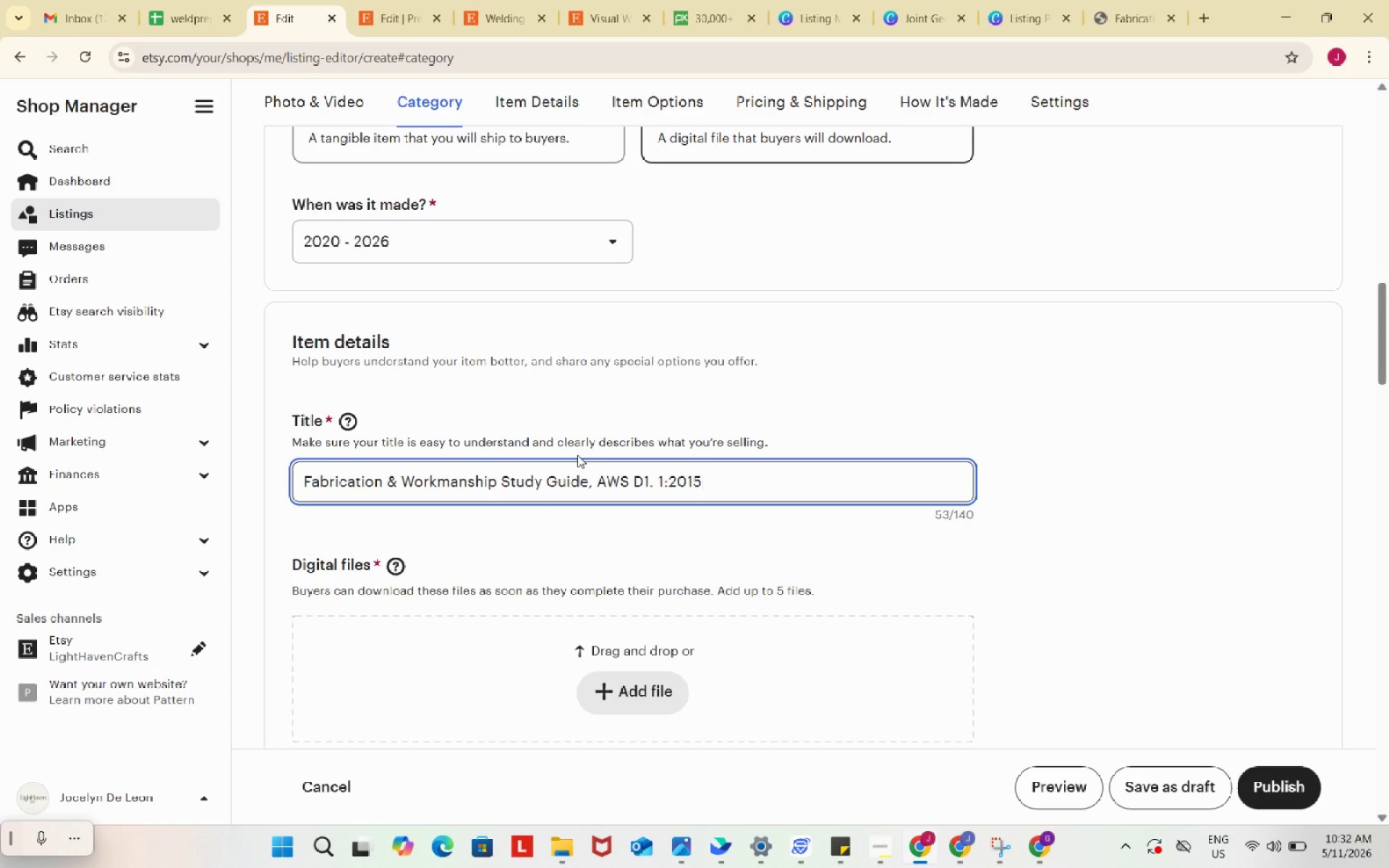 
key(Numpad5)
 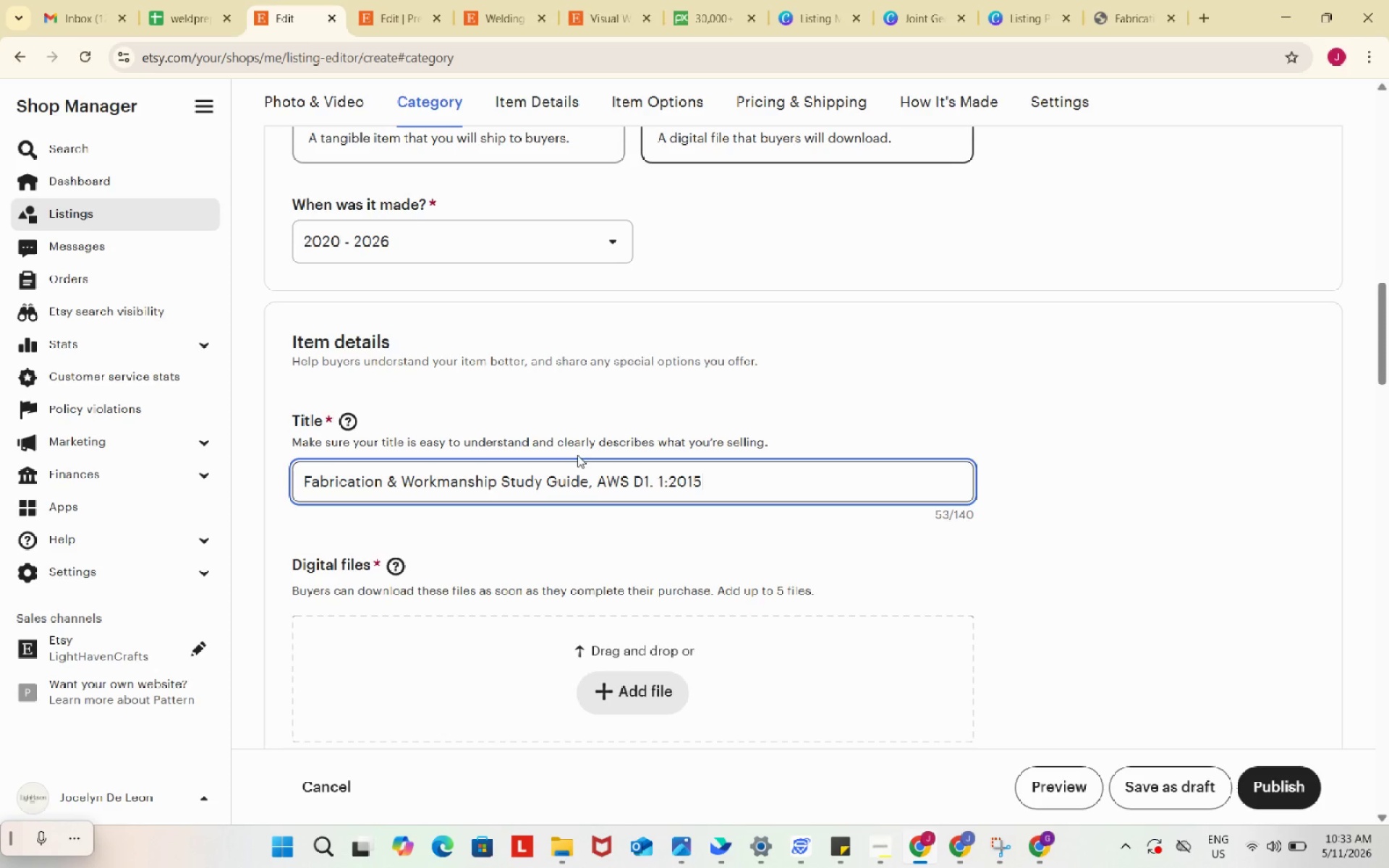 
wait(39.83)
 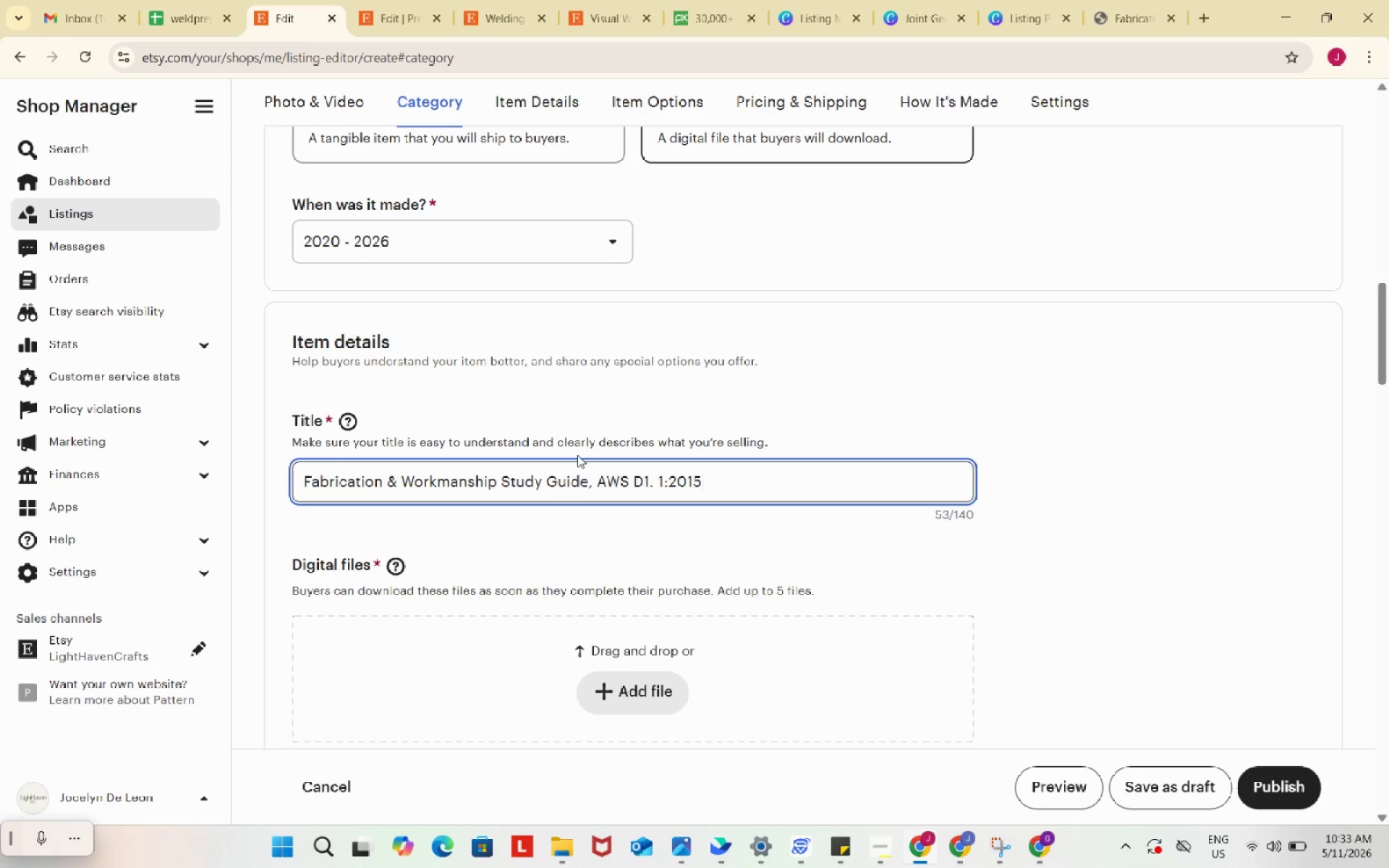 
type( Welding PDF, QC Technician Training Manual, Digital Download)
 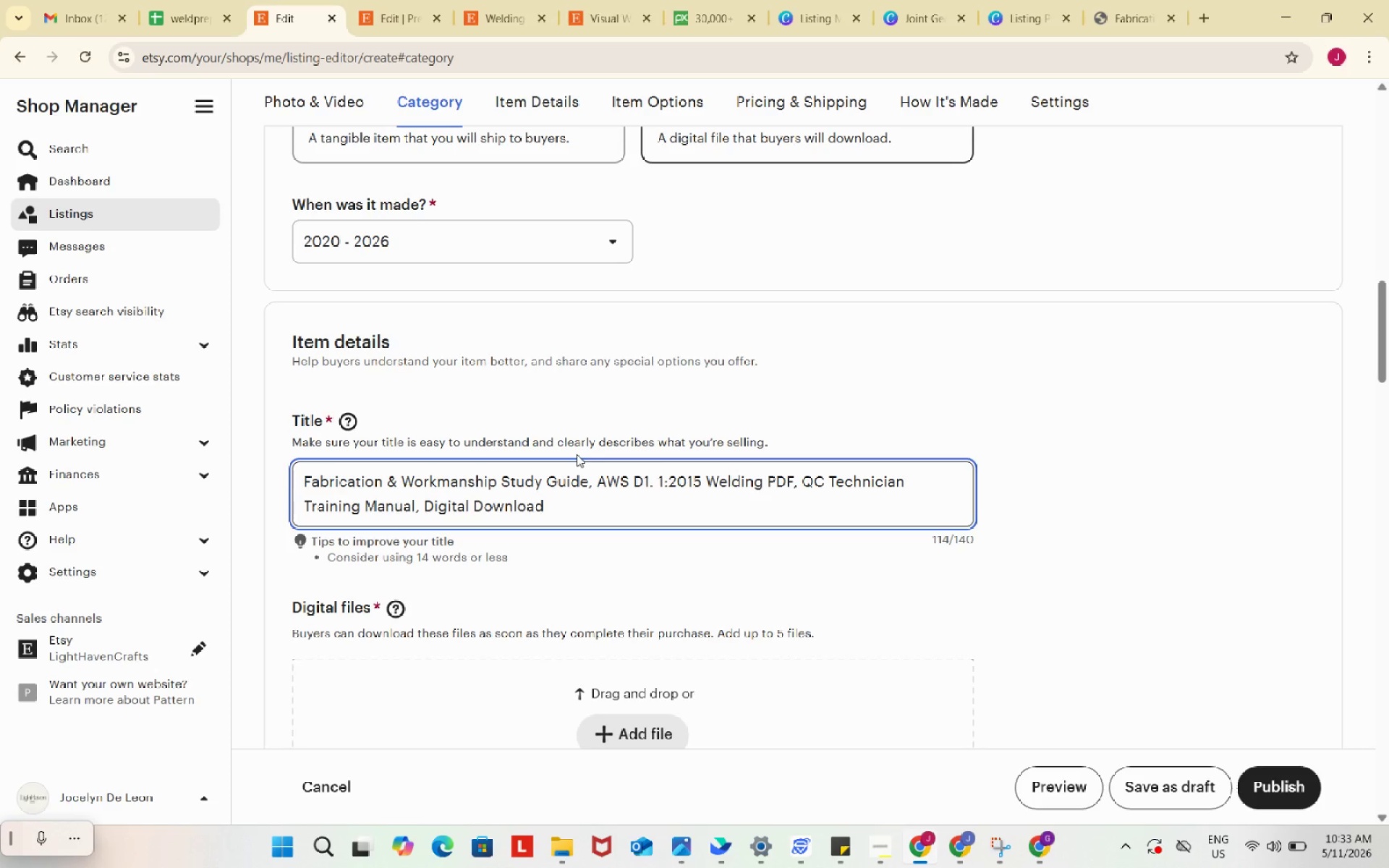 
wait(25.83)
 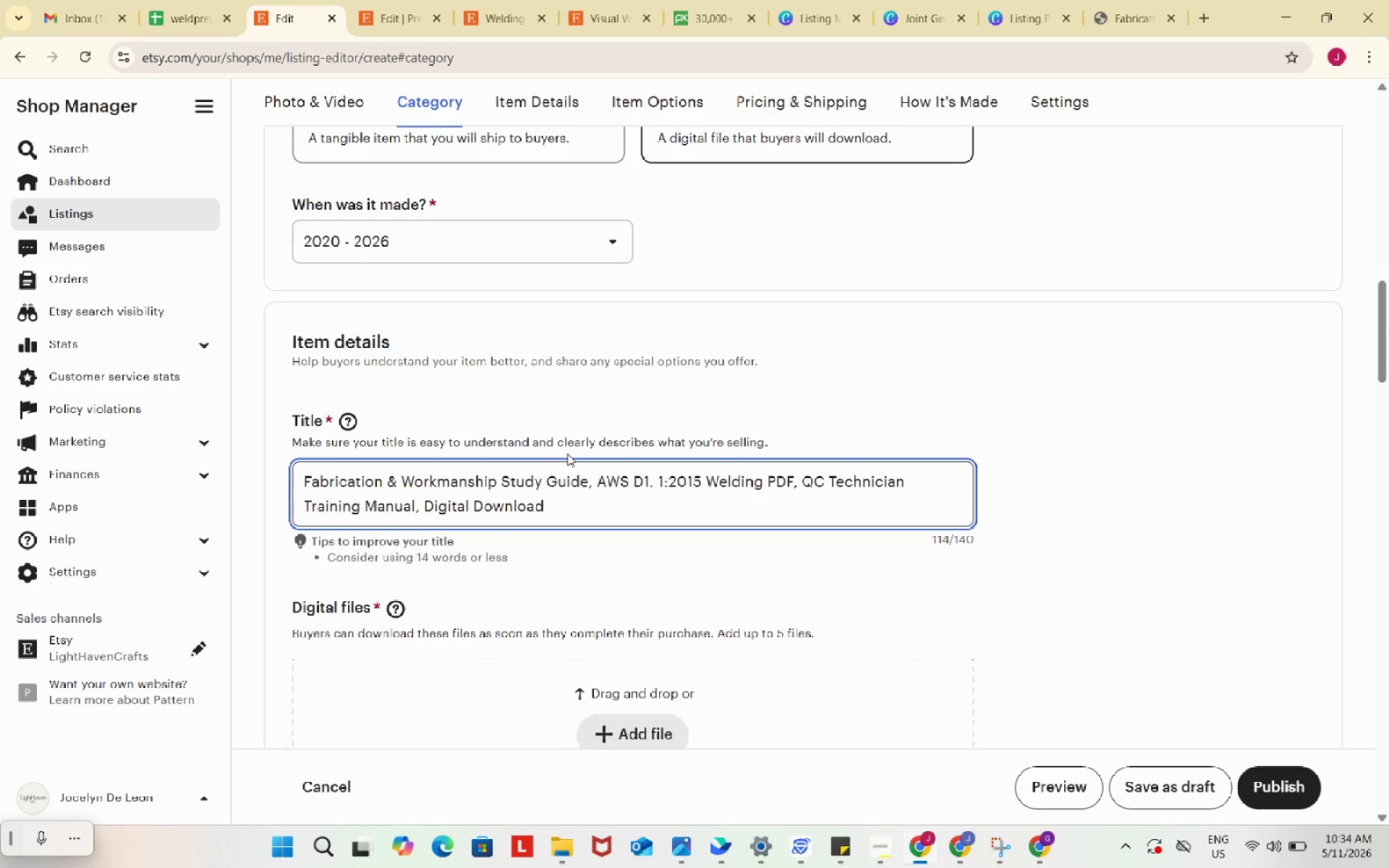 
scroll: coordinate [575, 446], scroll_direction: down, amount: 4.0
 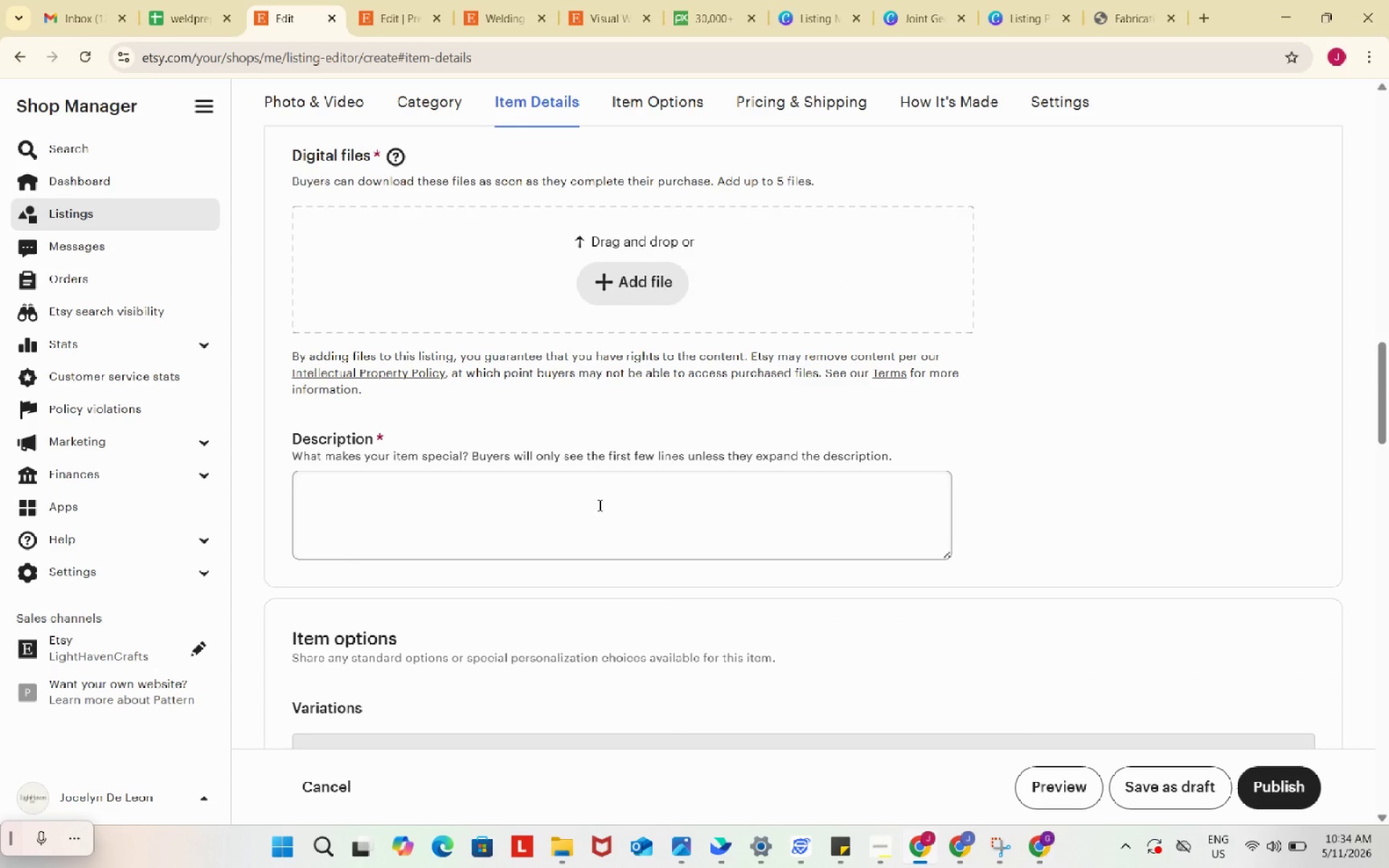 
left_click([599, 506])
 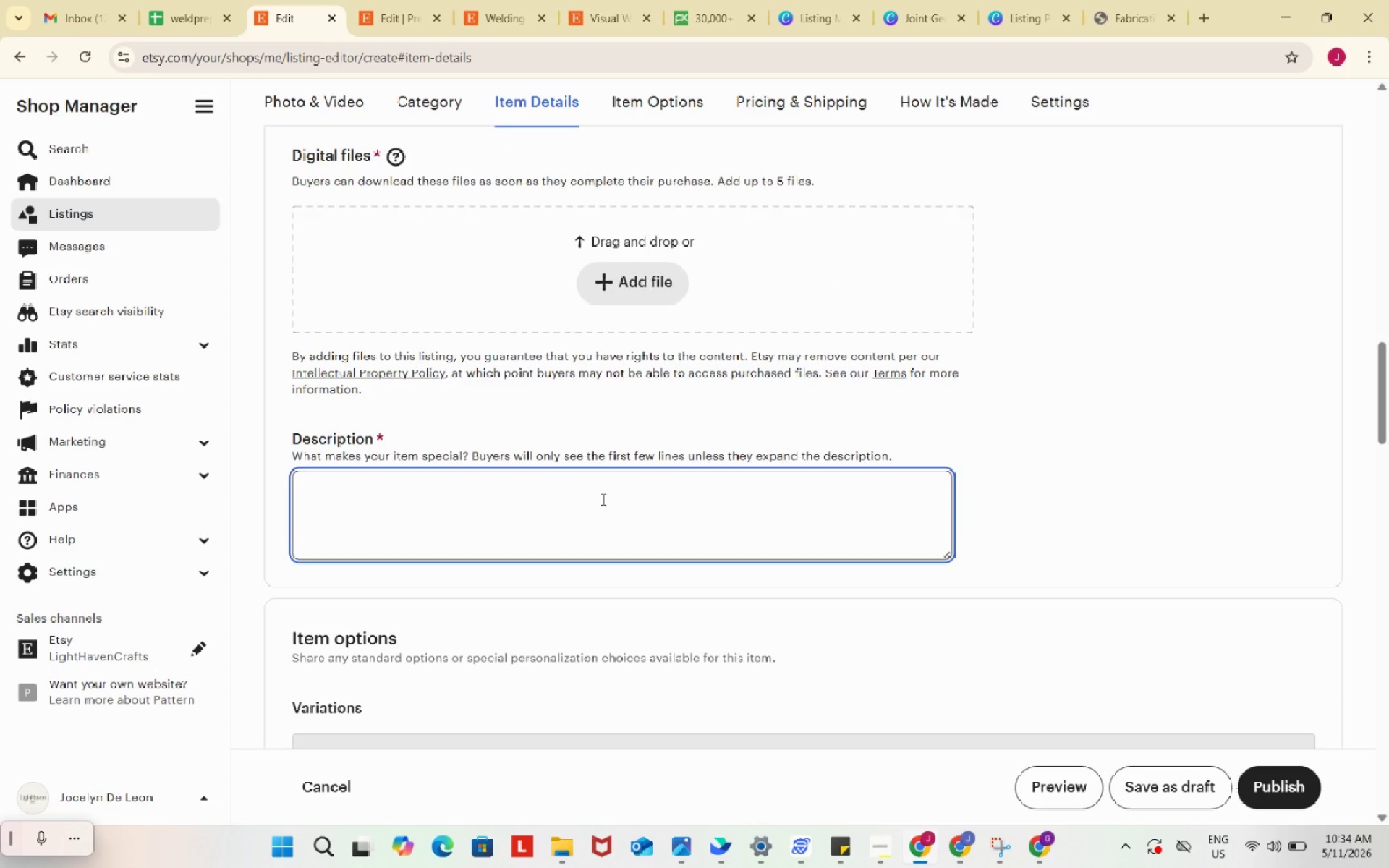 
scroll: coordinate [602, 498], scroll_direction: down, amount: 1.0
 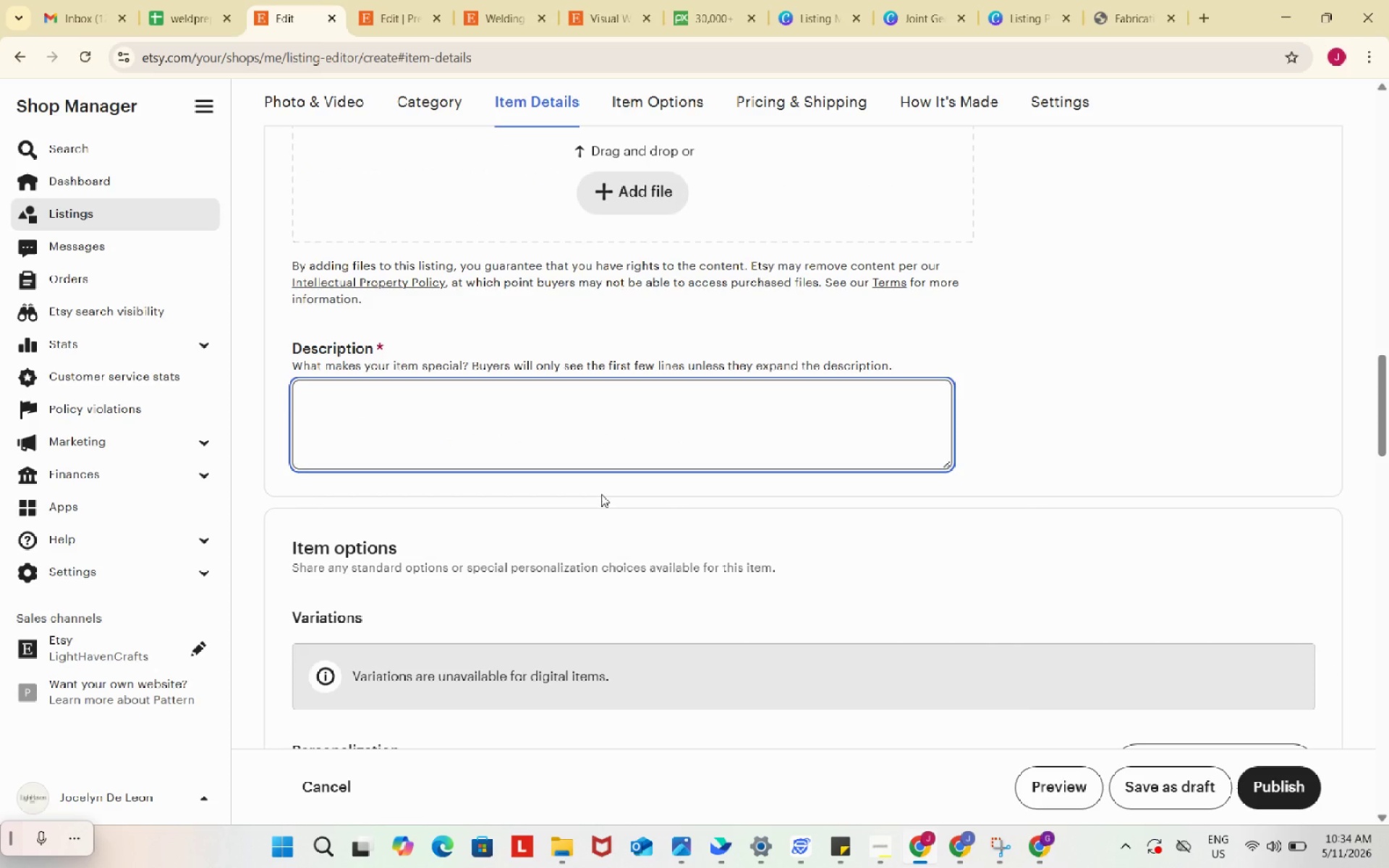 
scroll: coordinate [601, 494], scroll_direction: up, amount: 5.0
 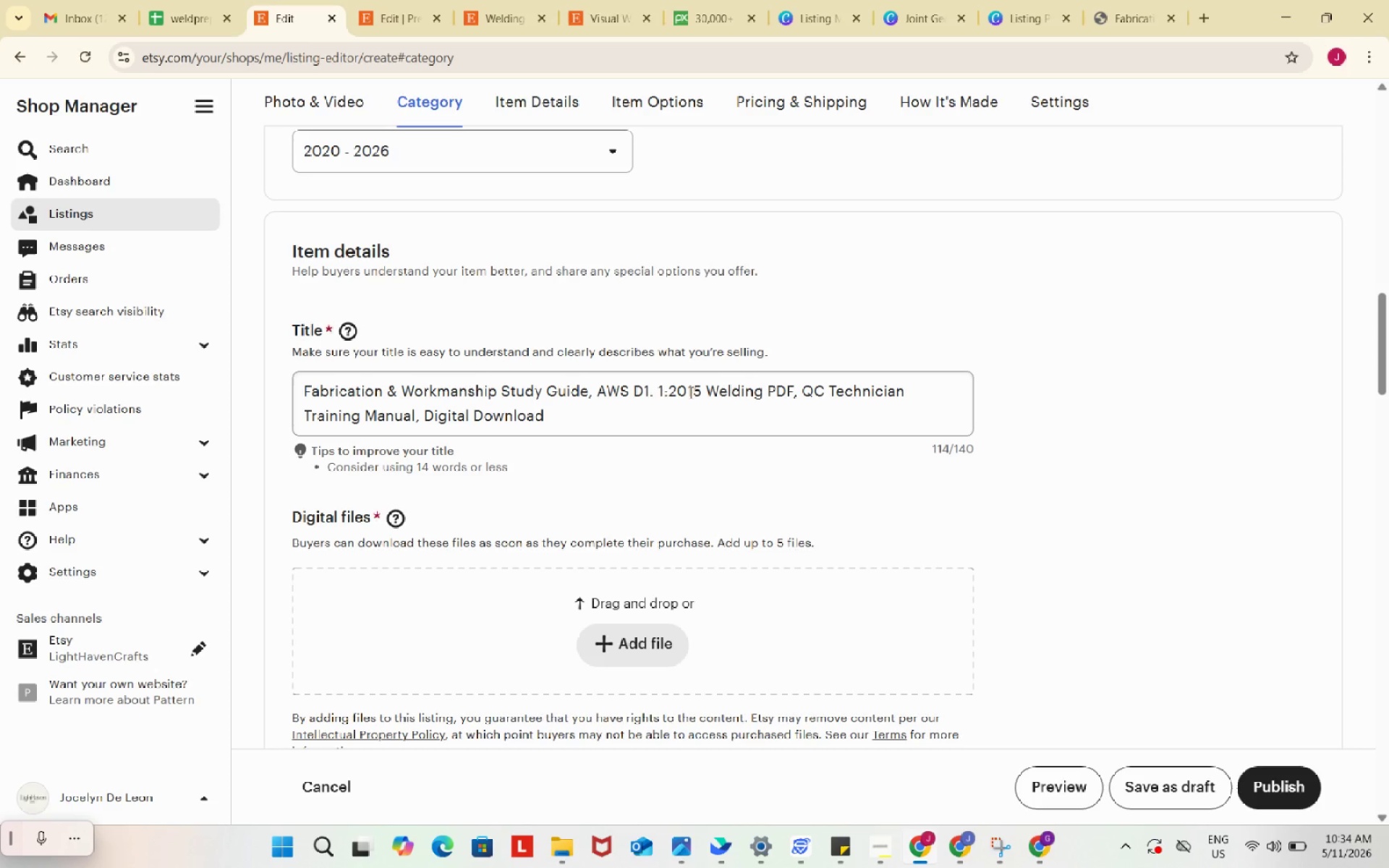 
left_click_drag(start_coordinate=[702, 392], to_coordinate=[294, 392])
 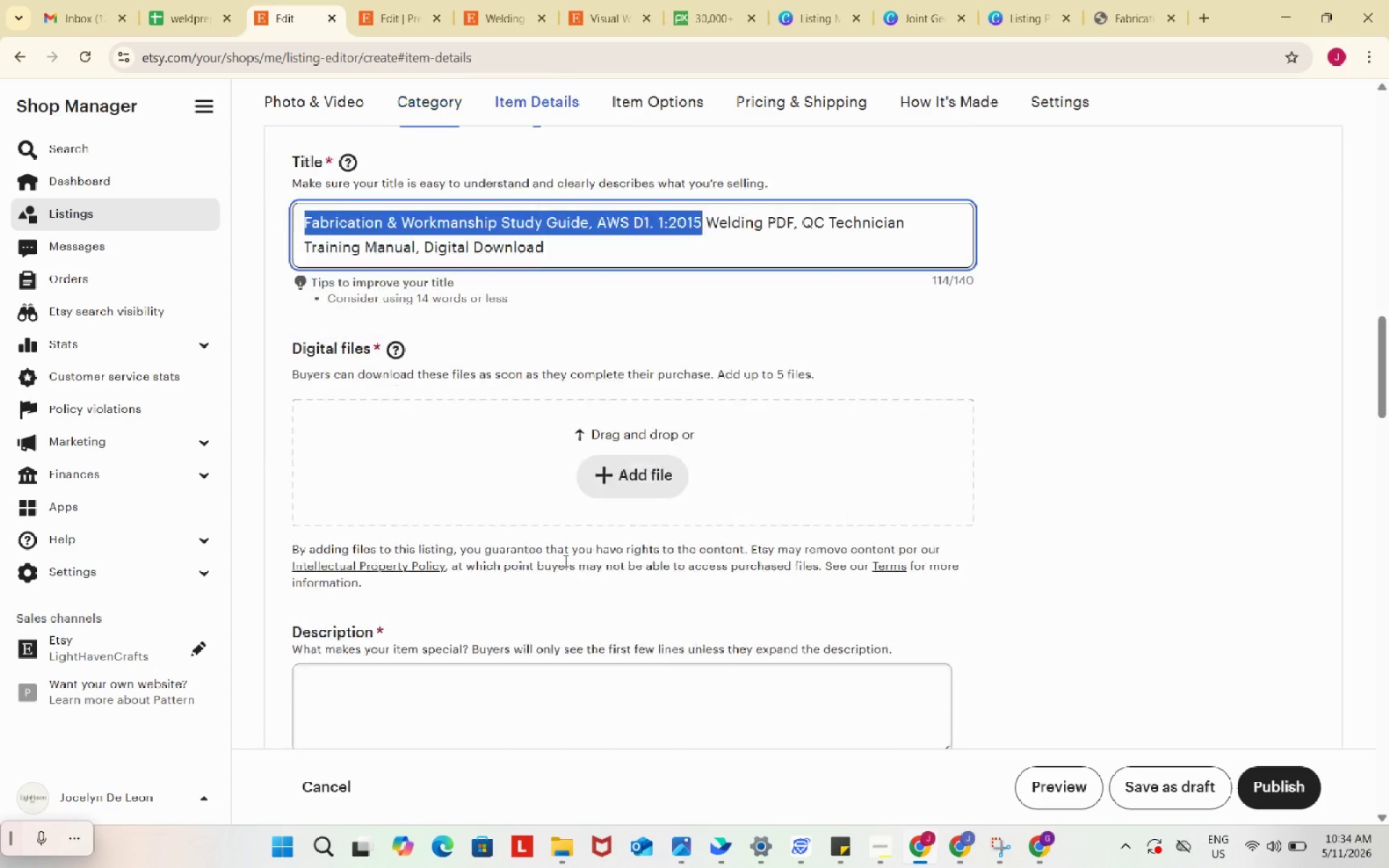 
key(Control+C)
 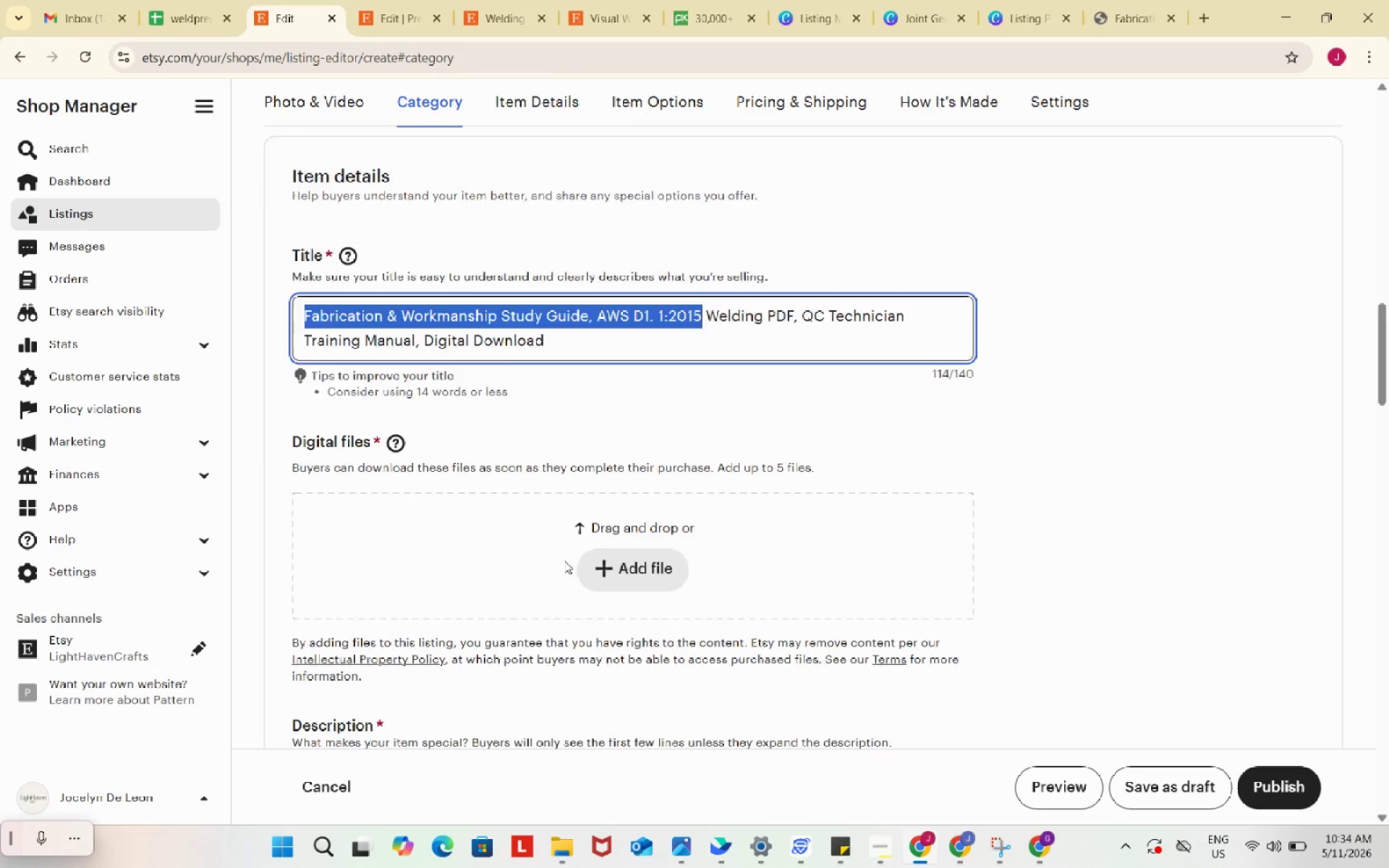 
scroll: coordinate [564, 561], scroll_direction: down, amount: 6.0
 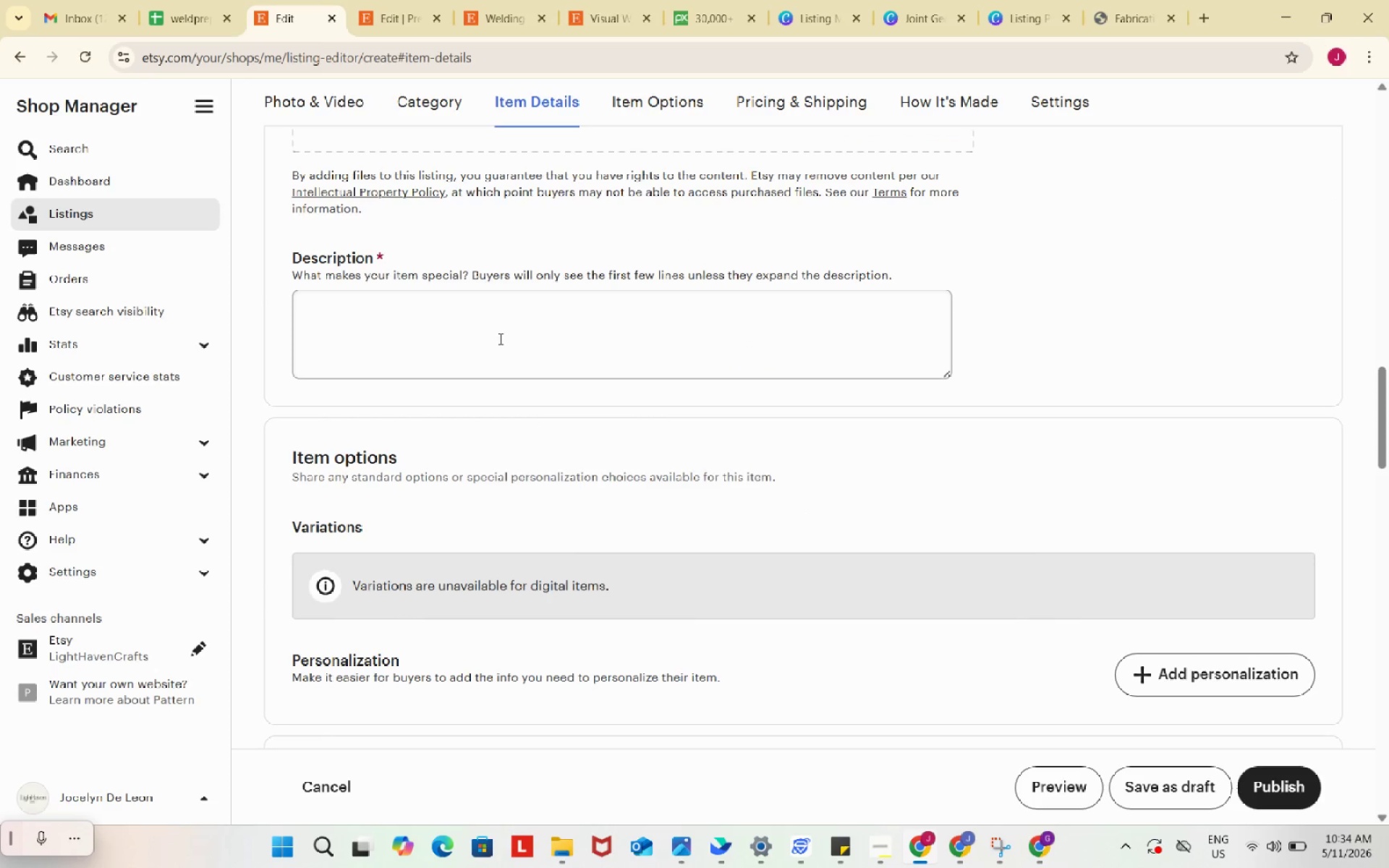 
left_click([499, 339])
 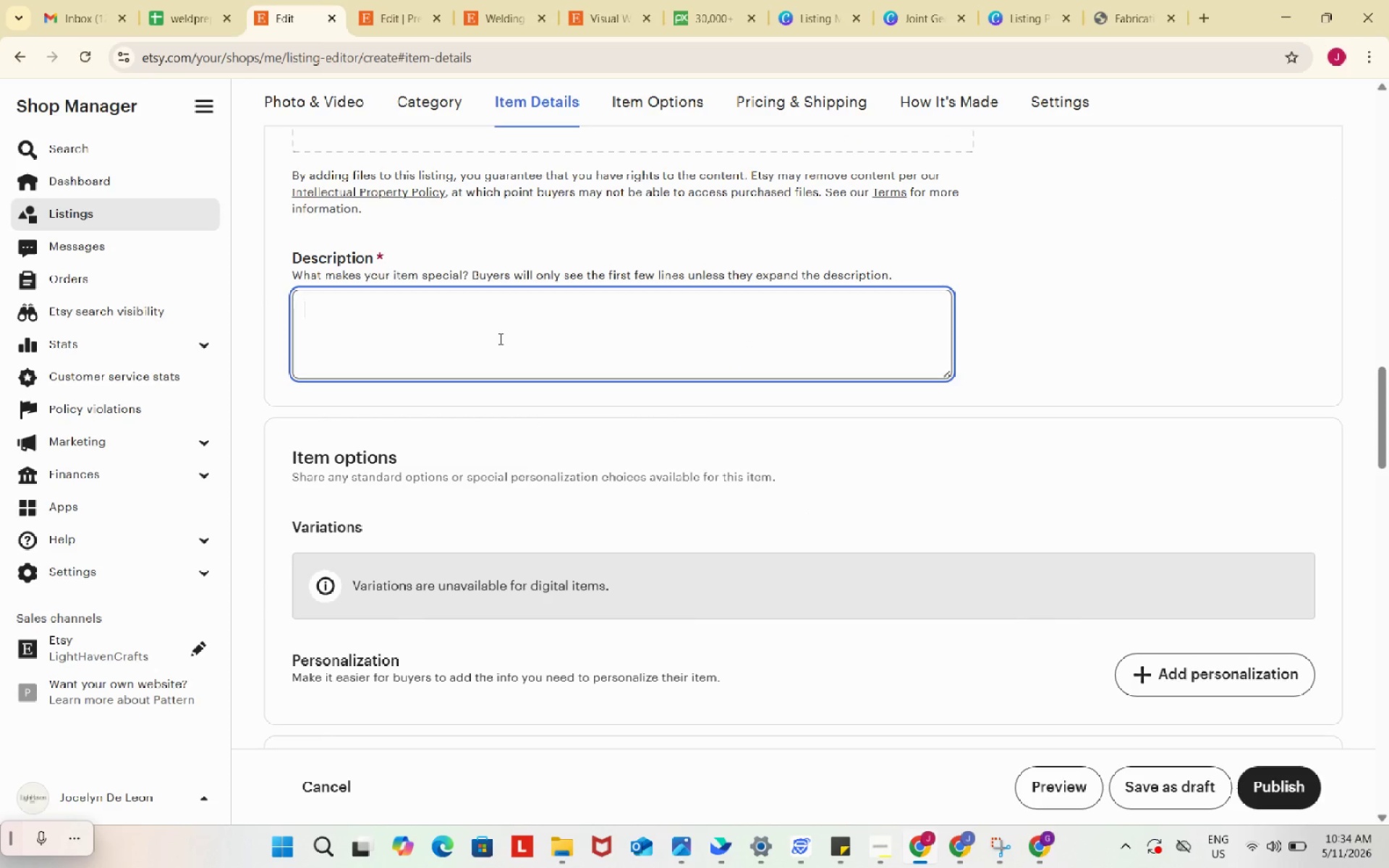 
key(Control+ControlLeft)
 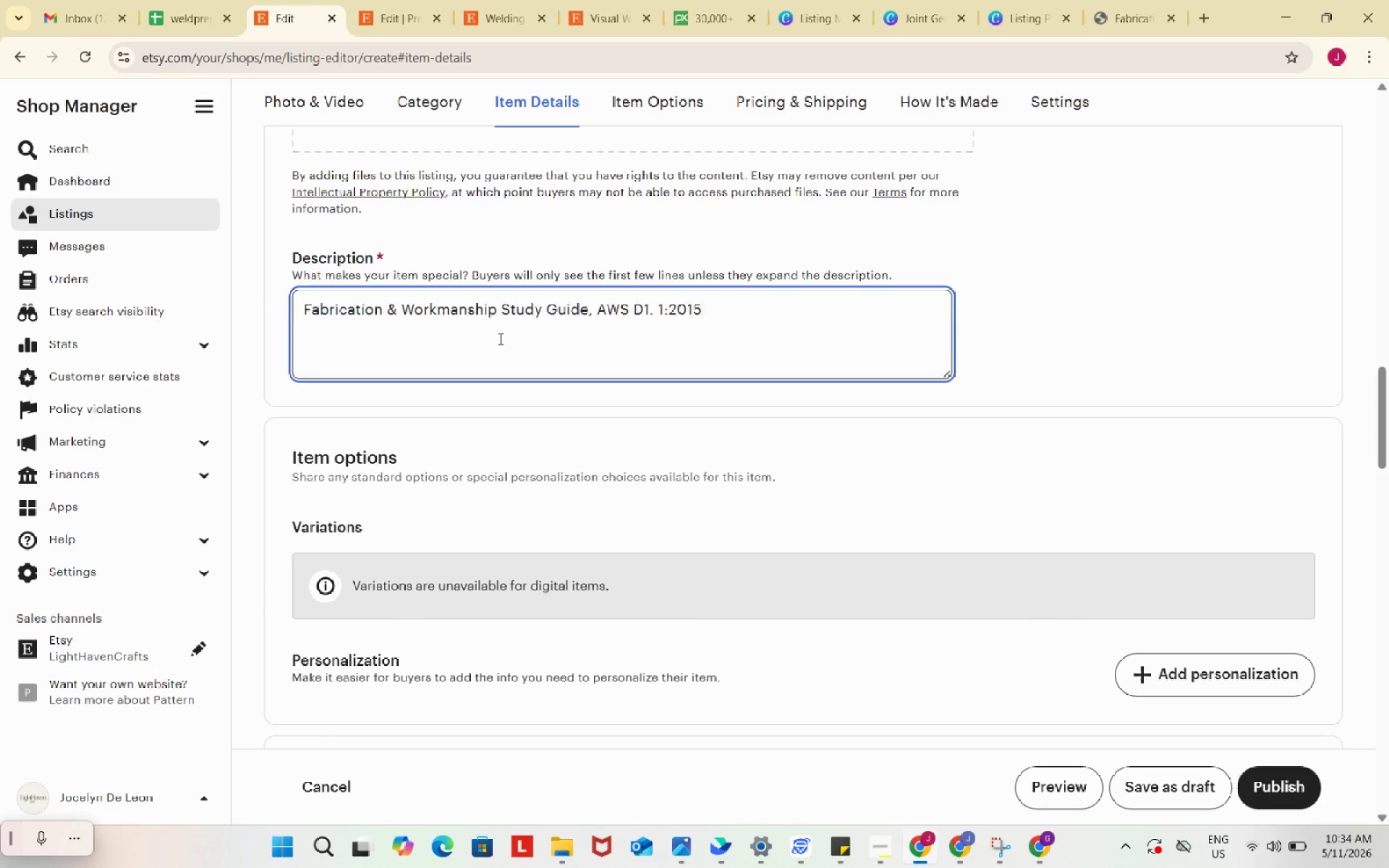 
key(Control+V)
 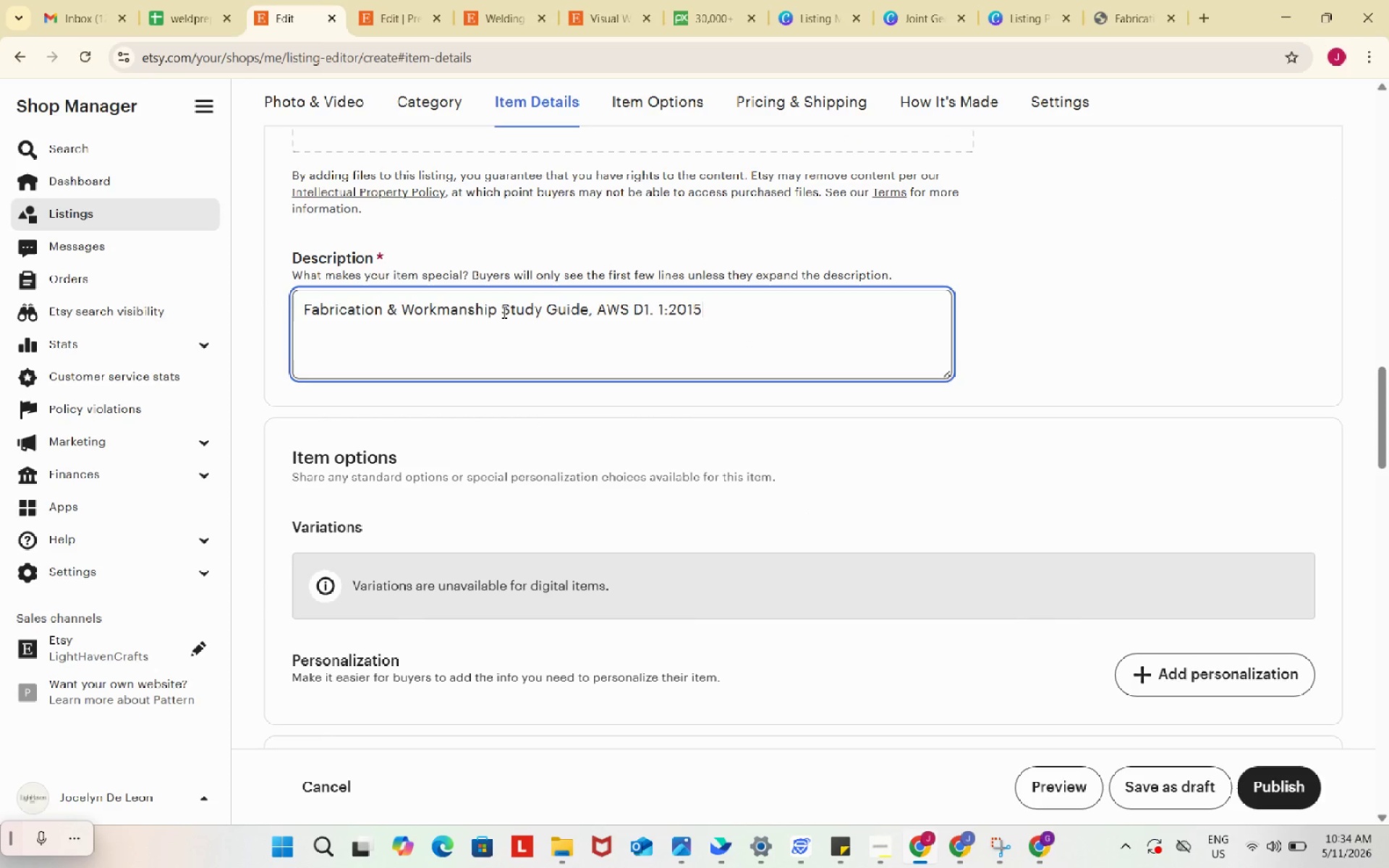 
left_click_drag(start_coordinate=[503, 312], to_coordinate=[591, 312])
 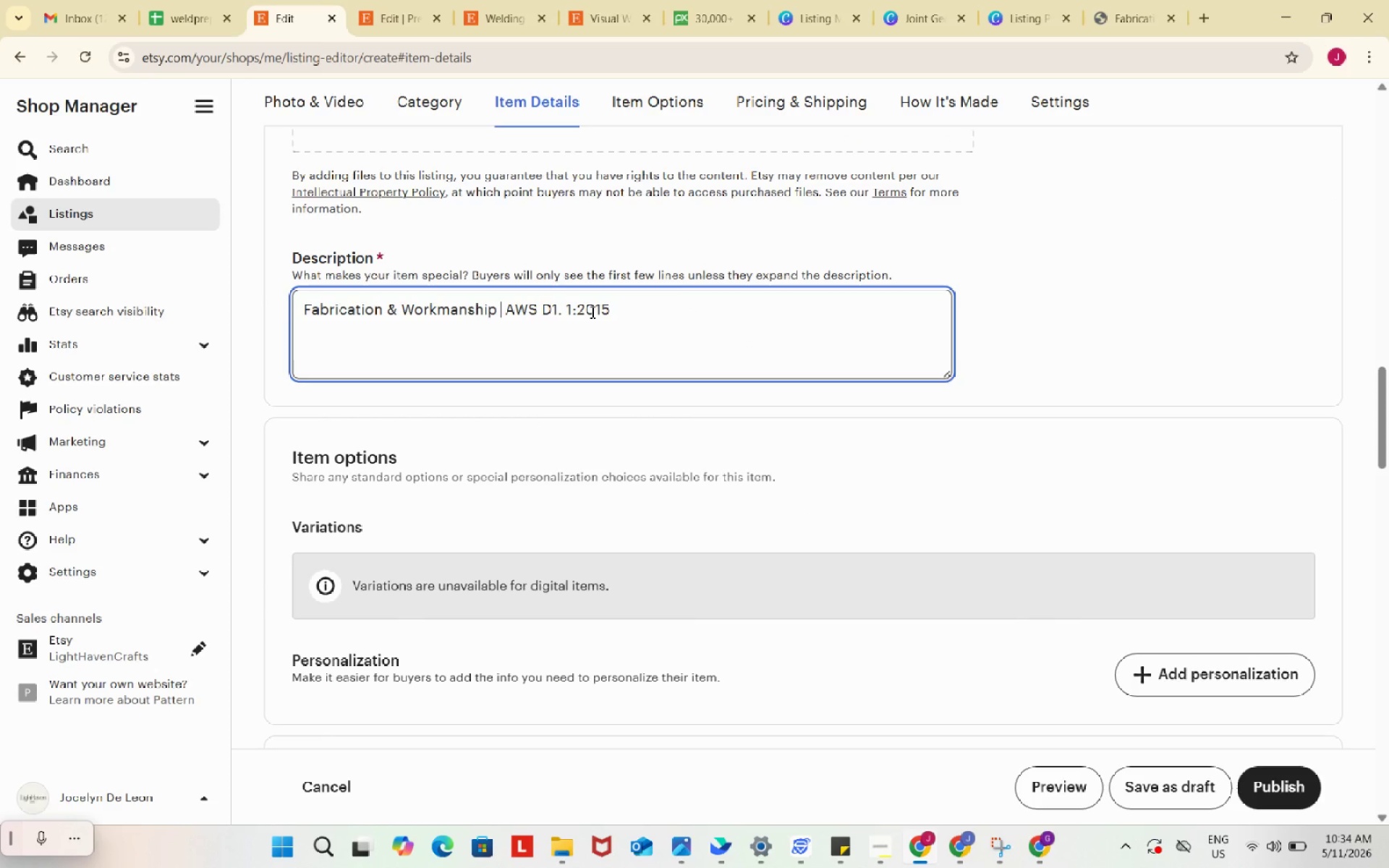 
key(Control+ControlLeft)
 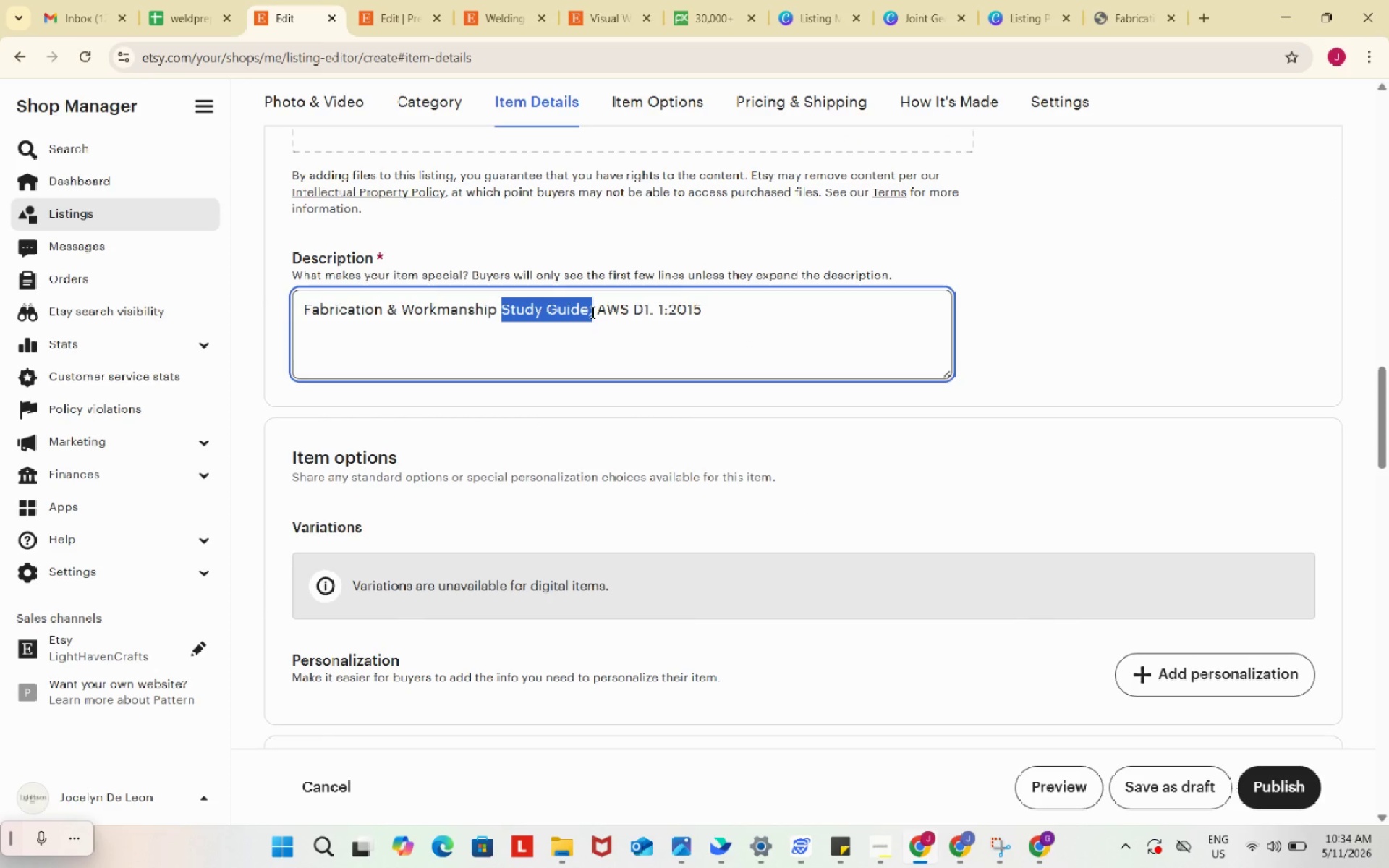 
key(Control+C)
 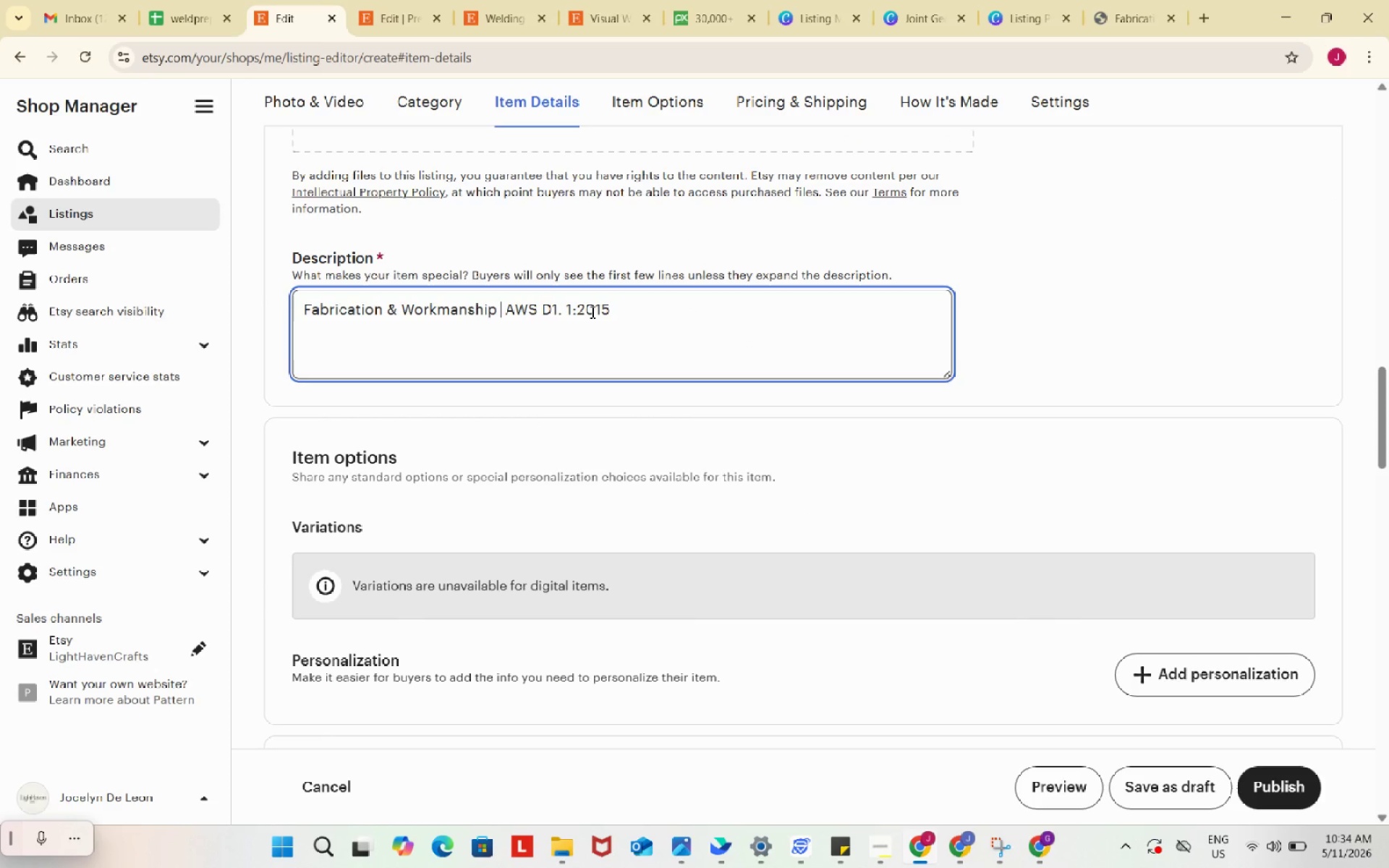 
key(Backspace)
 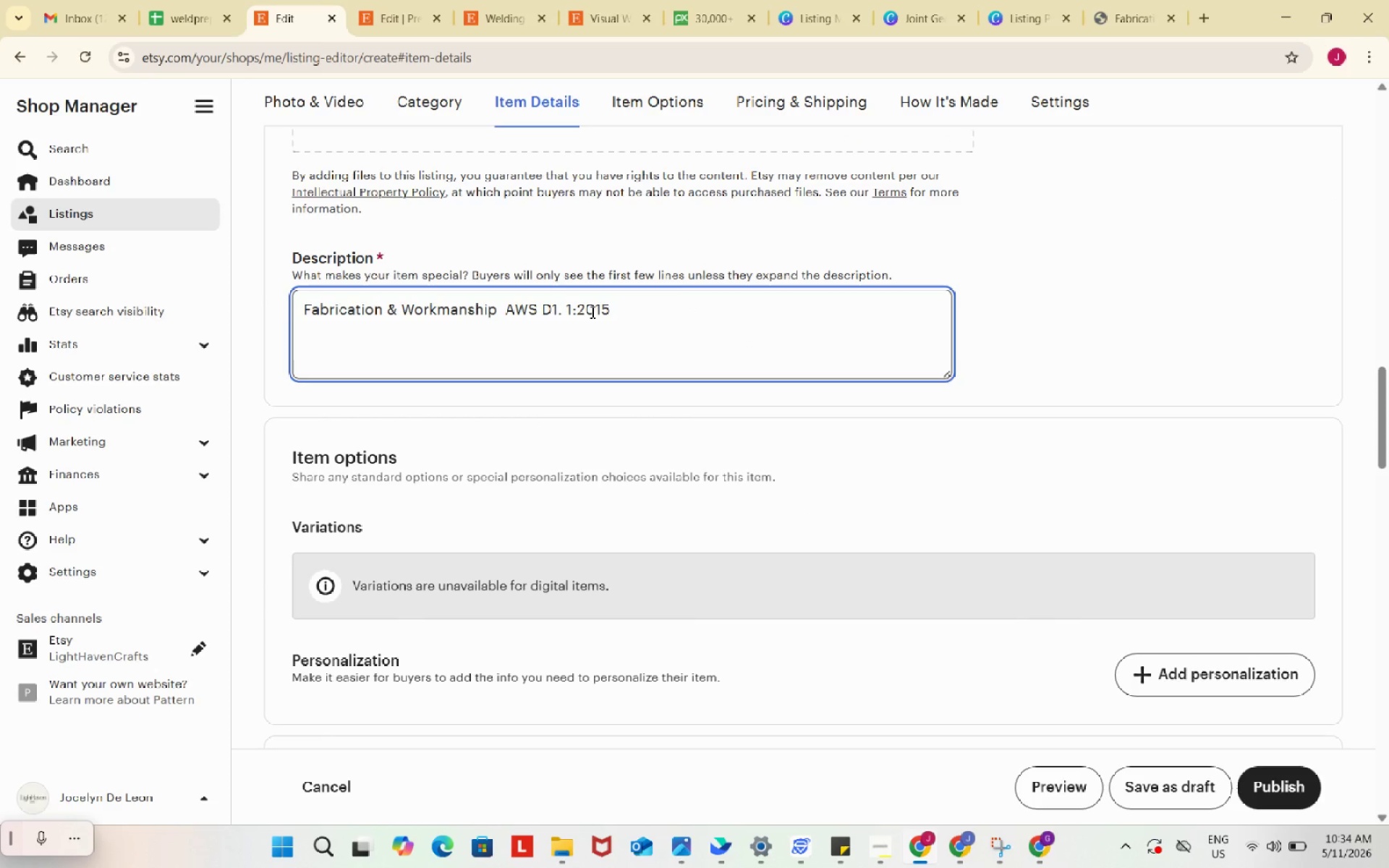 
key(NumpadSubtract)
 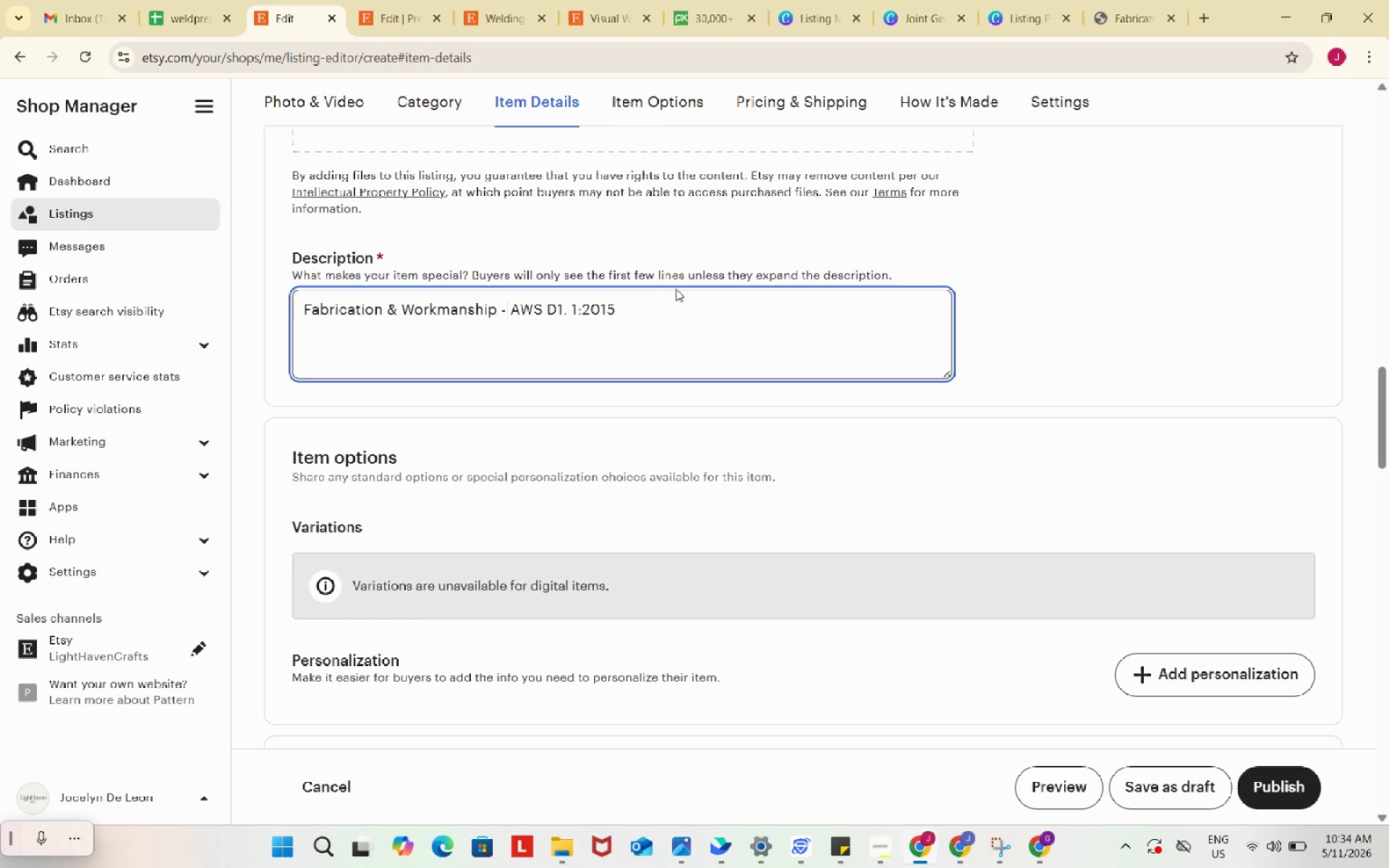 
left_click([679, 297])
 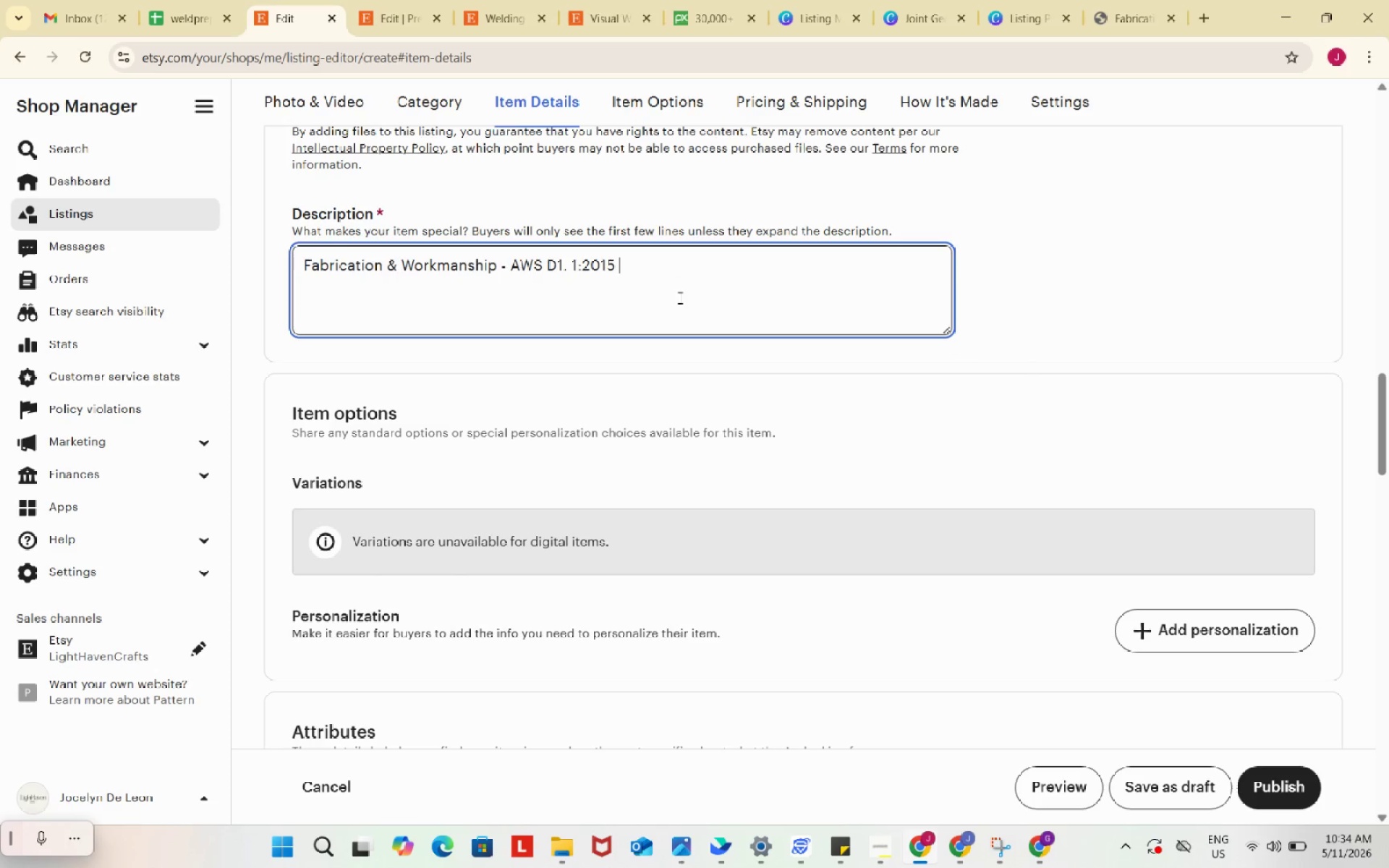 
key(Space)
 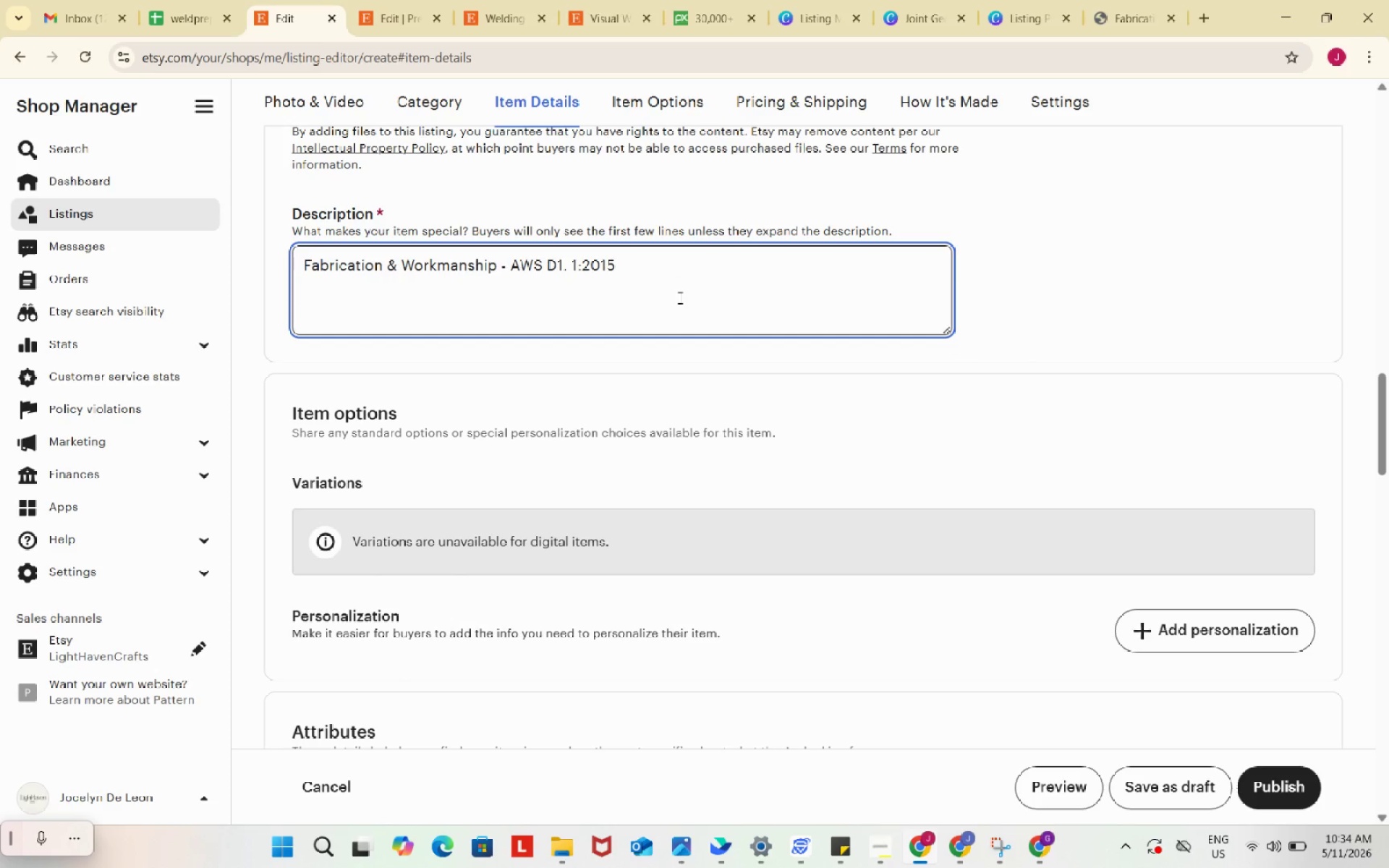 
key(Control+ControlLeft)
 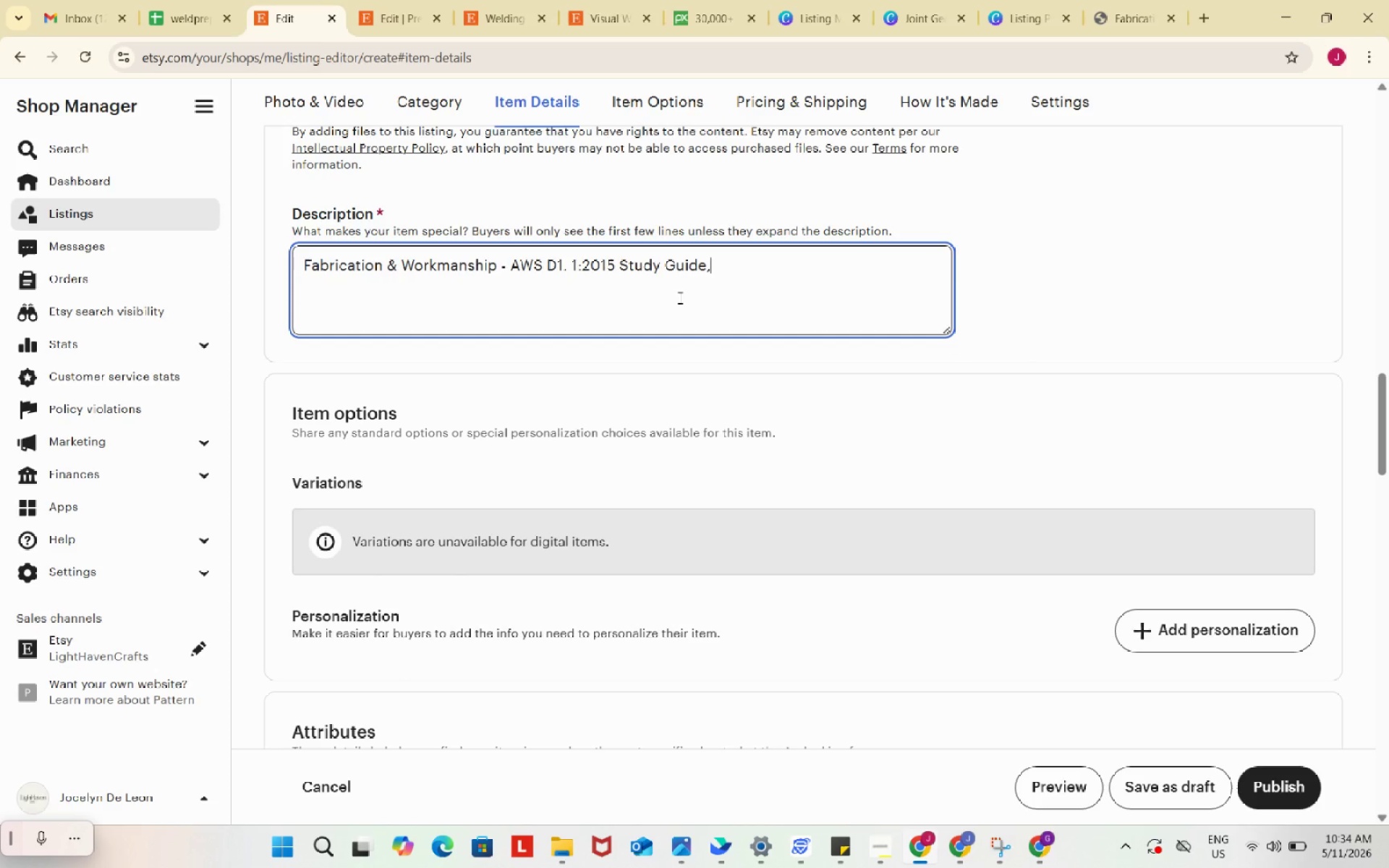 
key(Control+V)
 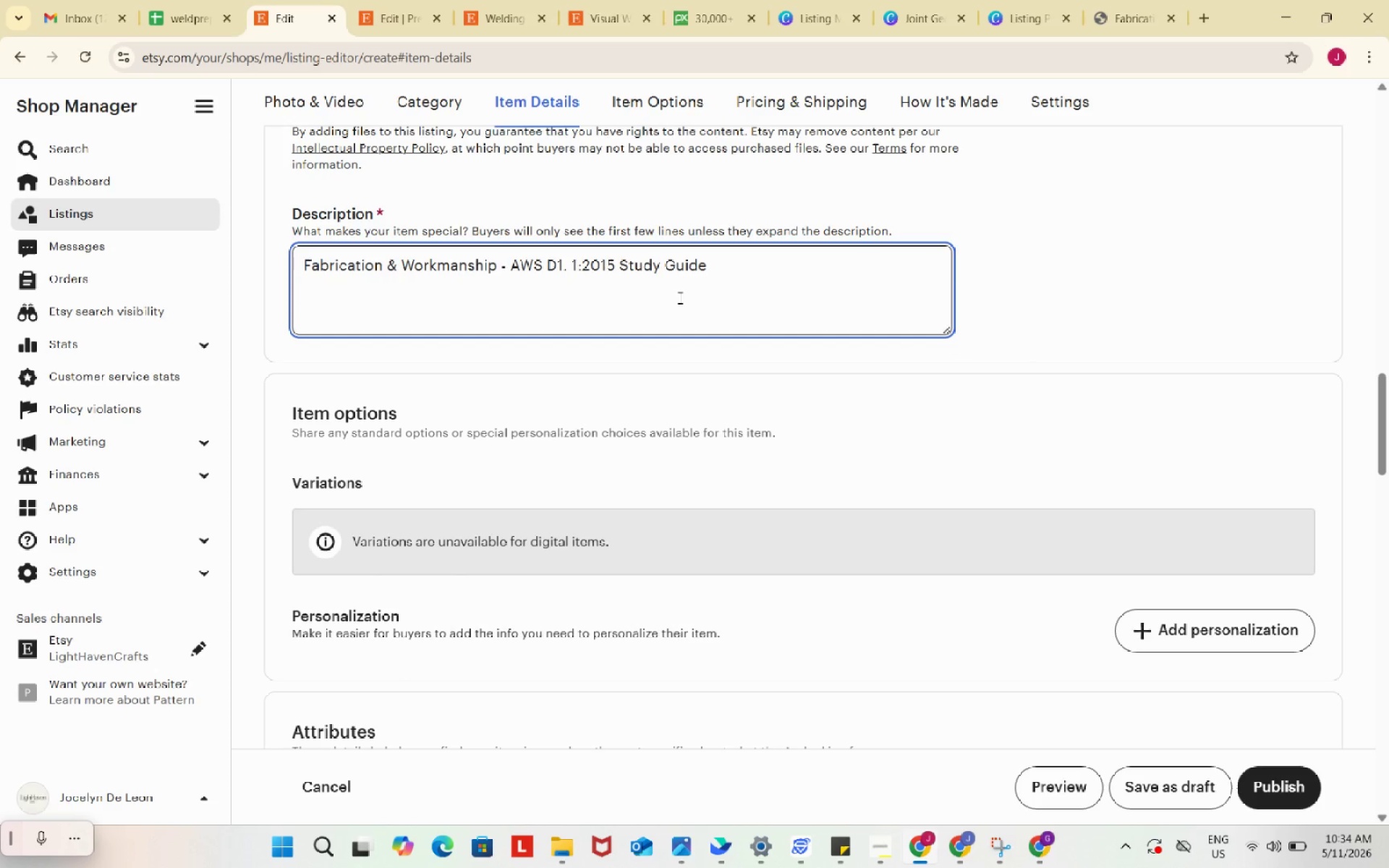 
key(Backspace)
 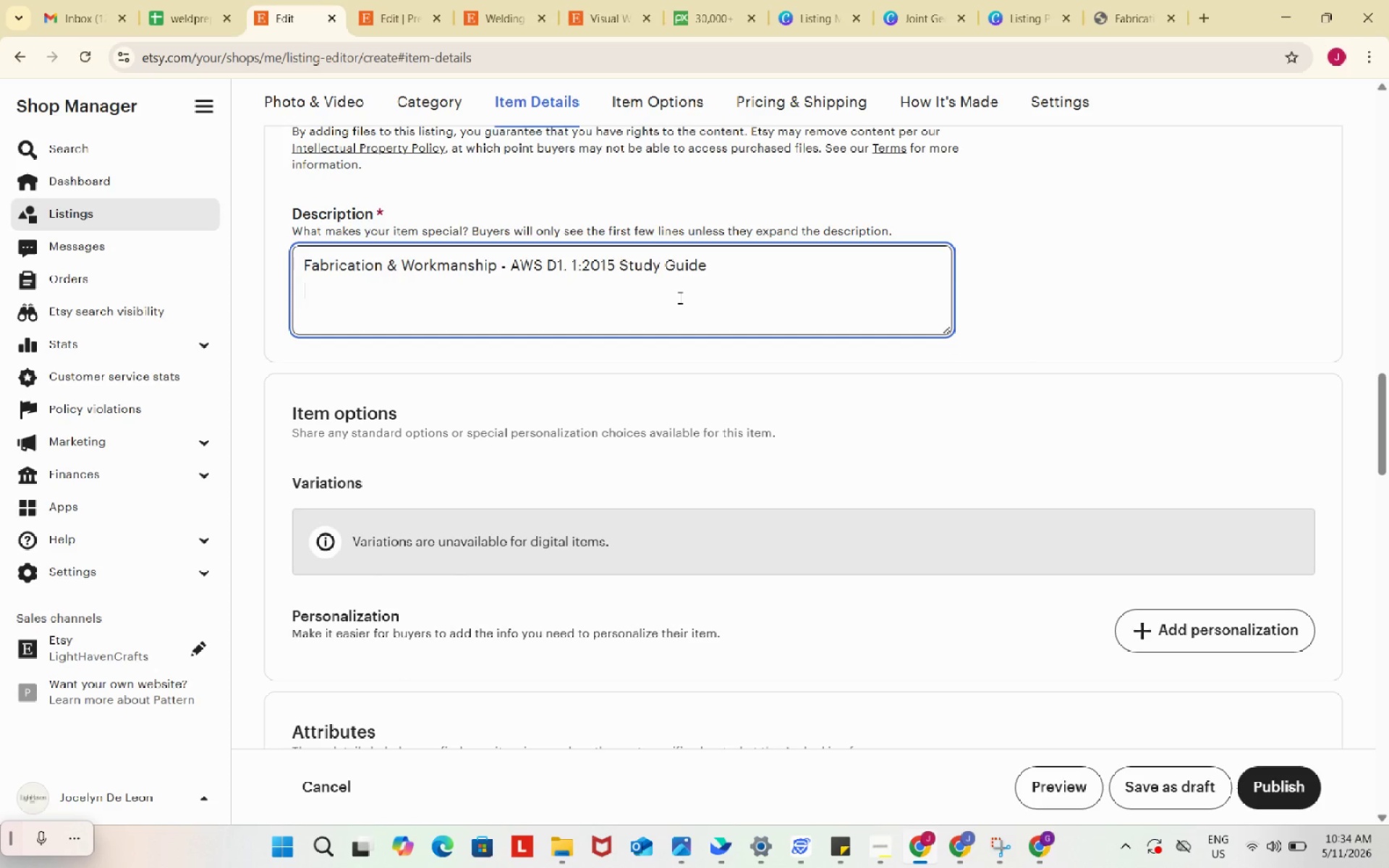 
key(Enter)
 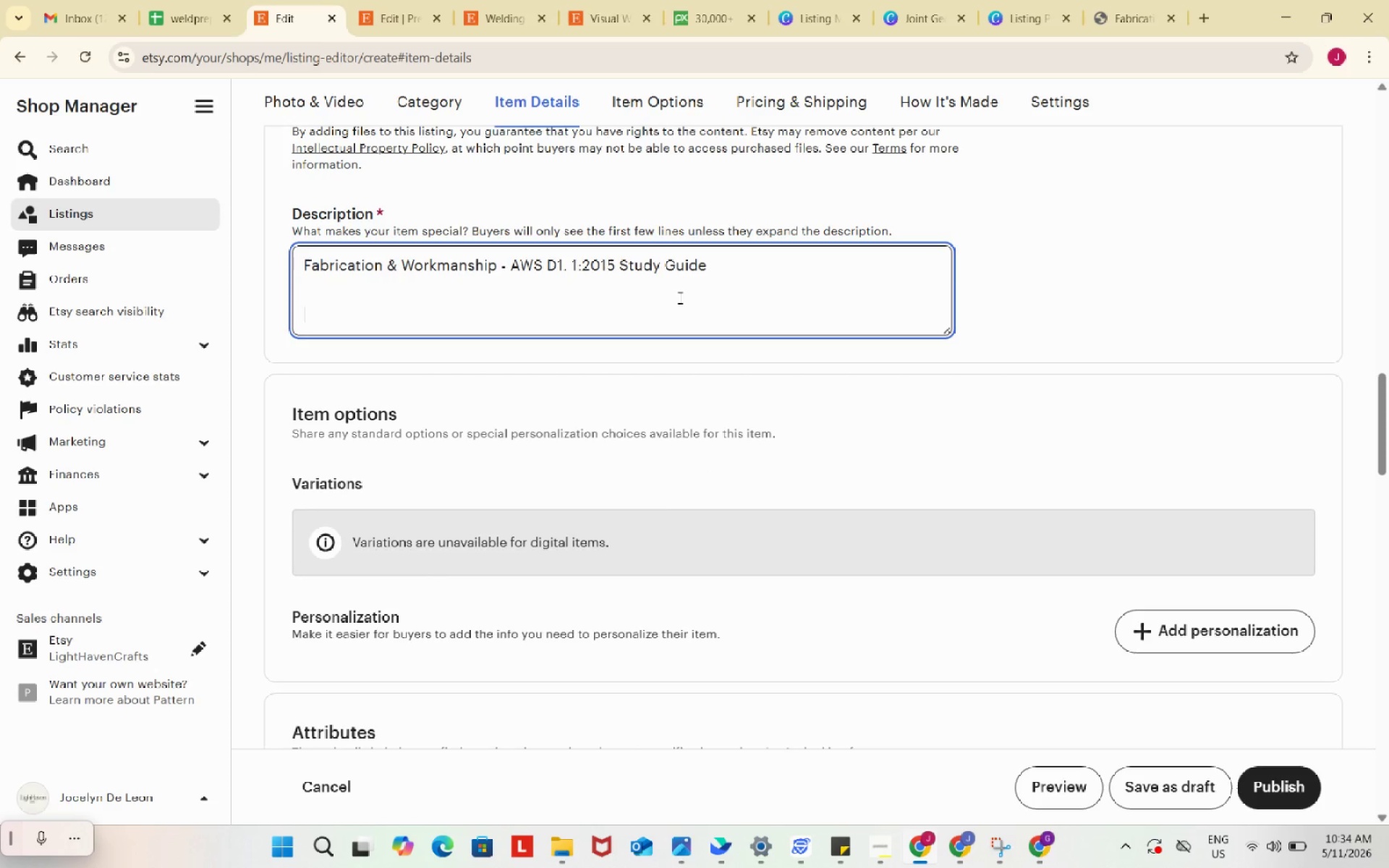 
key(Enter)
 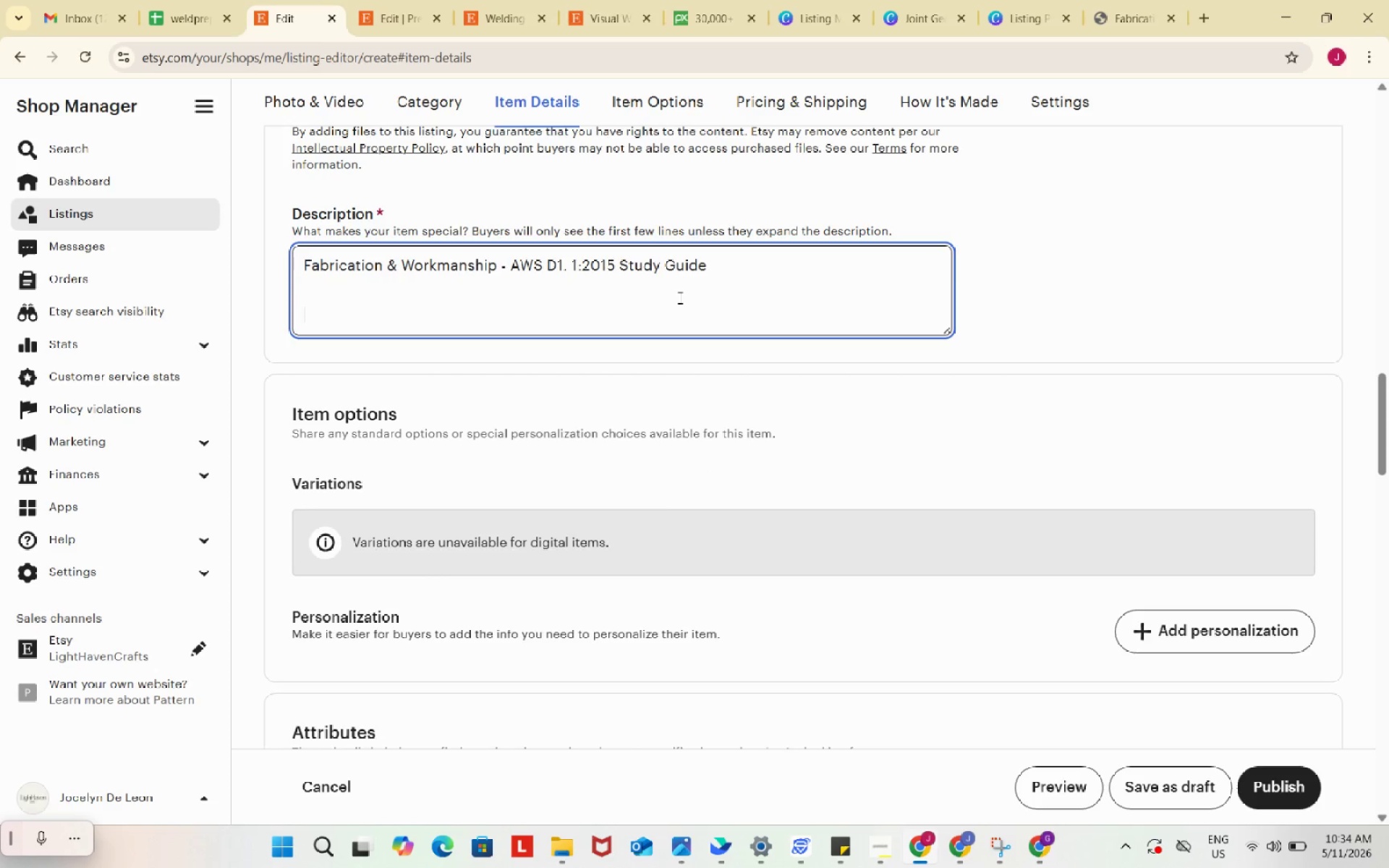 
type(Ste)
key(Backspace)
type(ren)
 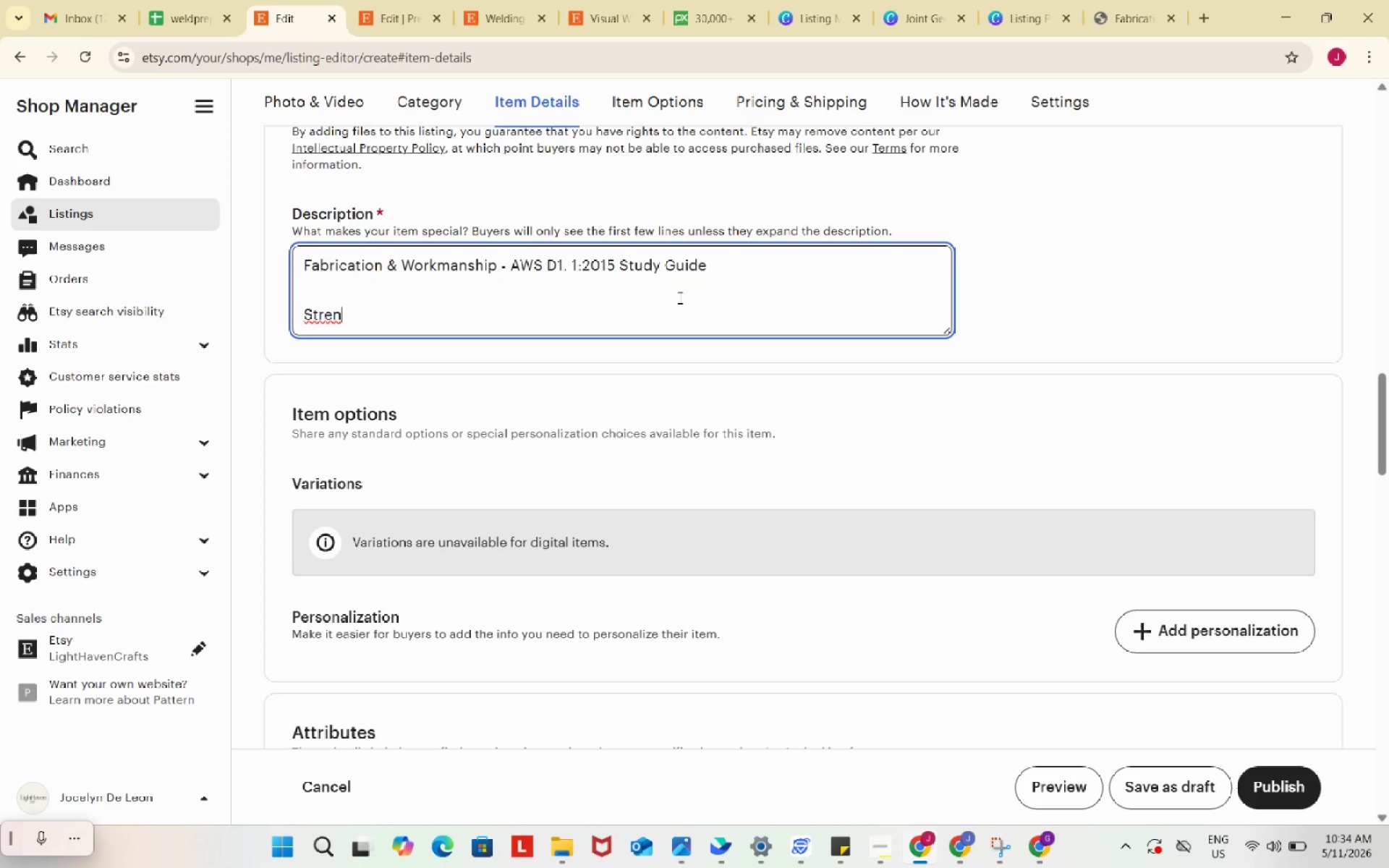 
type(gte)
key(Backspace)
type(hen your understanding of fabrication standards, weld workmanship requirements, and structural welding quality control with this professionally organized digital stud )
key(Backspace)
type(y guide based on AWS D1)
 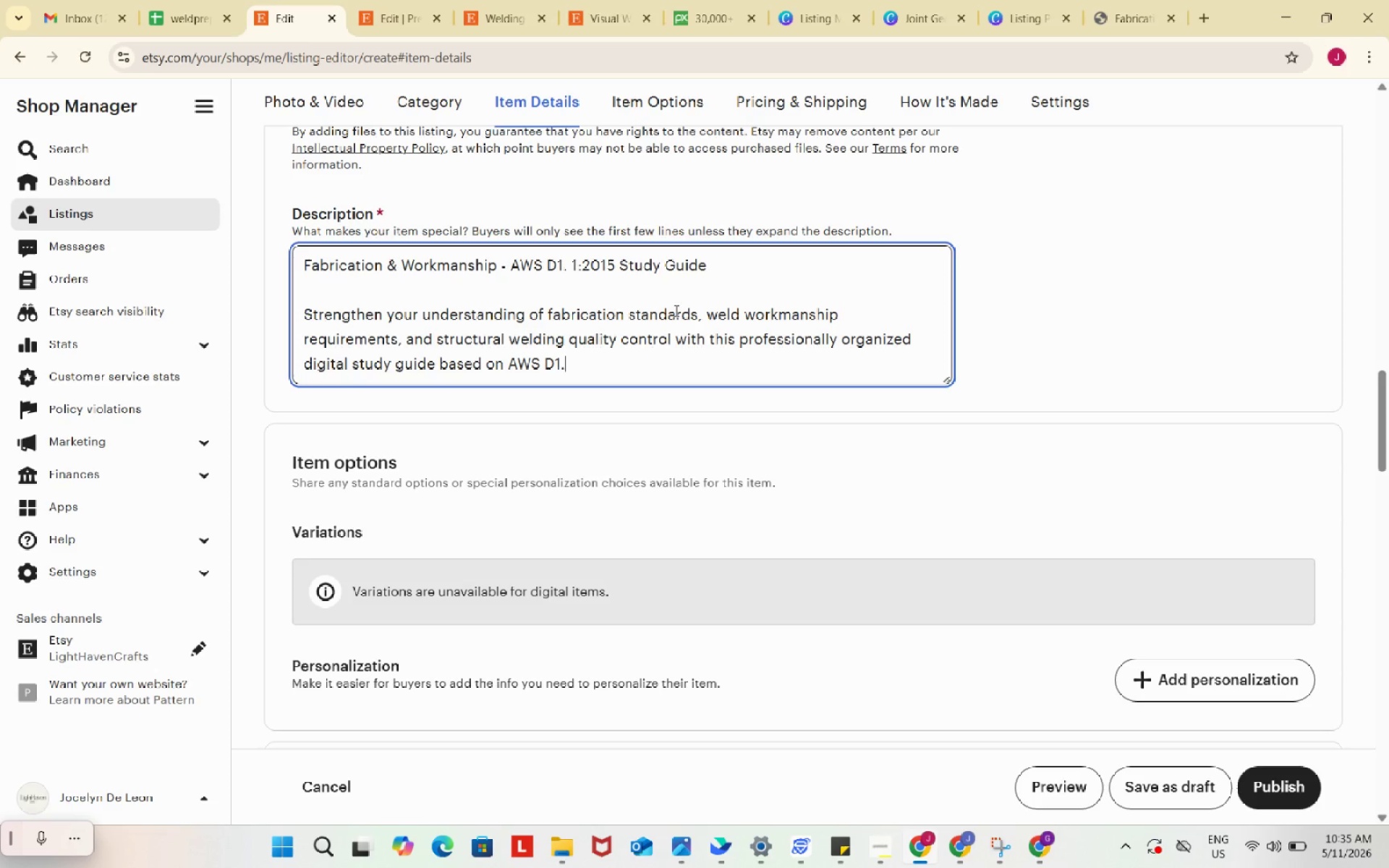 
key(NumpadDecimal)
 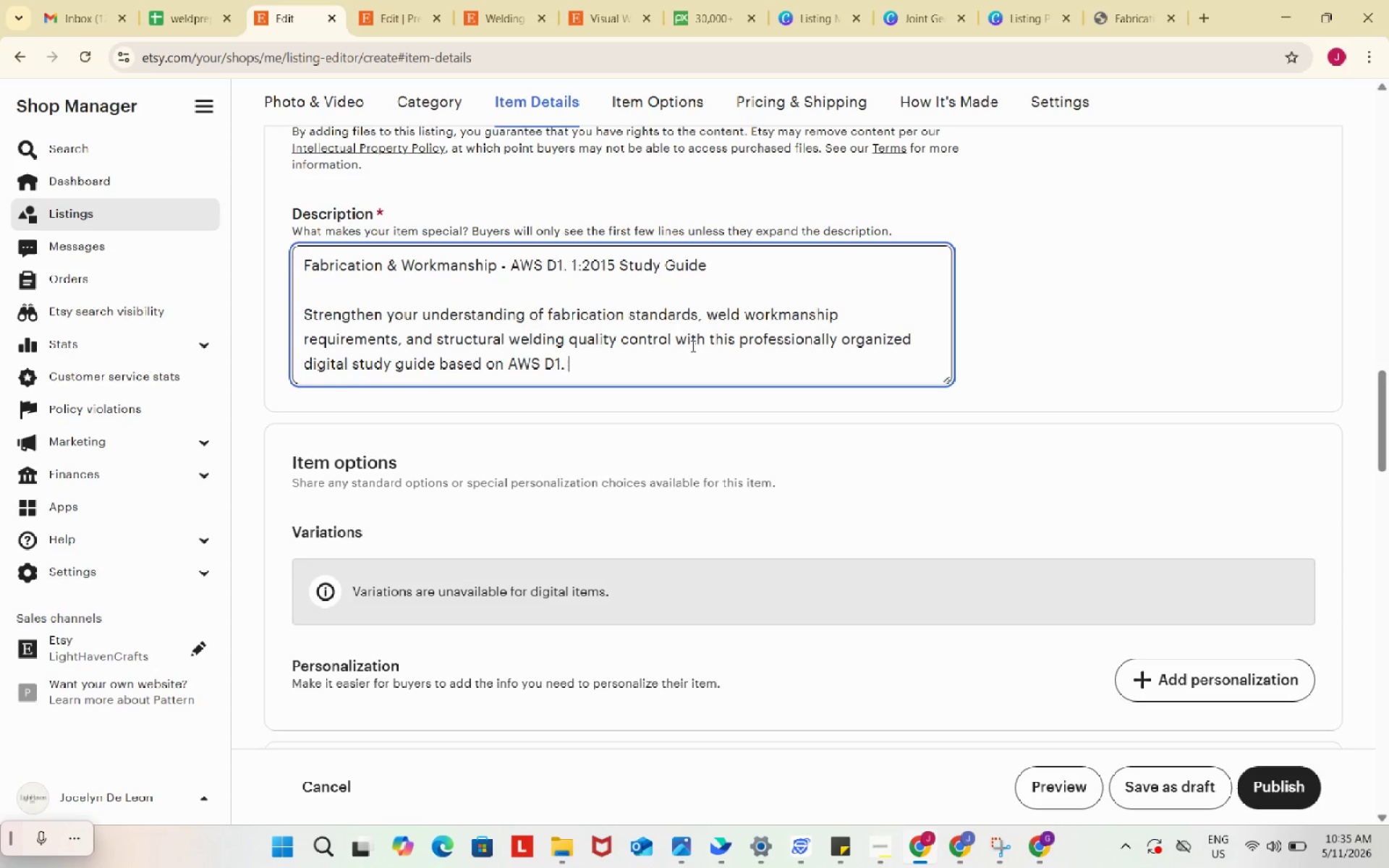 
key(Space)
 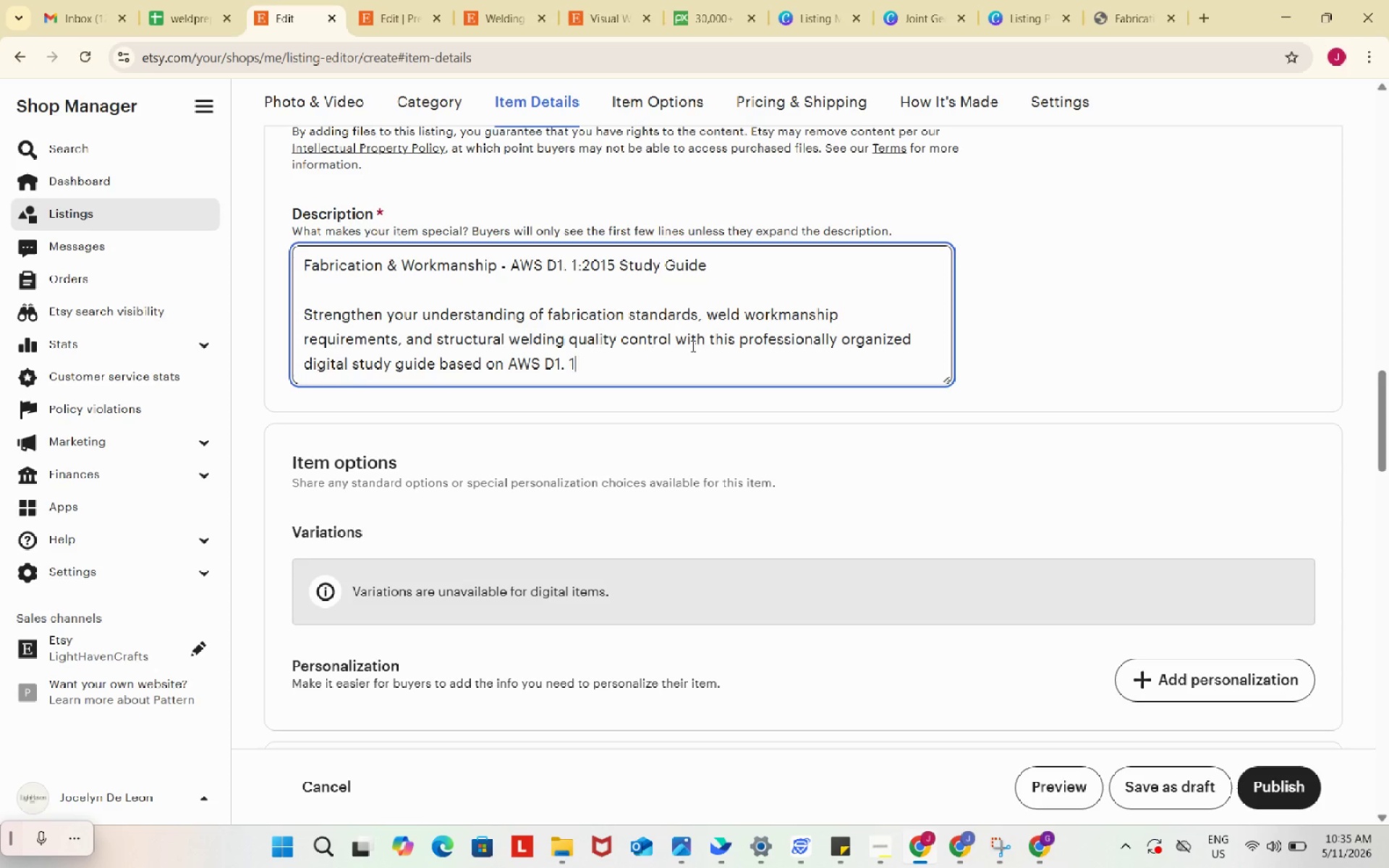 
key(Numpad1)
 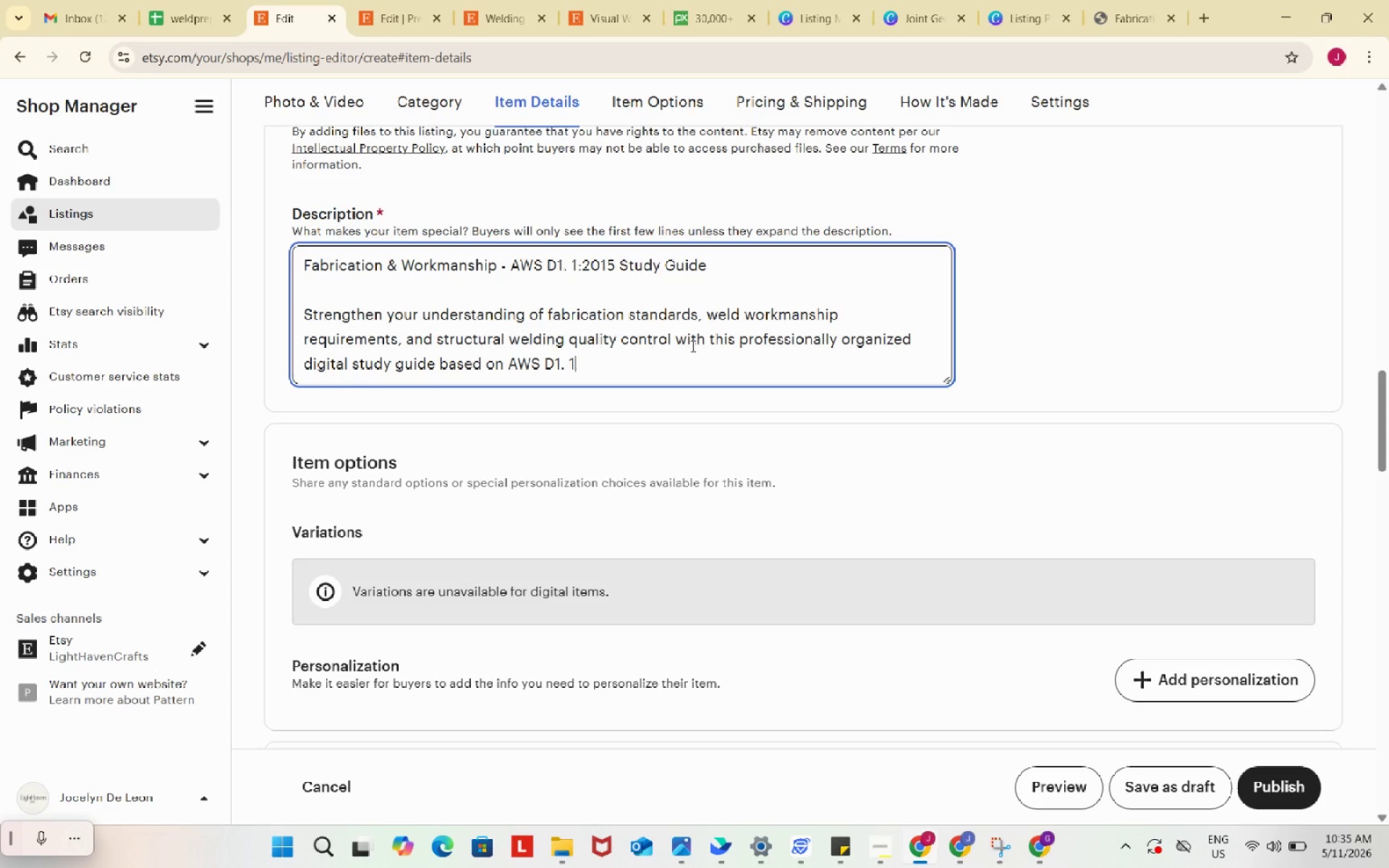 
key(Shift+Semicolon)
 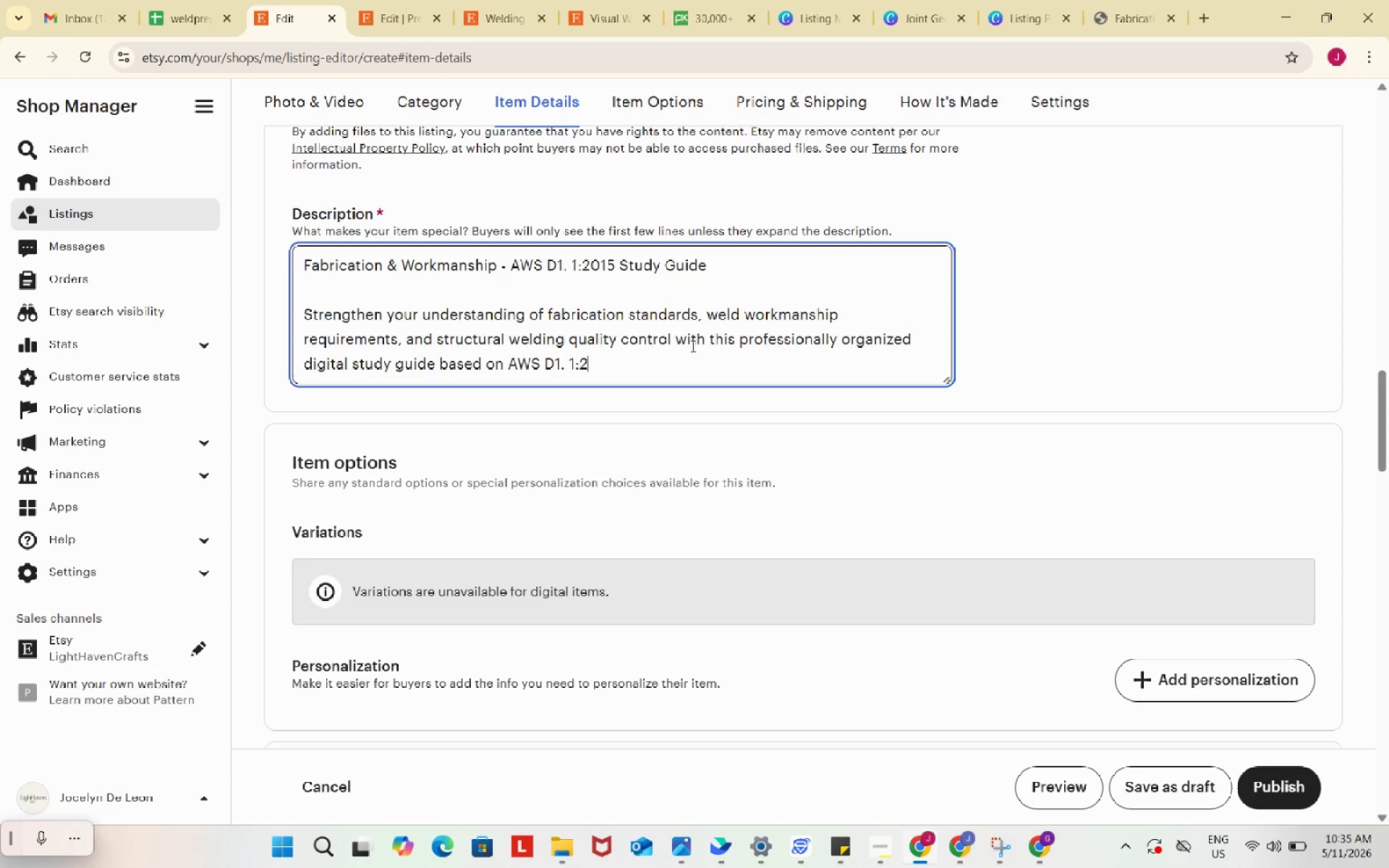 
key(Numpad2)
 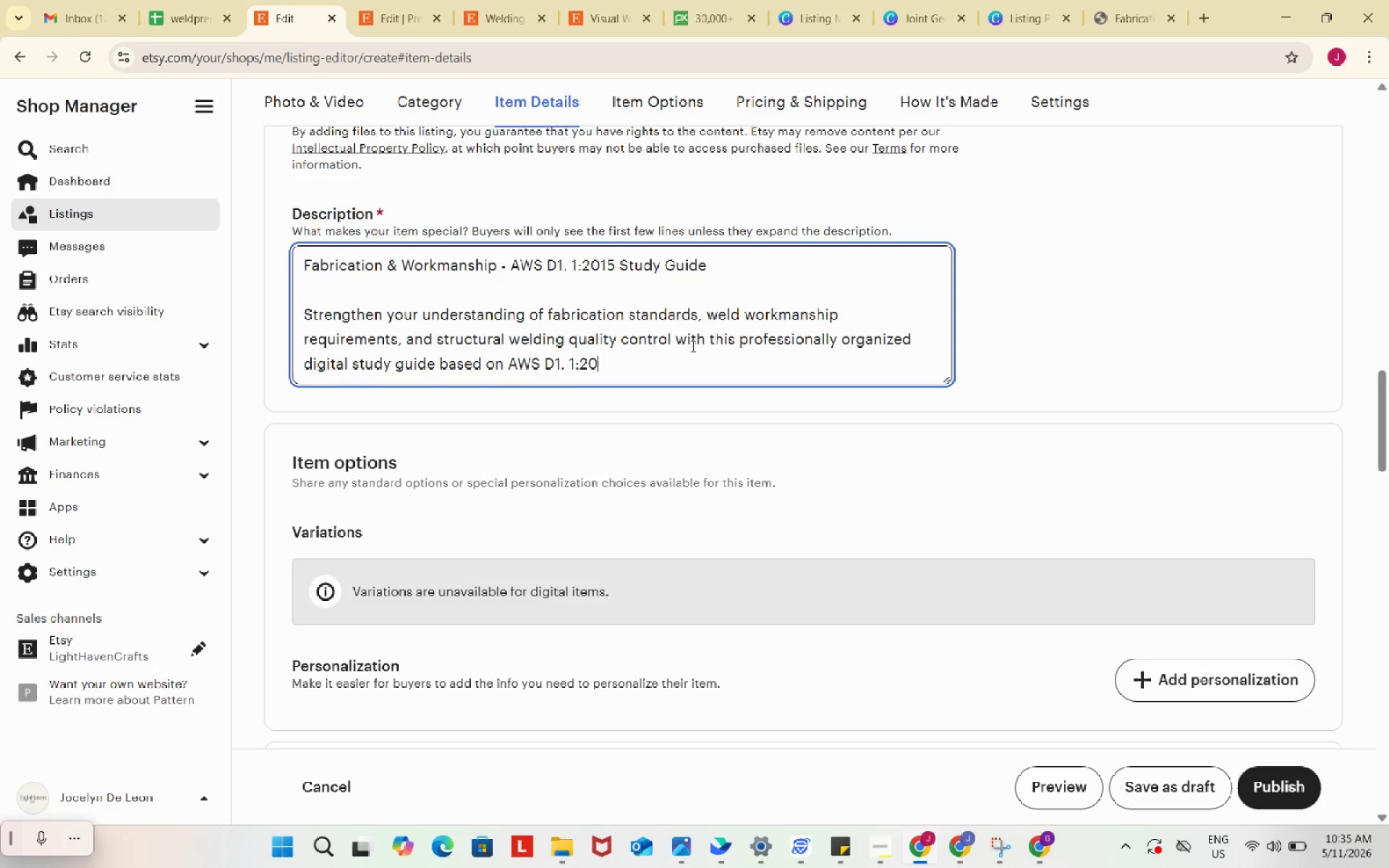 
key(Numpad0)
 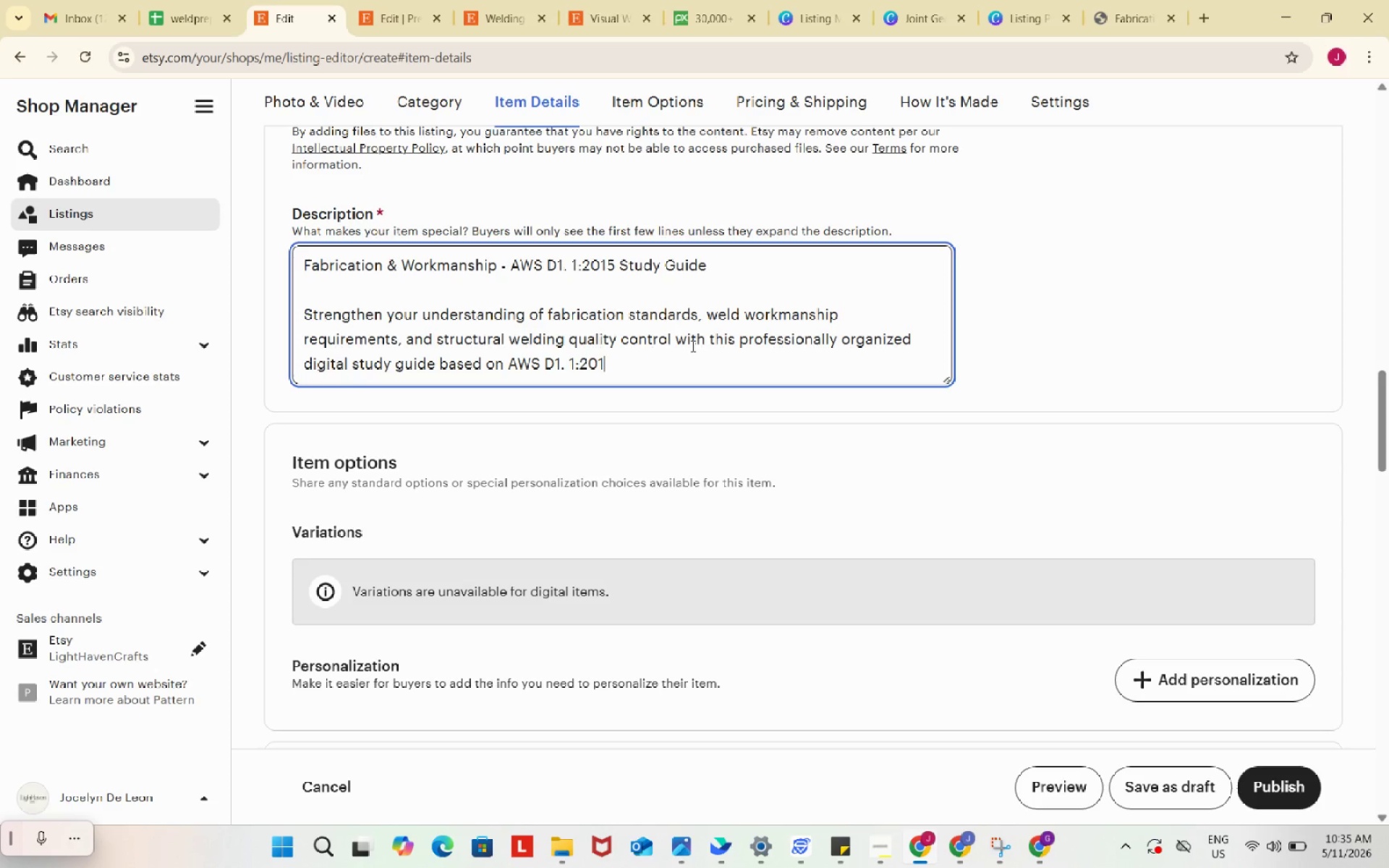 
key(Numpad1)
 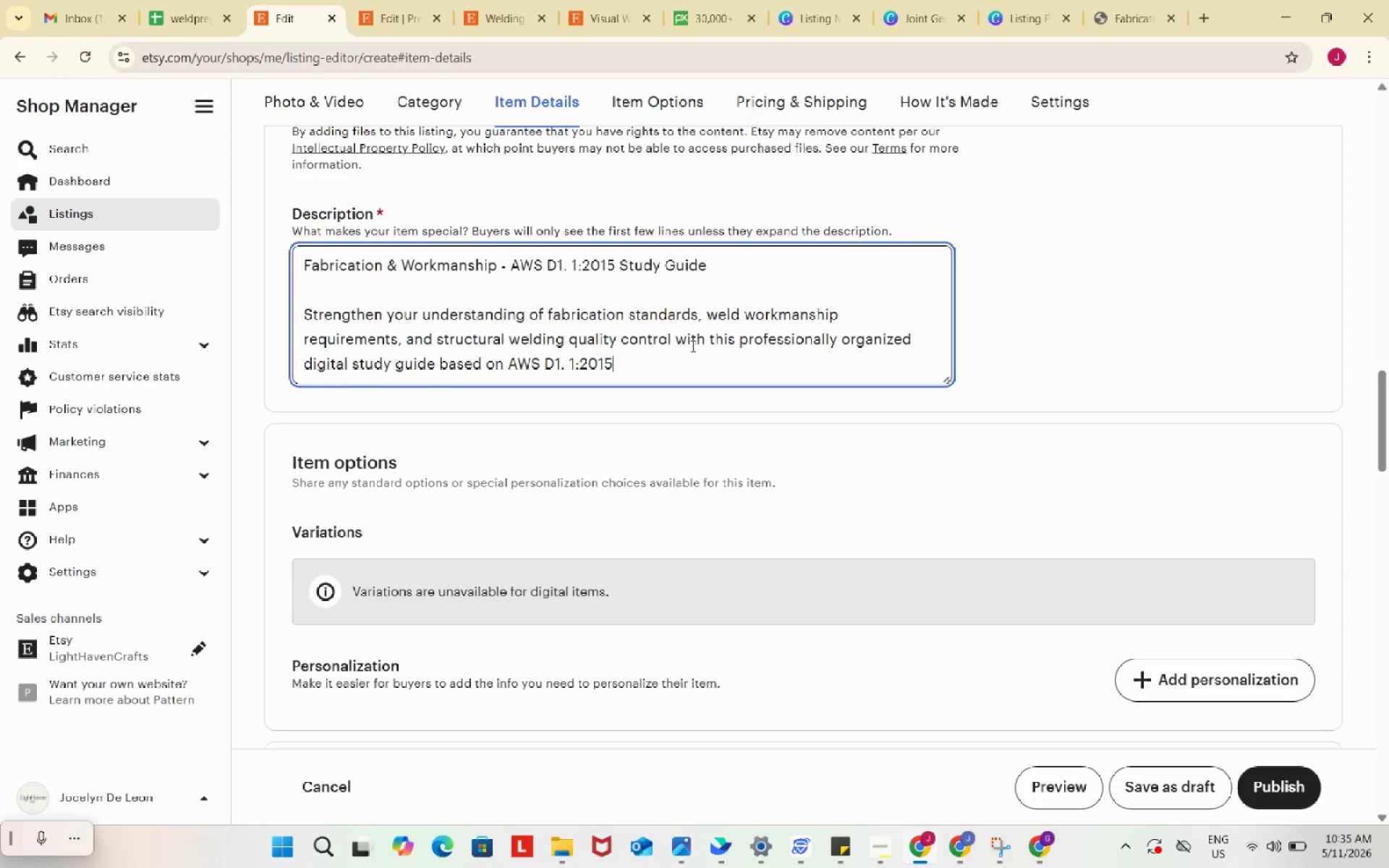 
key(Numpad5)
 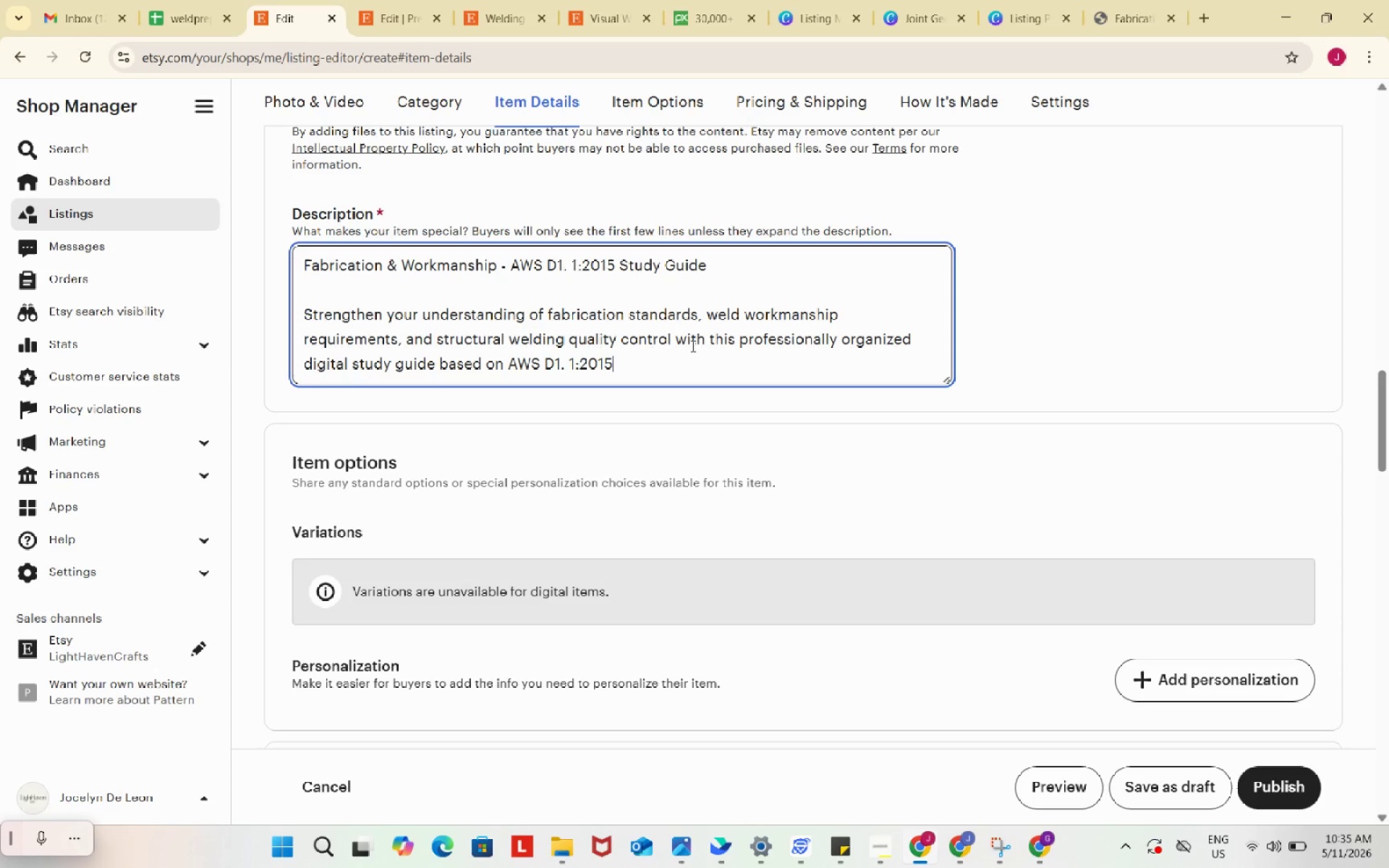 
key(Period)
 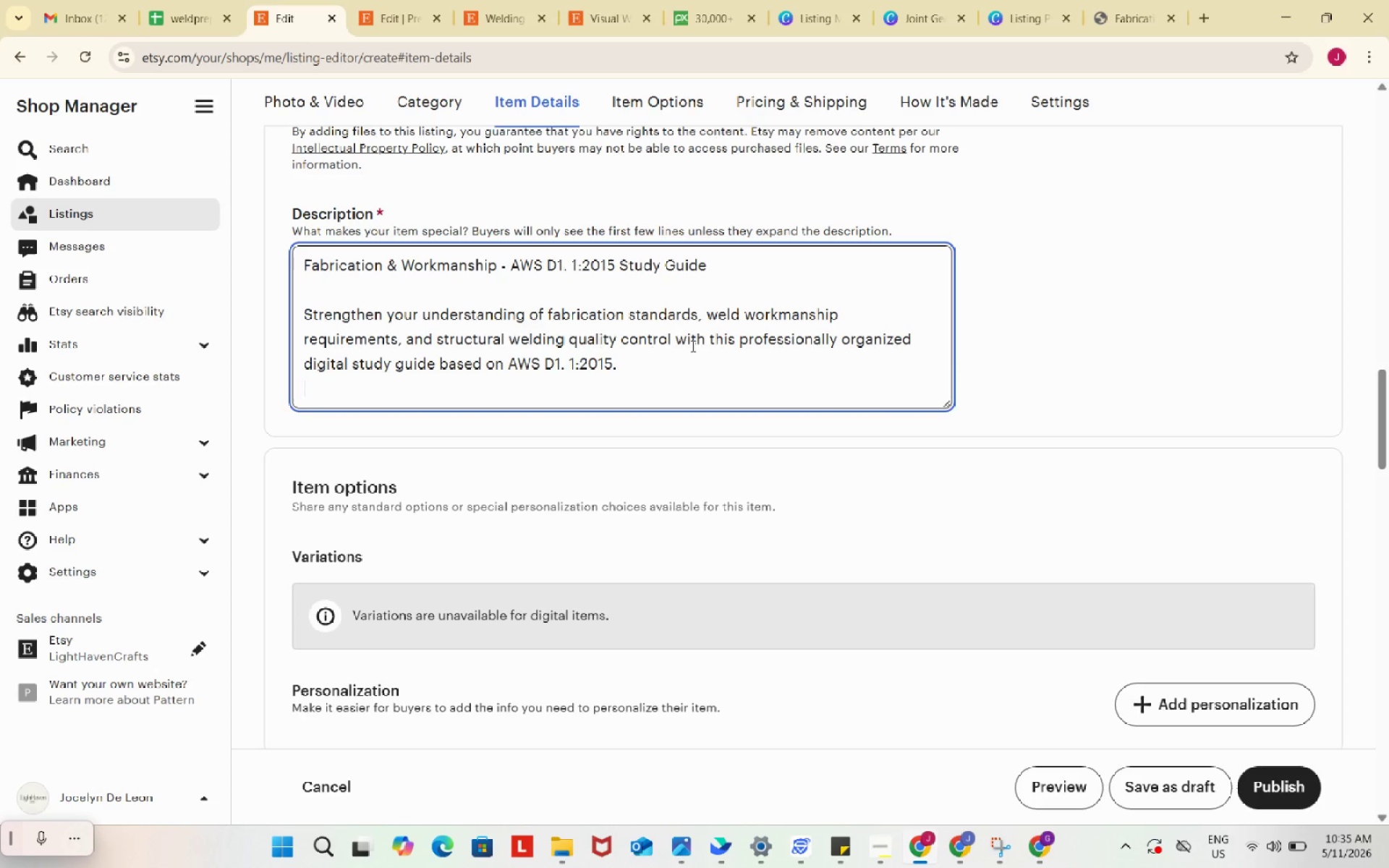 
key(Enter)
 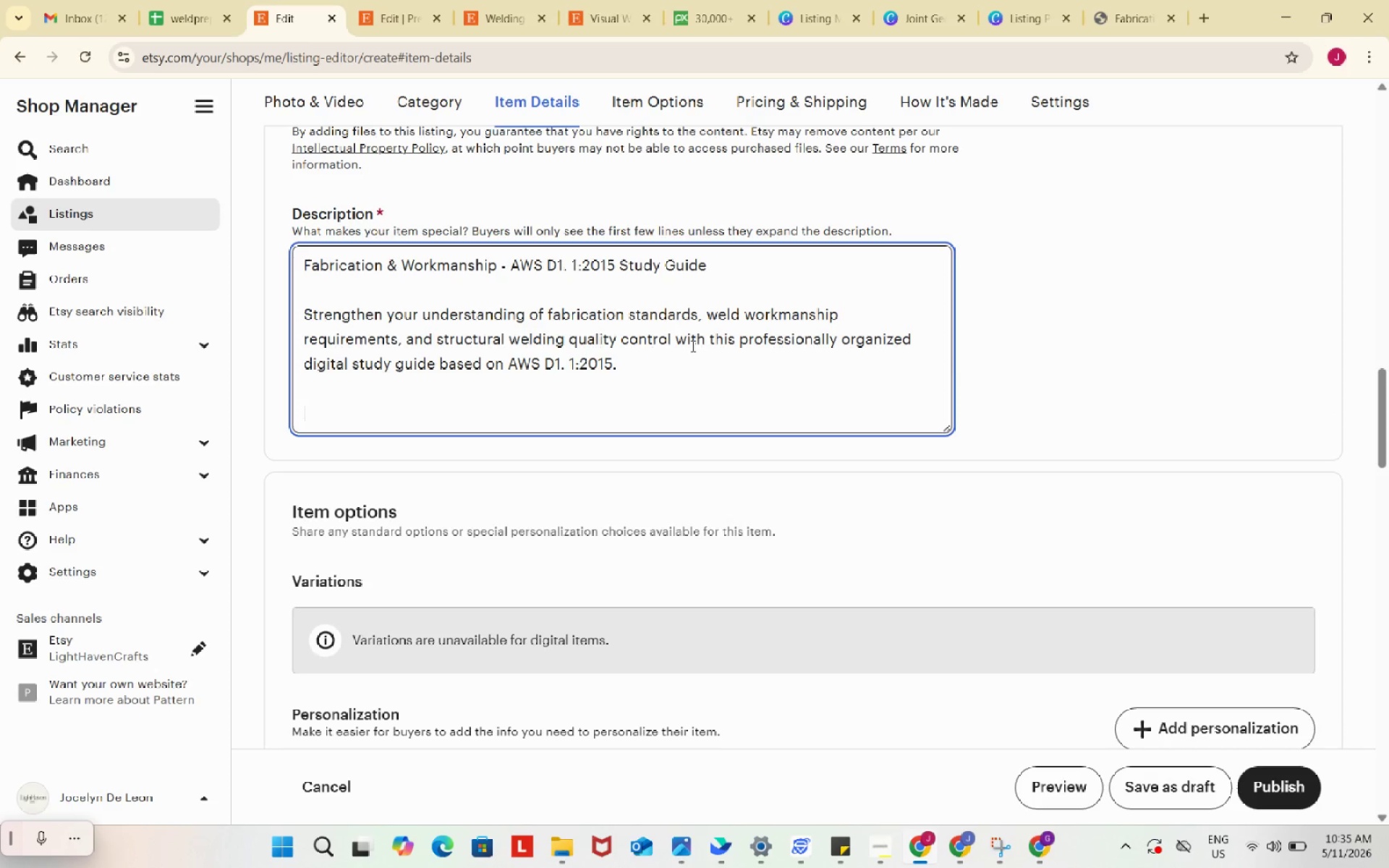 
key(Enter)
 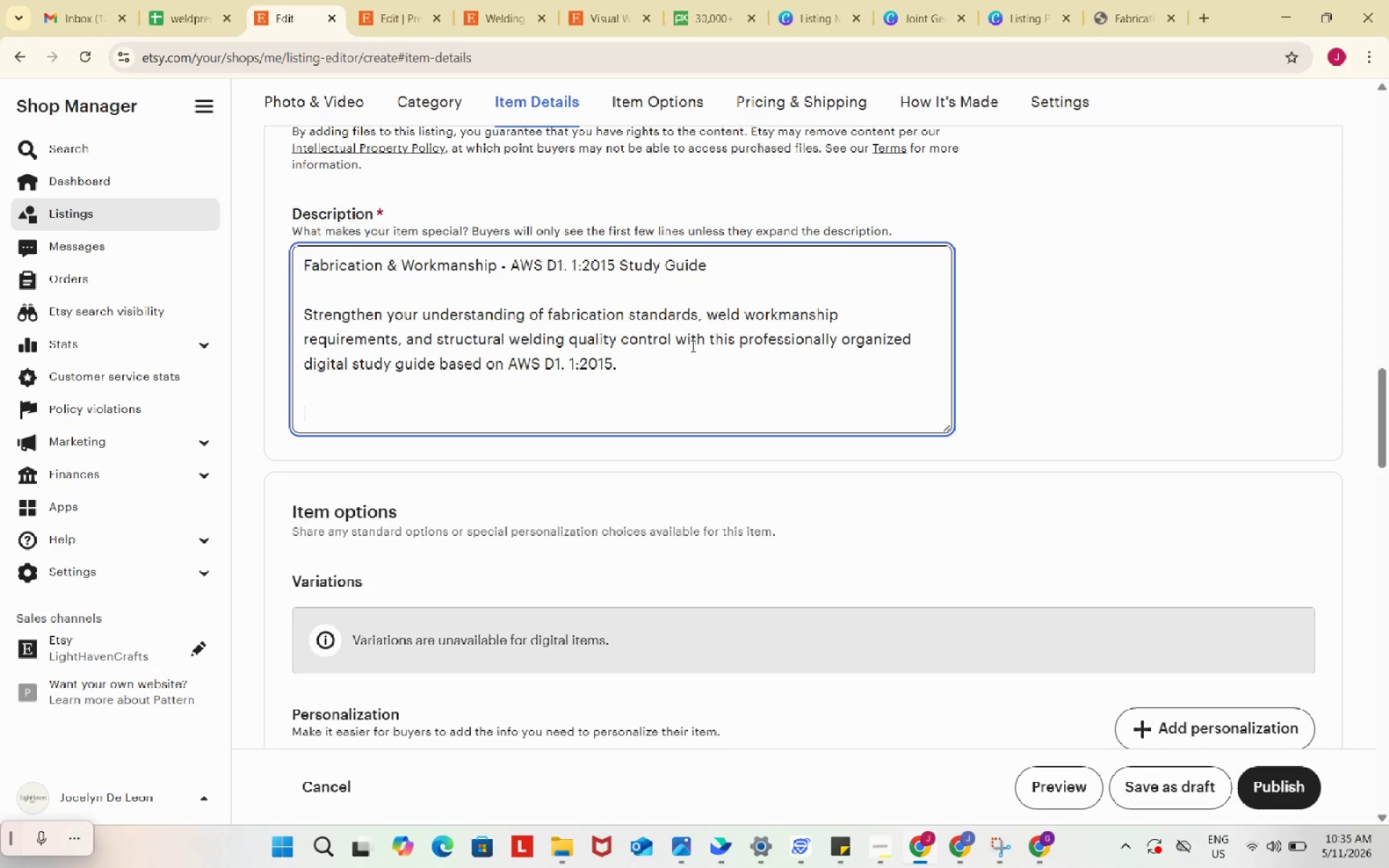 
type(Designed for )
 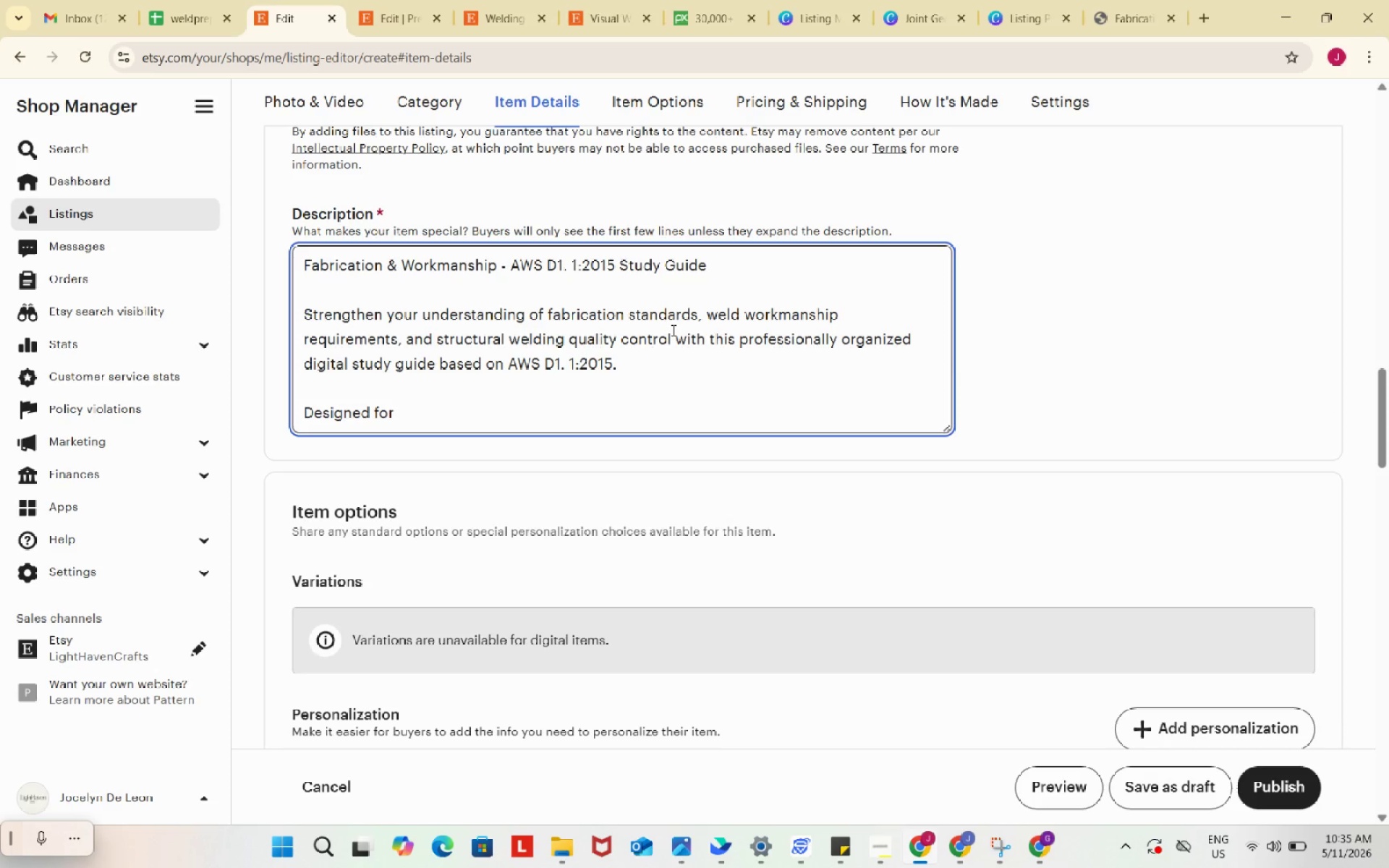 
type(QC Technicians, welding inspectors, fabrications)
key(Backspace)
type( personnel, and welding students, this downloadable PDF simplifies essential fabrication and workmanship requirements used throughout structural steel welding environments.)
 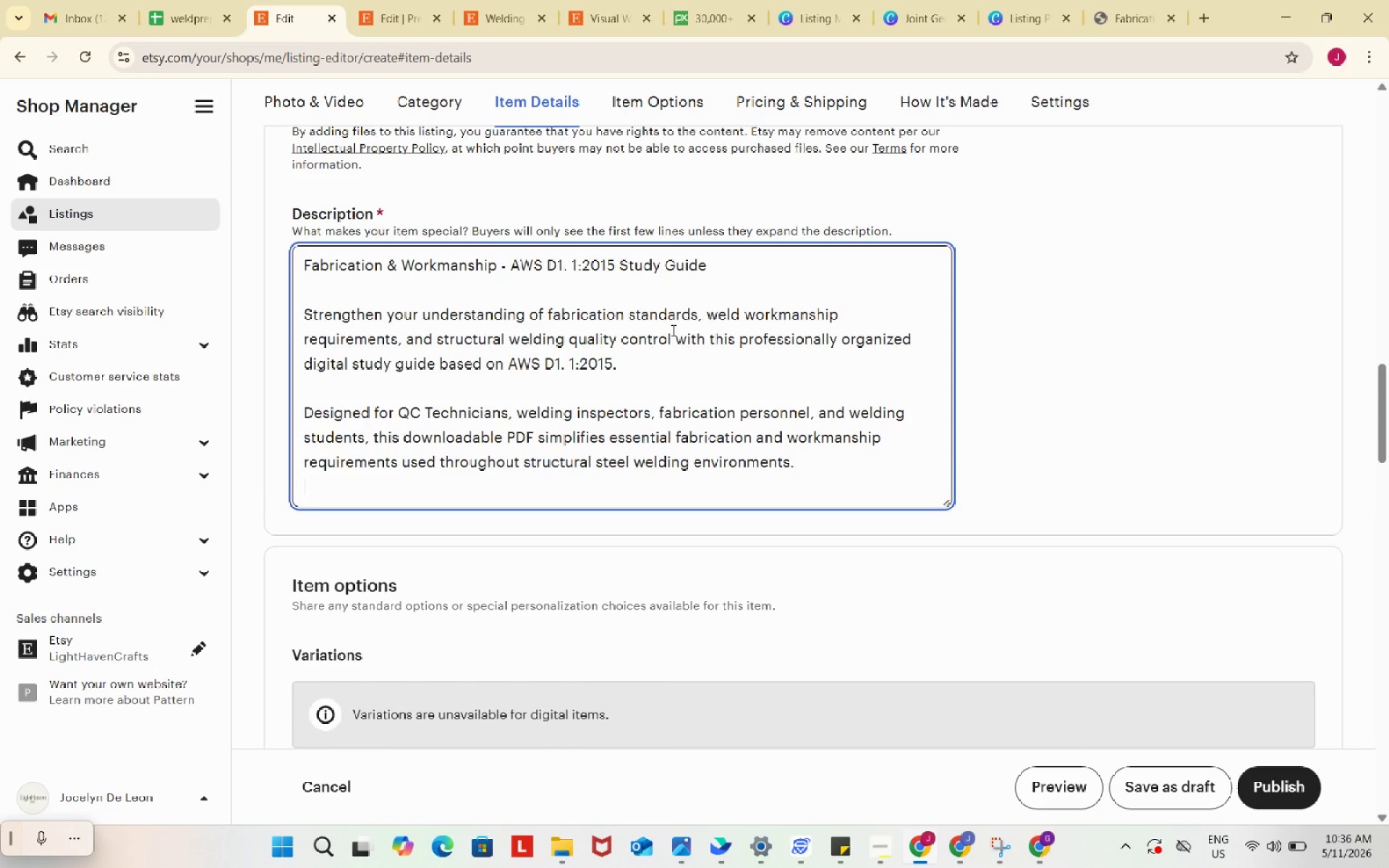 
 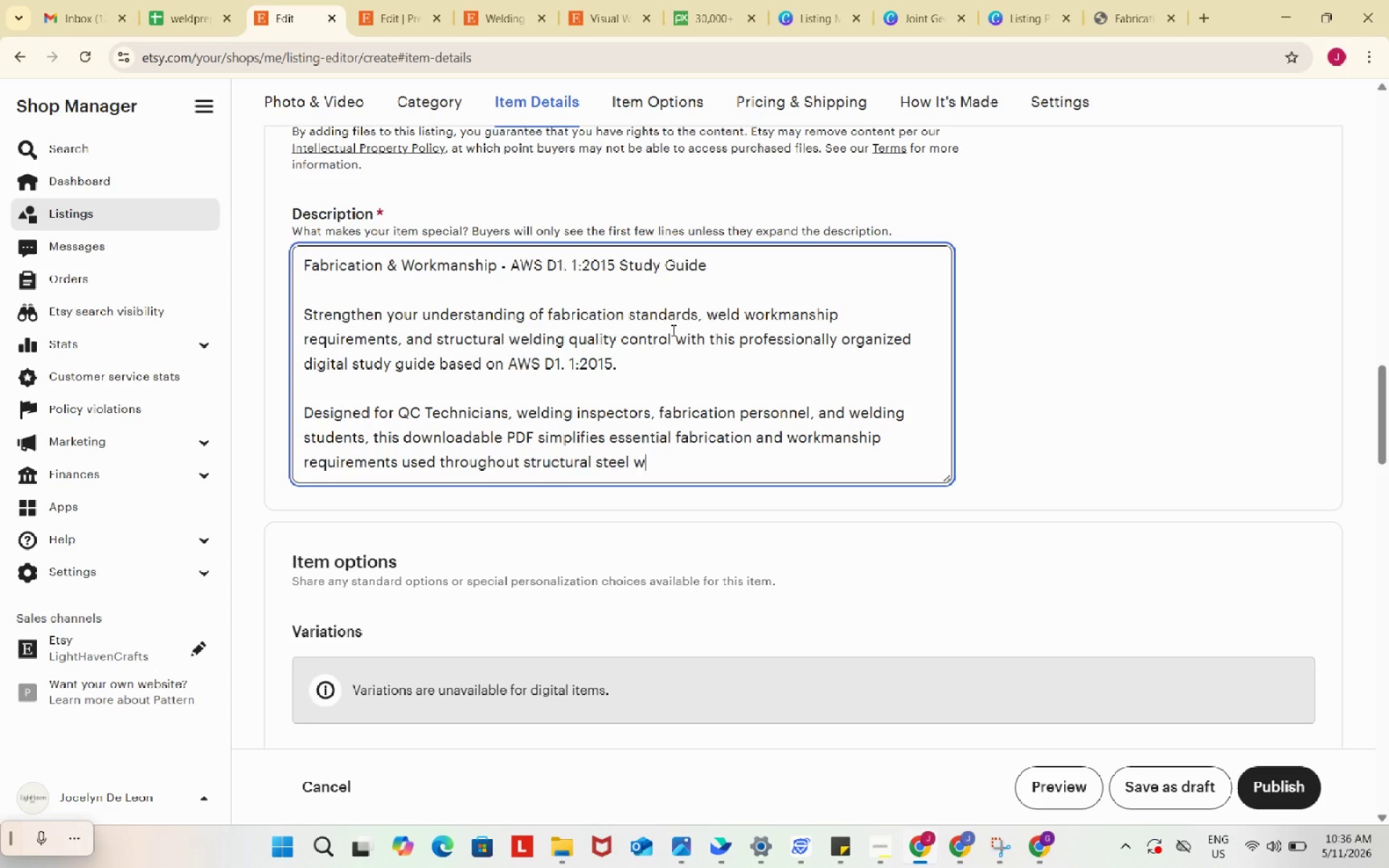 
key(Enter)
 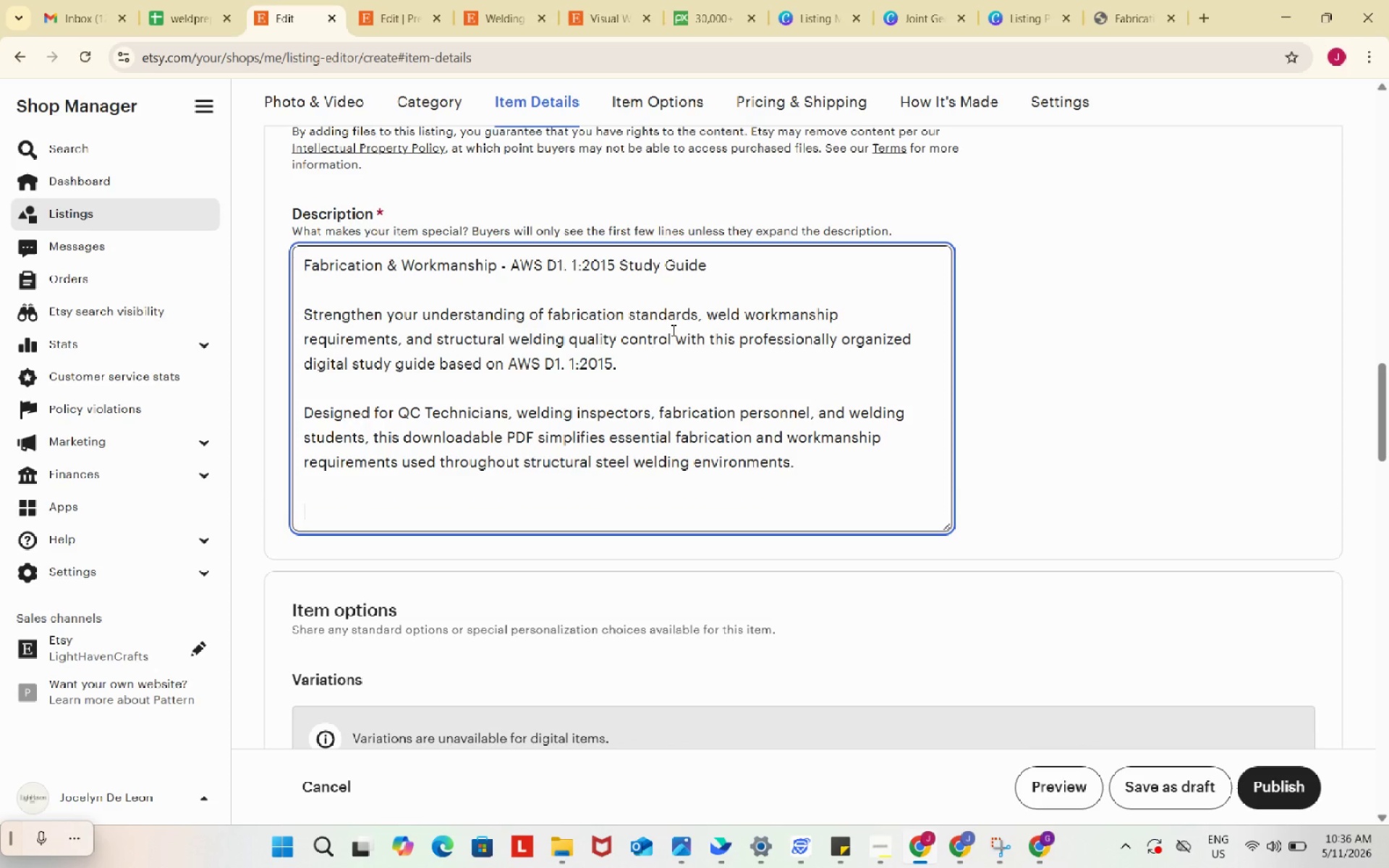 
key(Enter)
 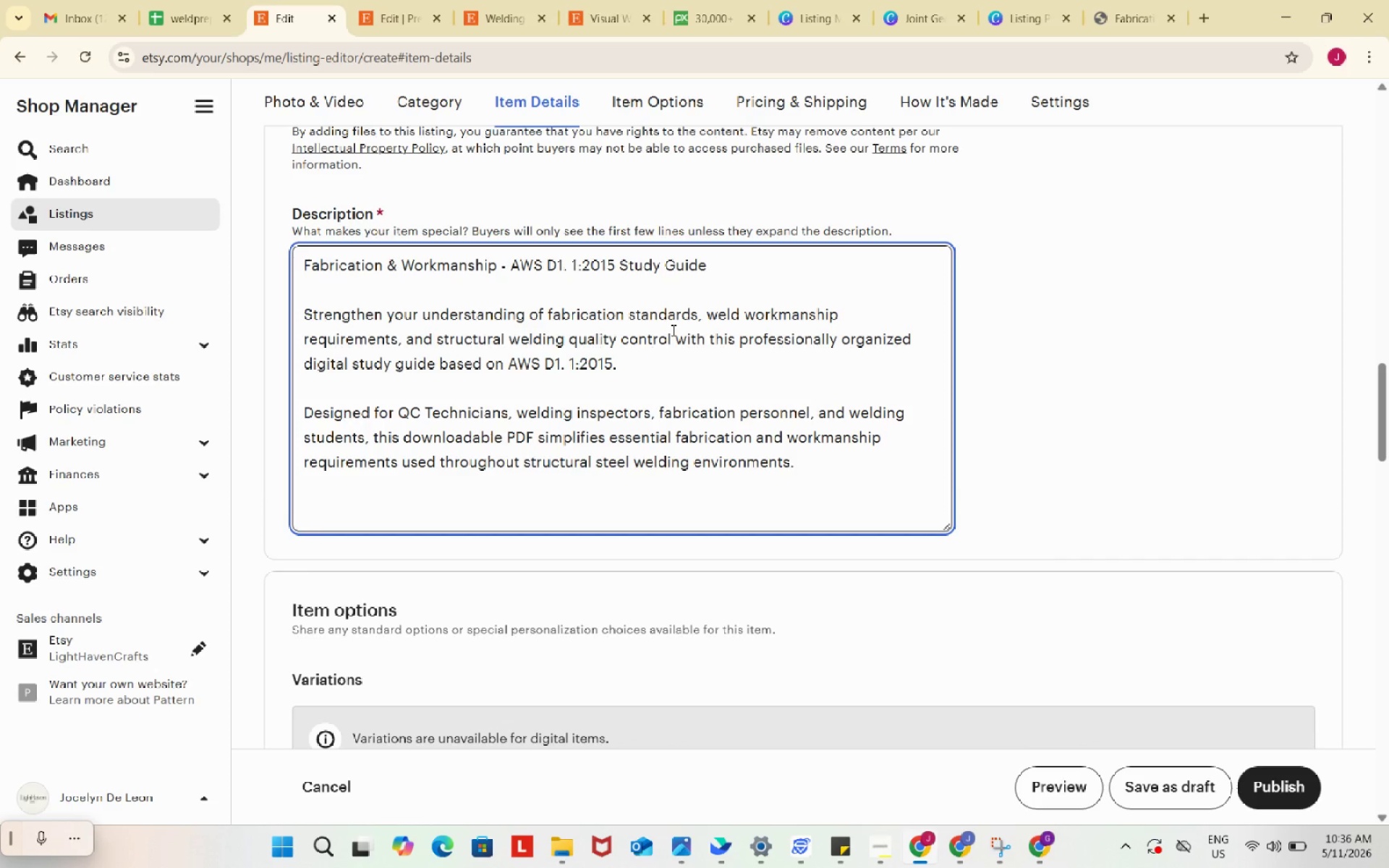 
type(This guide focuses on practical AWS fabrications standards)
 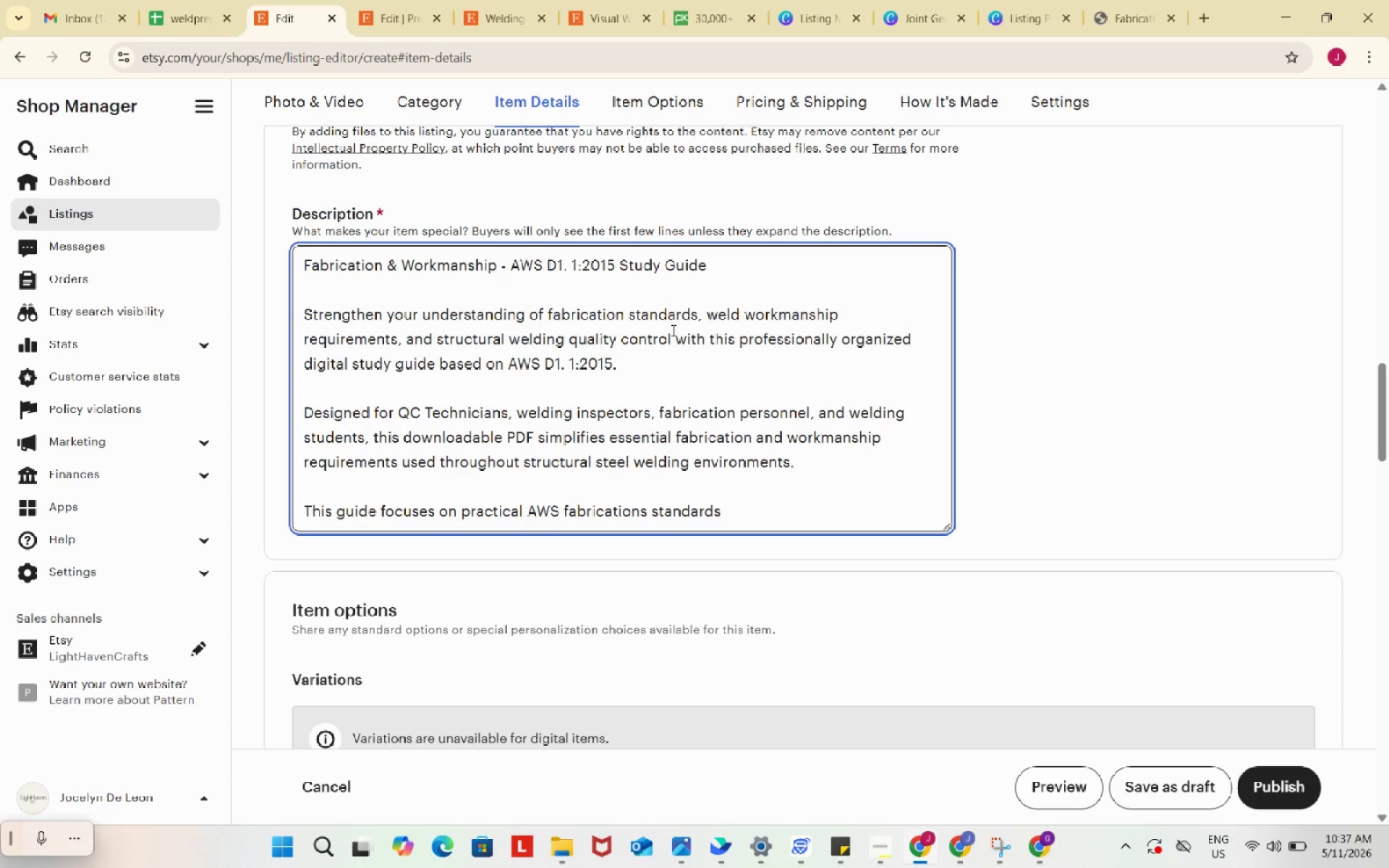 
type(, weld quality expectations, visual)
 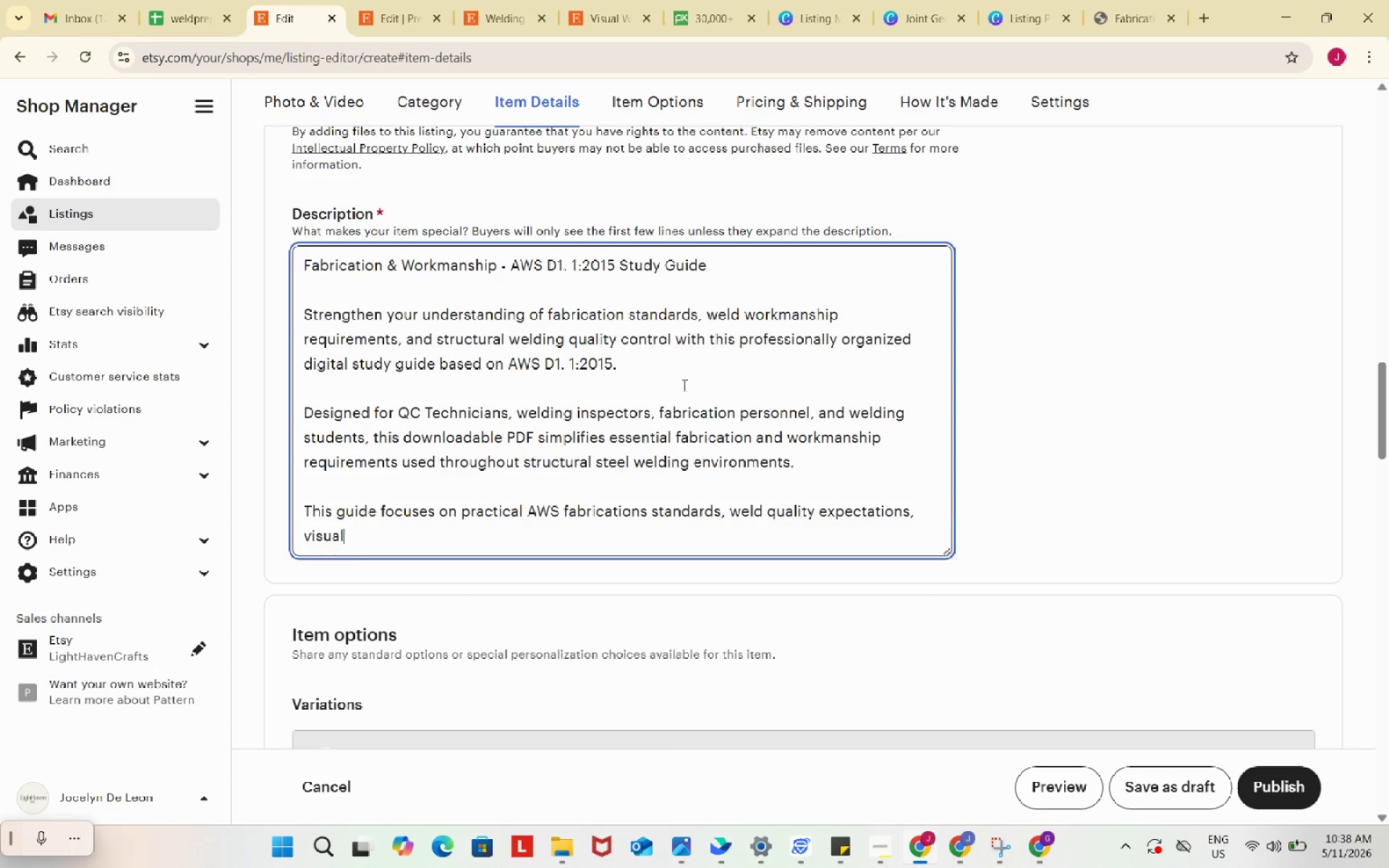 
wait(78.22)
 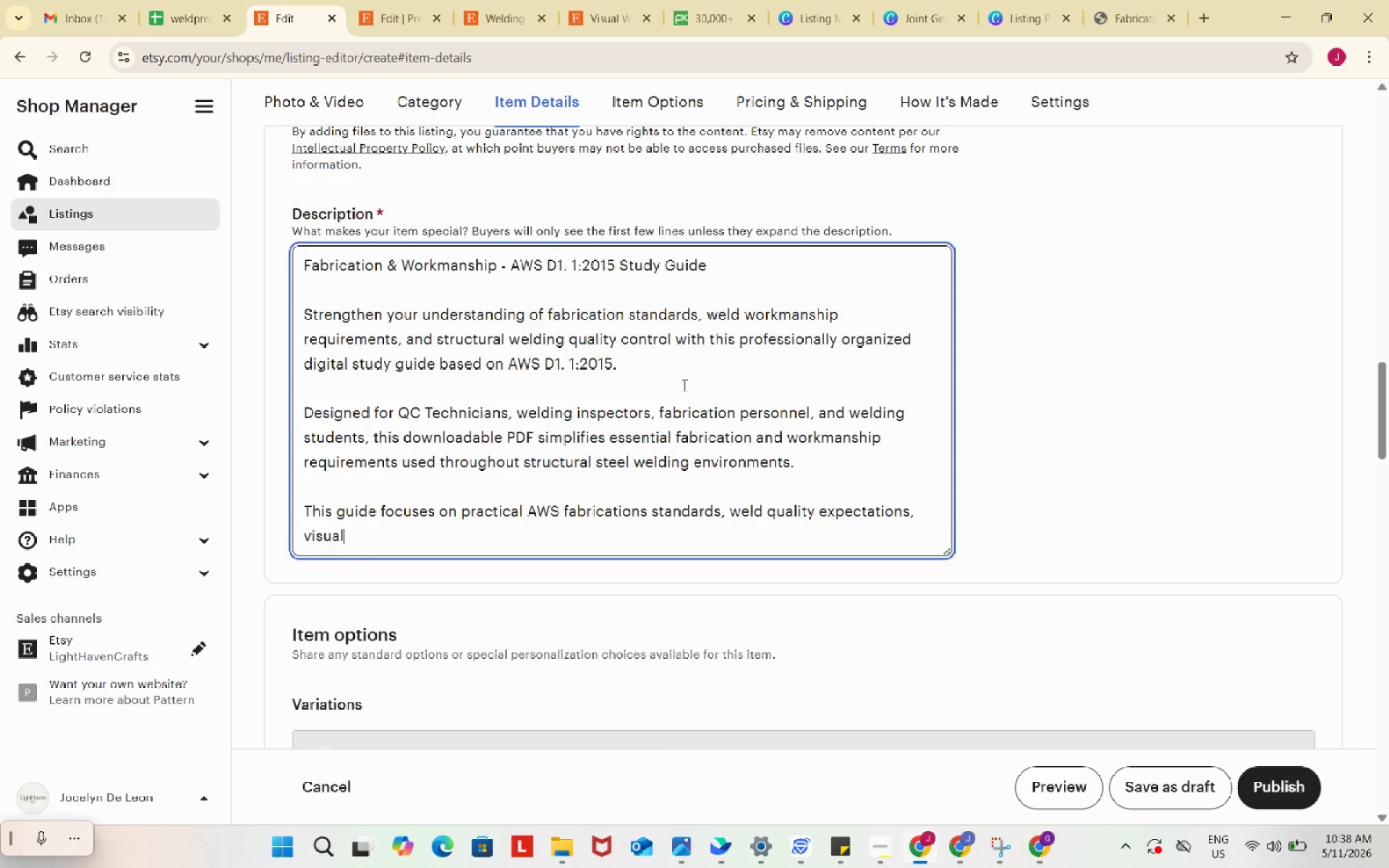 
type( acceptance critetia, repair)
 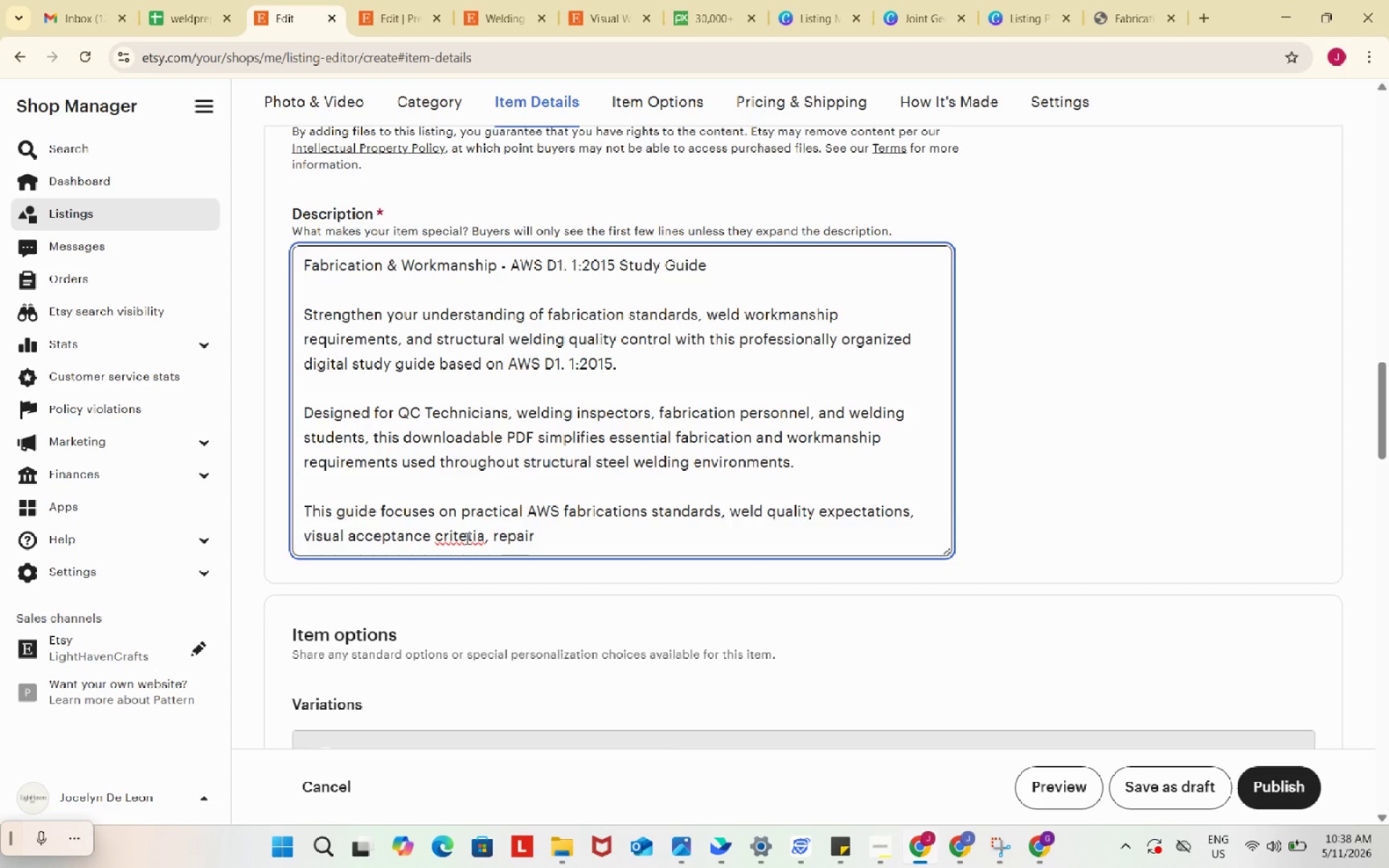 
left_click([461, 537])
 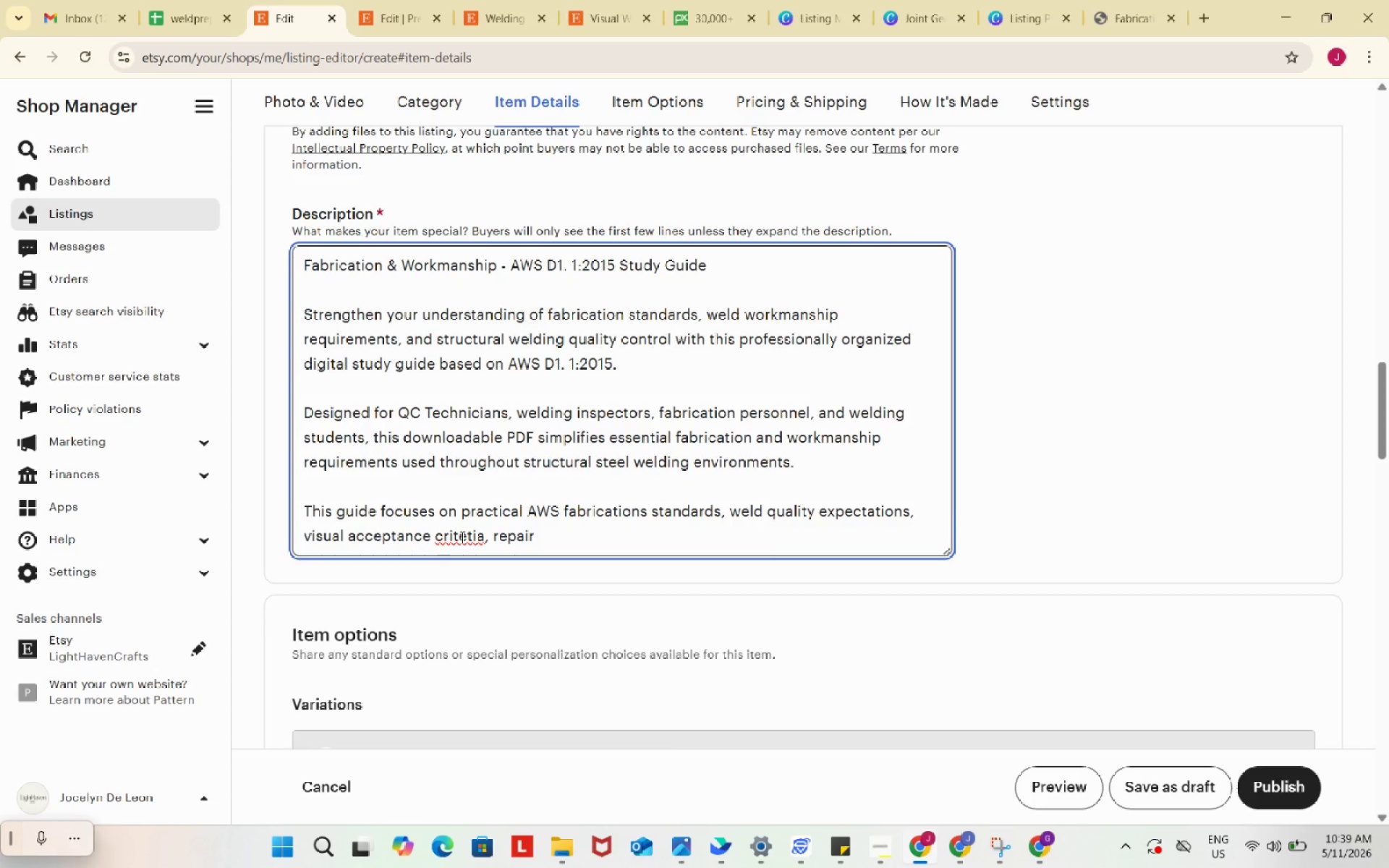 
key(Backspace)
 